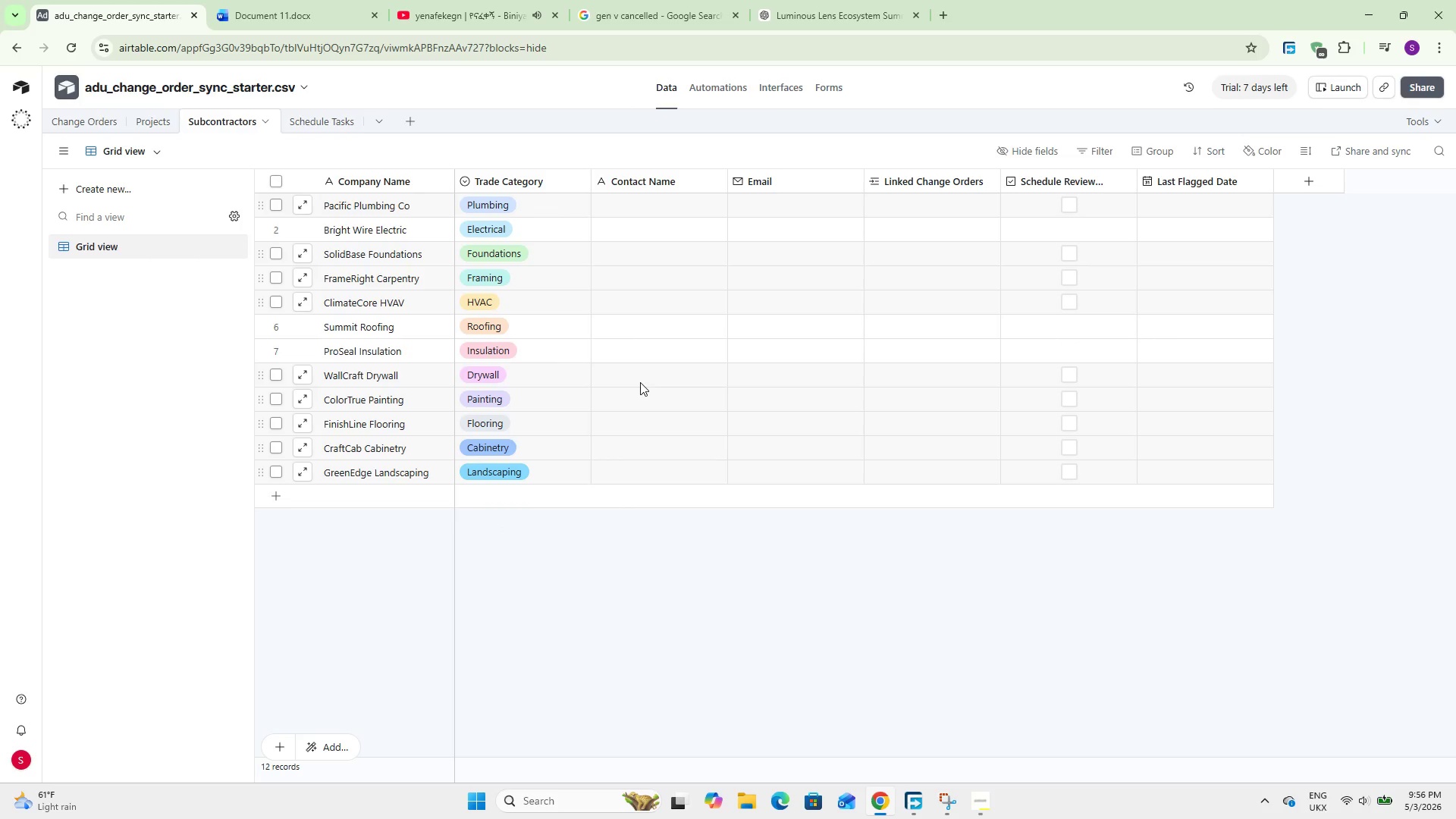 
double_click([657, 212])
 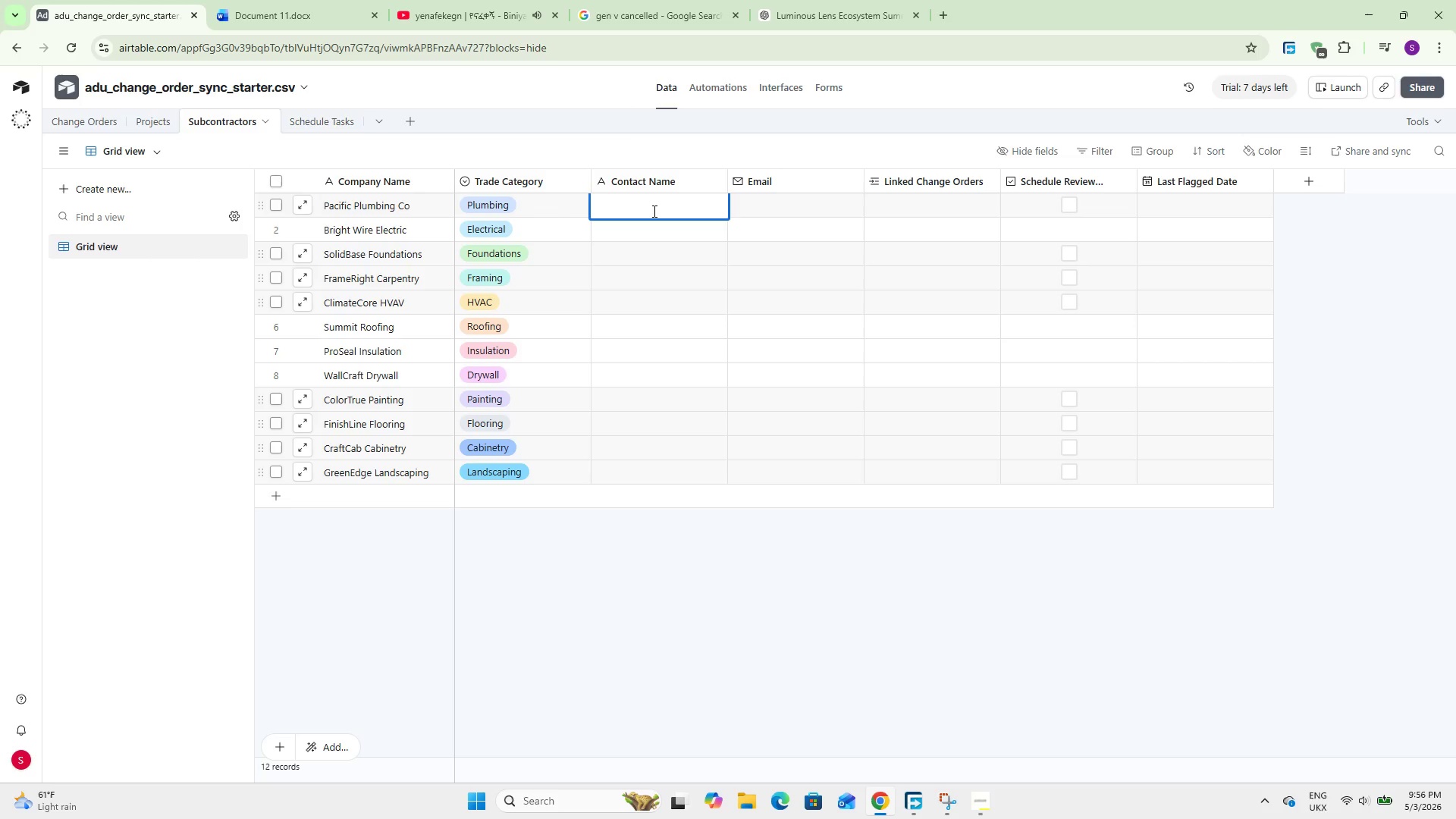 
type(Mike Torres)
 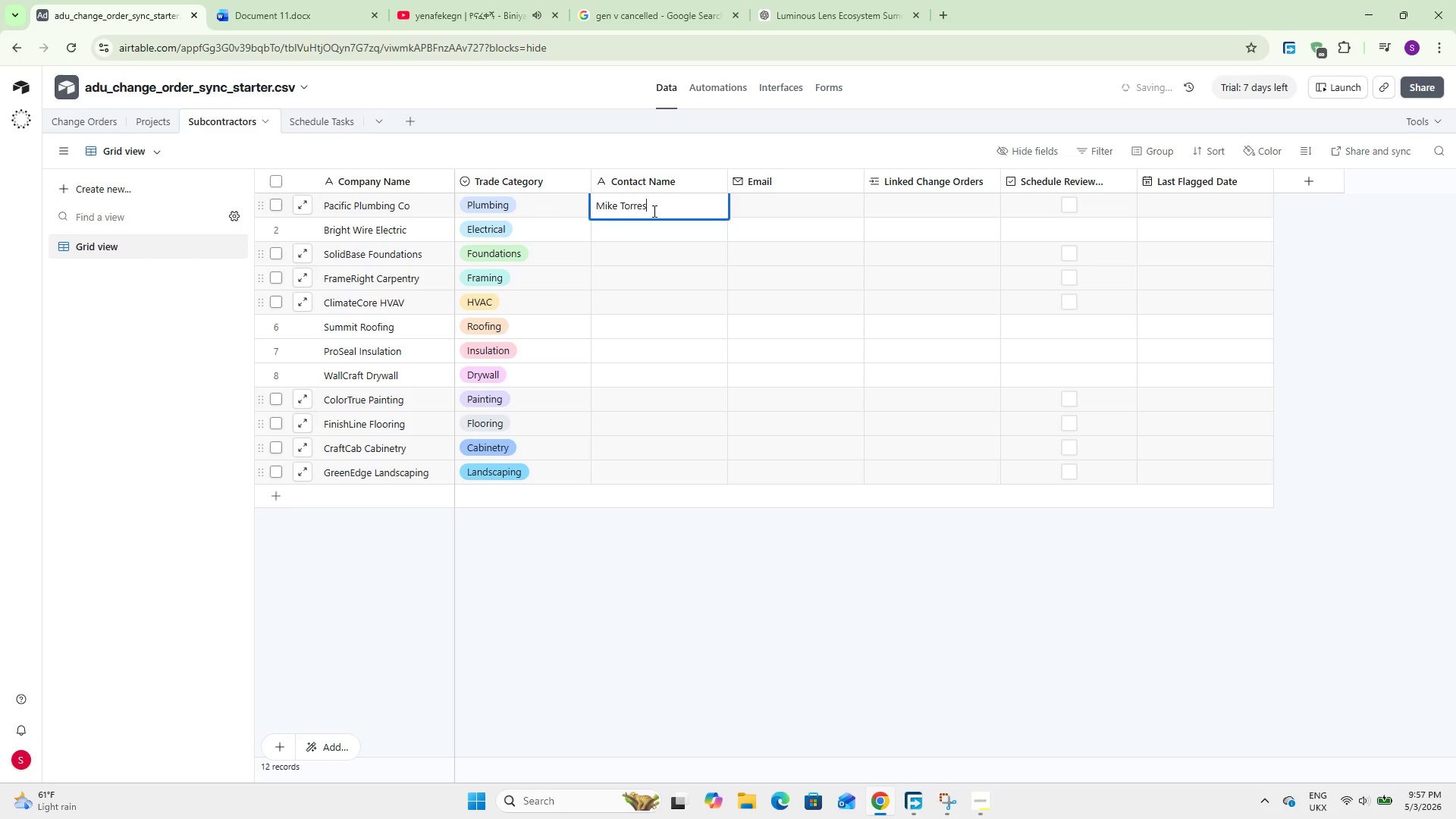 
 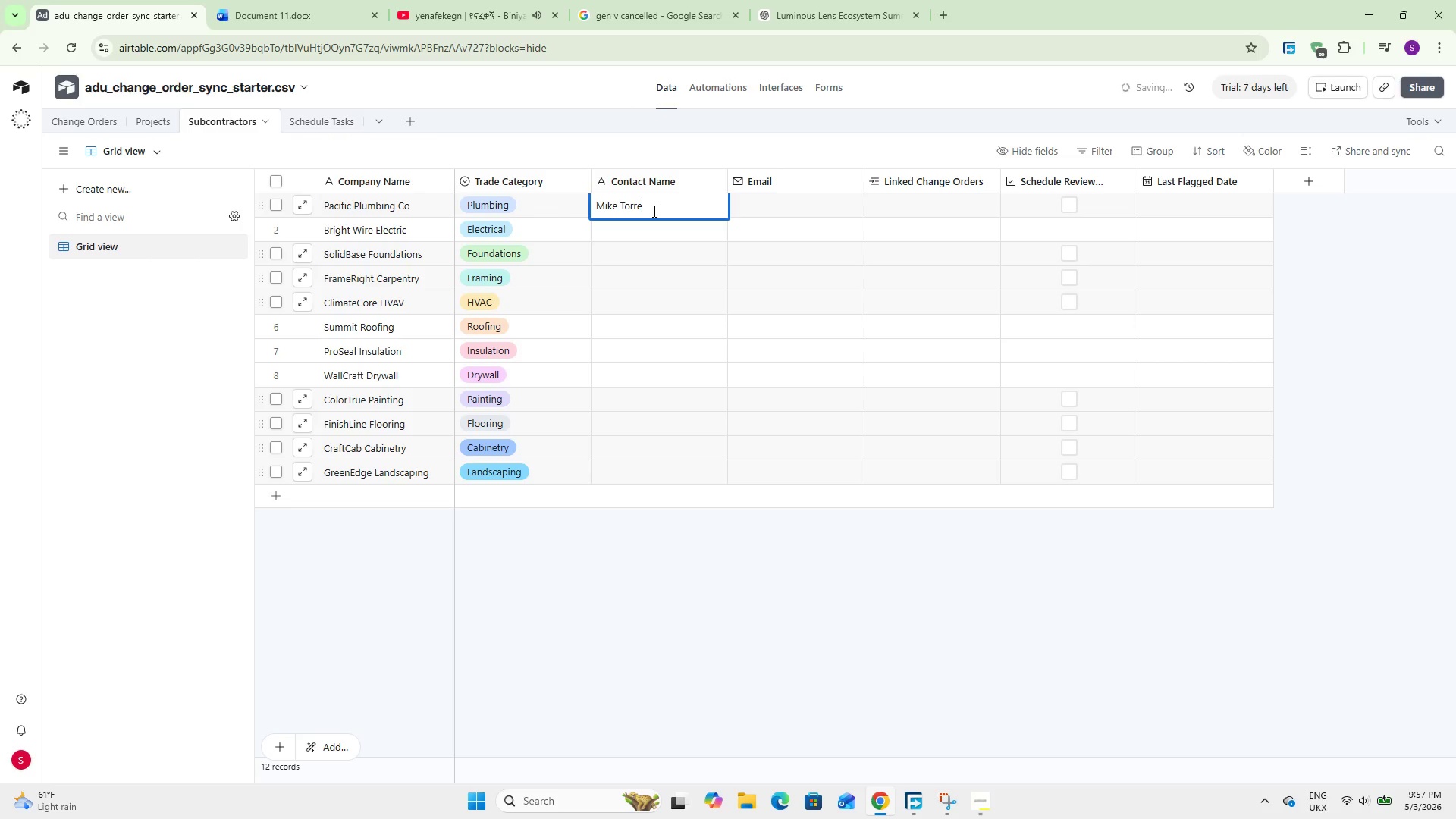 
key(Enter)
 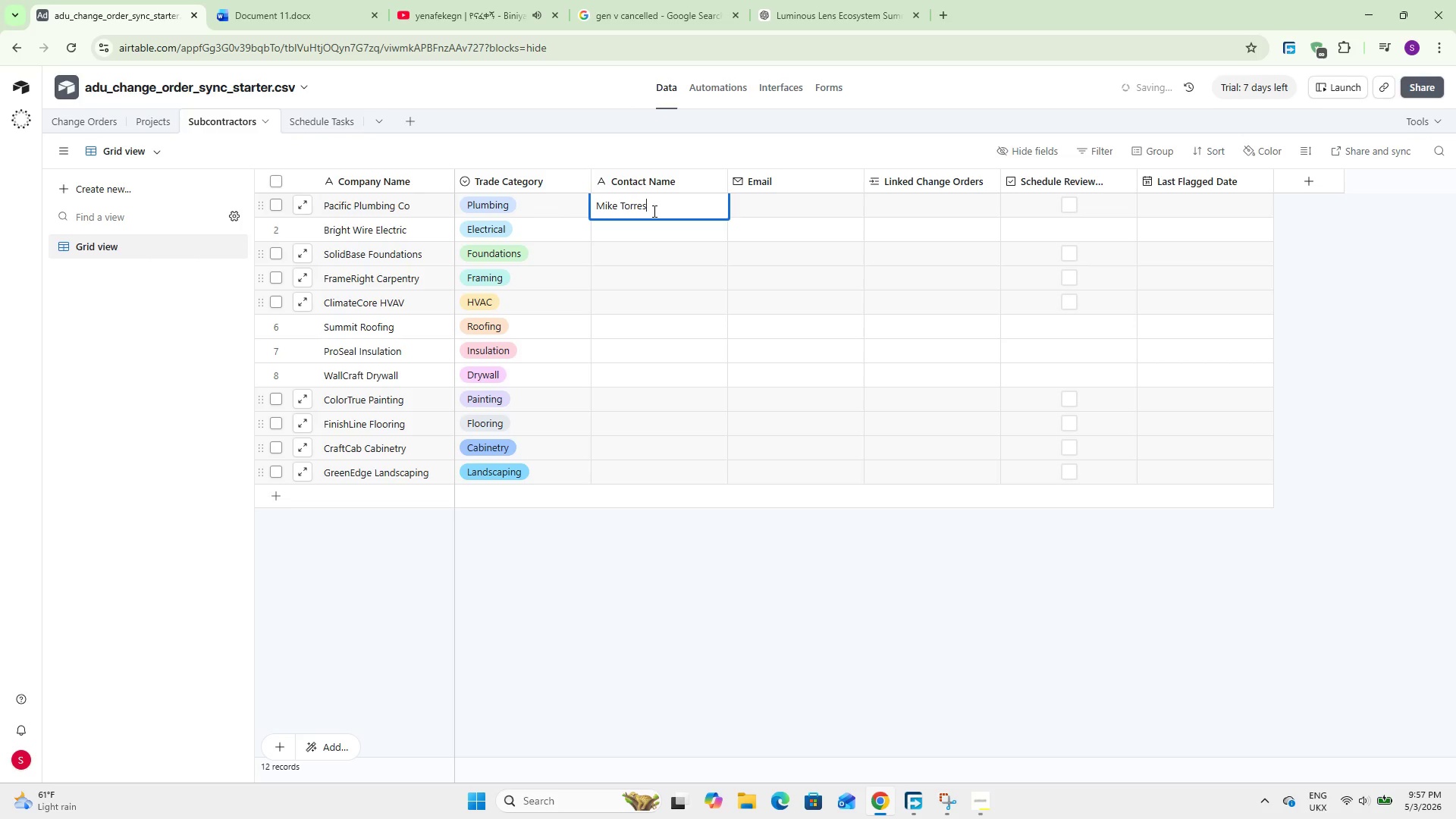 
type(Sandra Lee)
 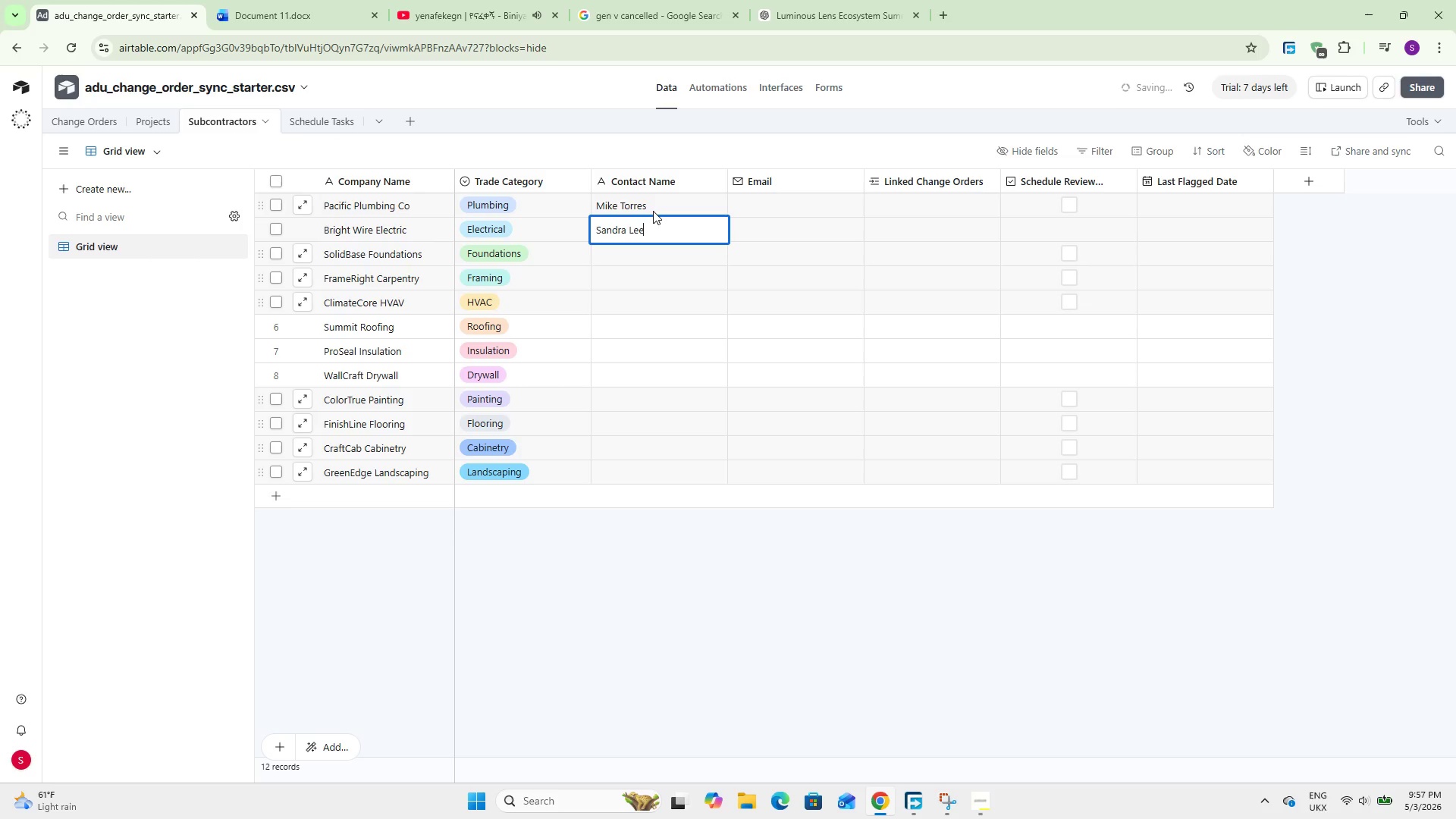 
key(Enter)
 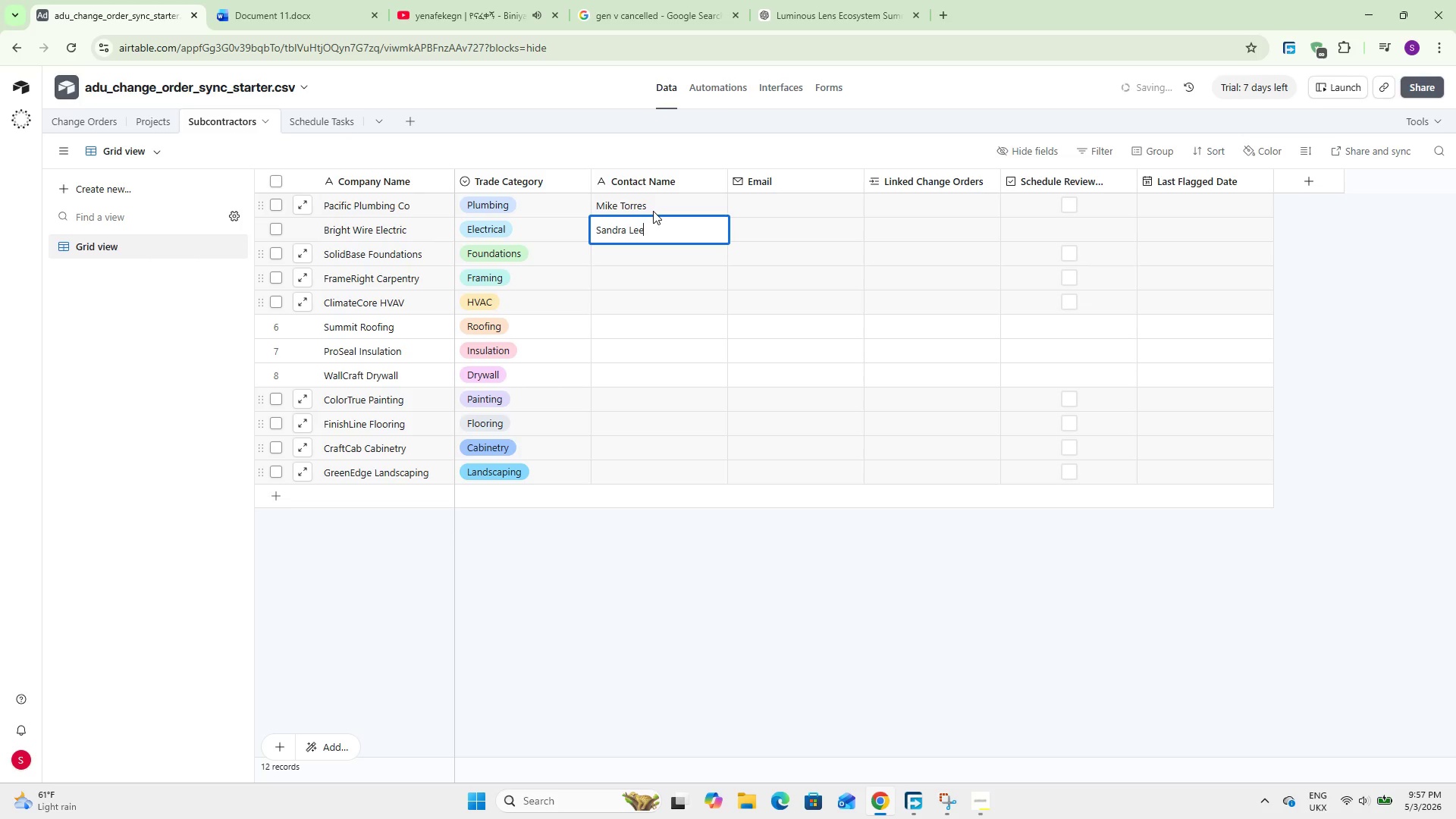 
type(Ray nguyen)
 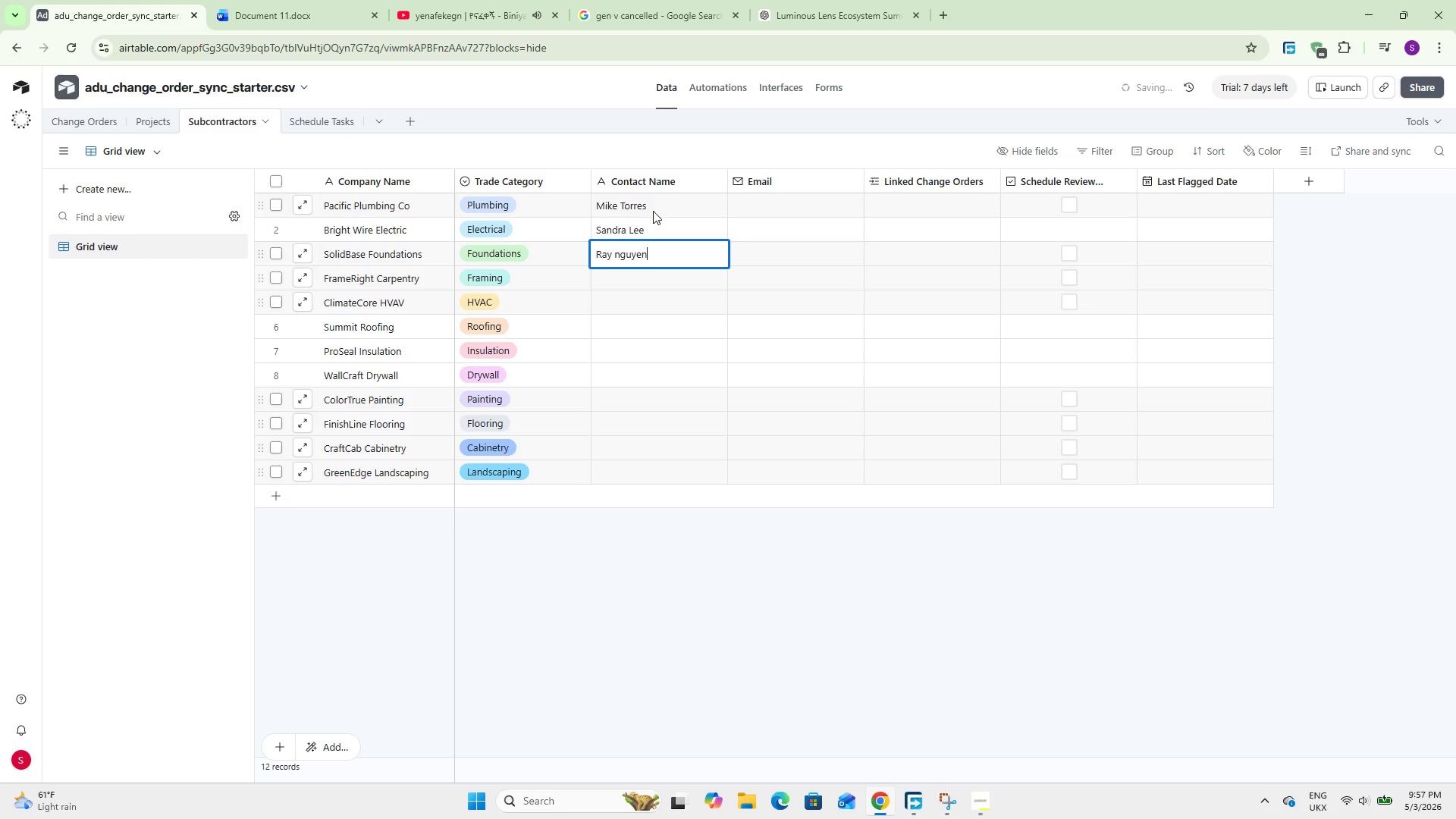 
key(Enter)
 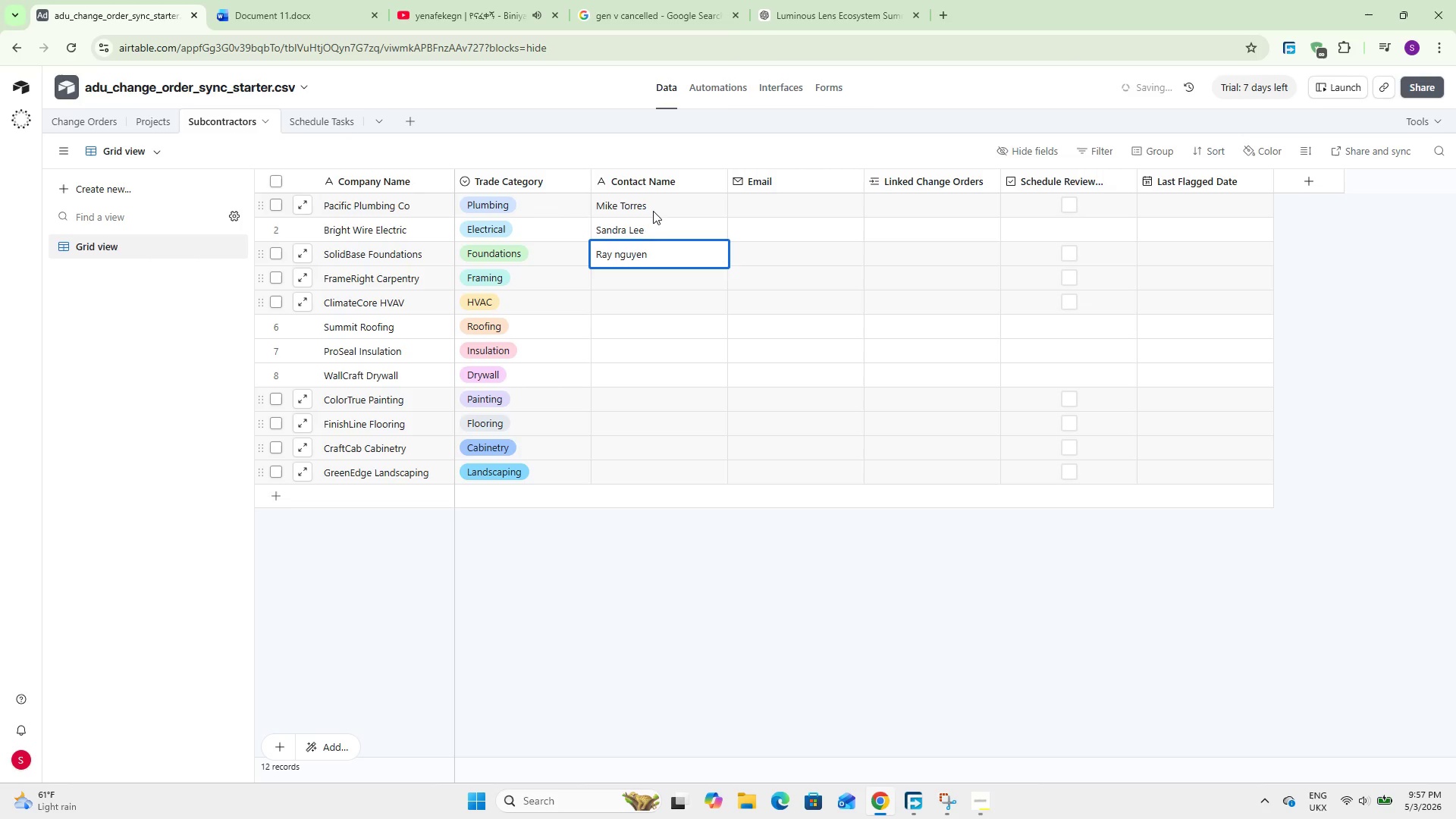 
type(Tom brauer)
 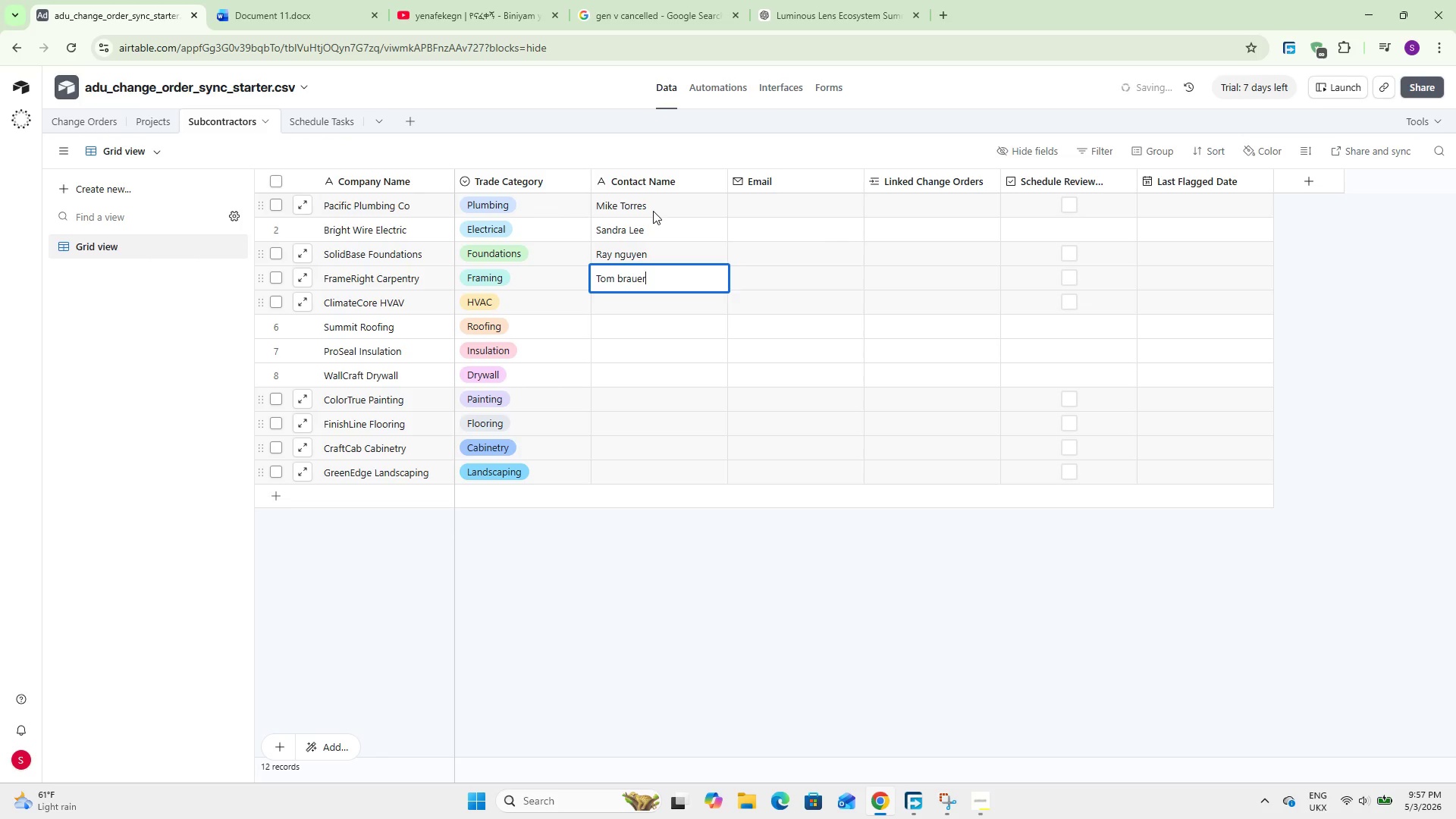 
key(Enter)
 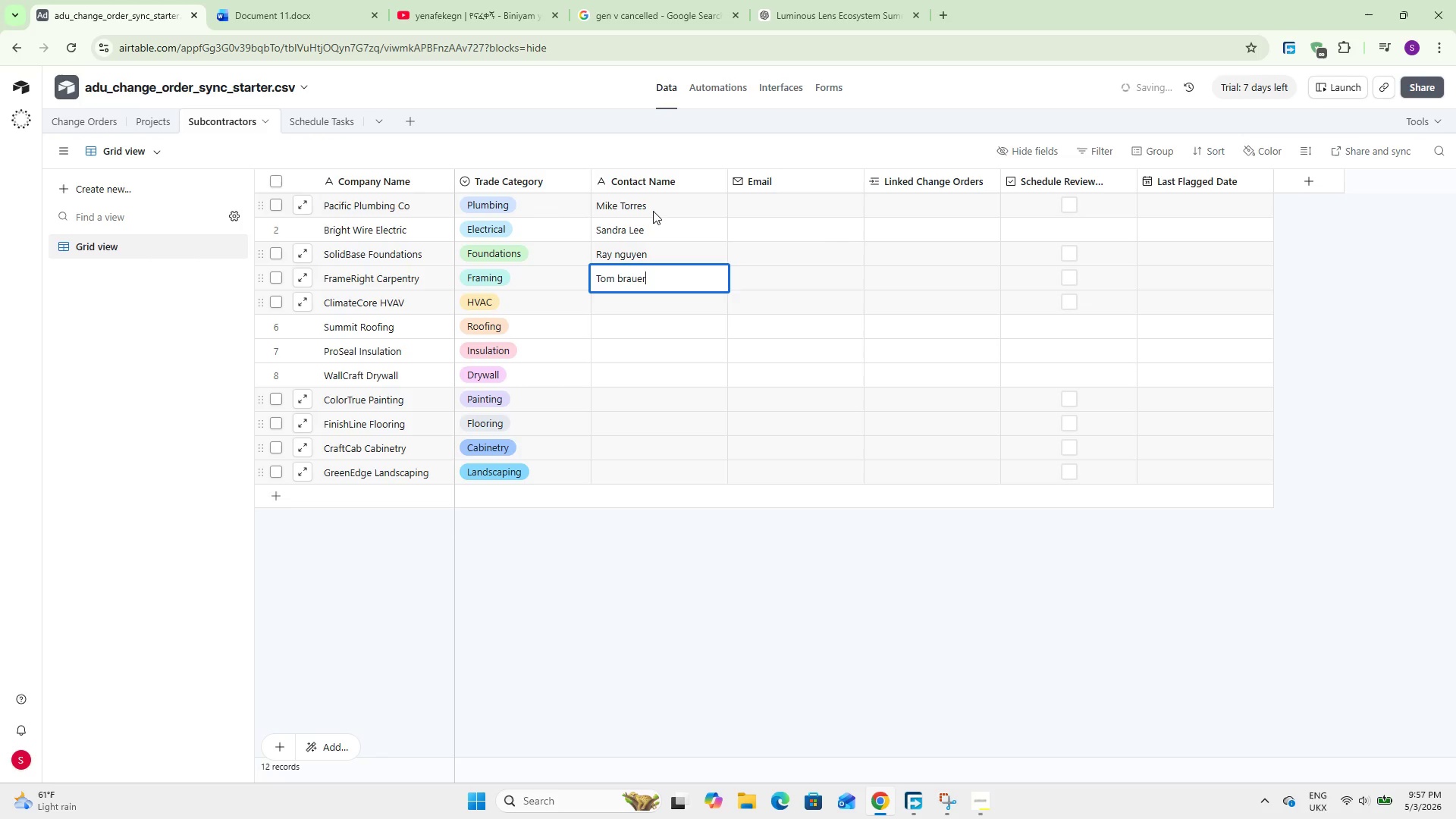 
type(Diana Marsh)
 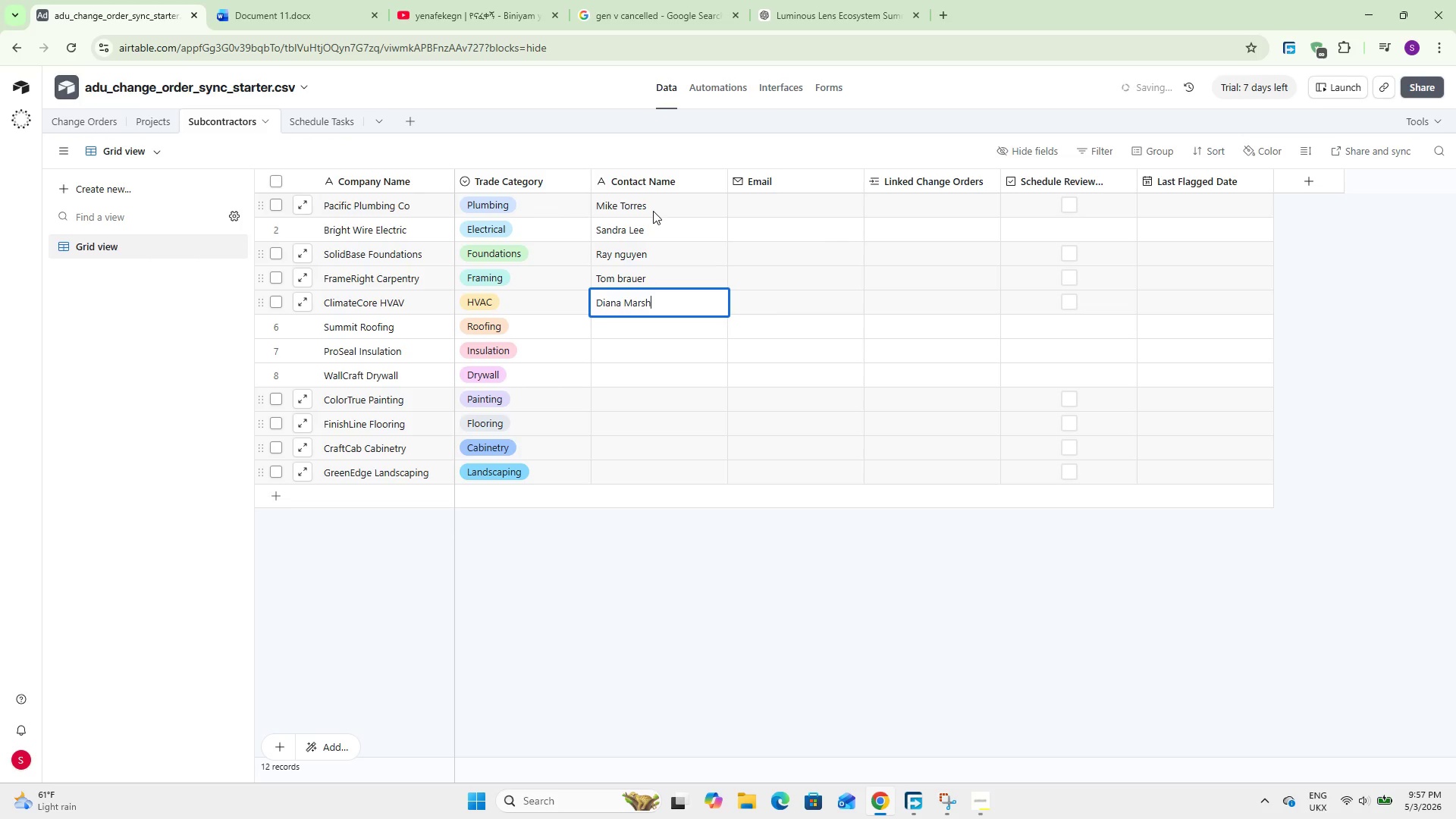 
key(Enter)
 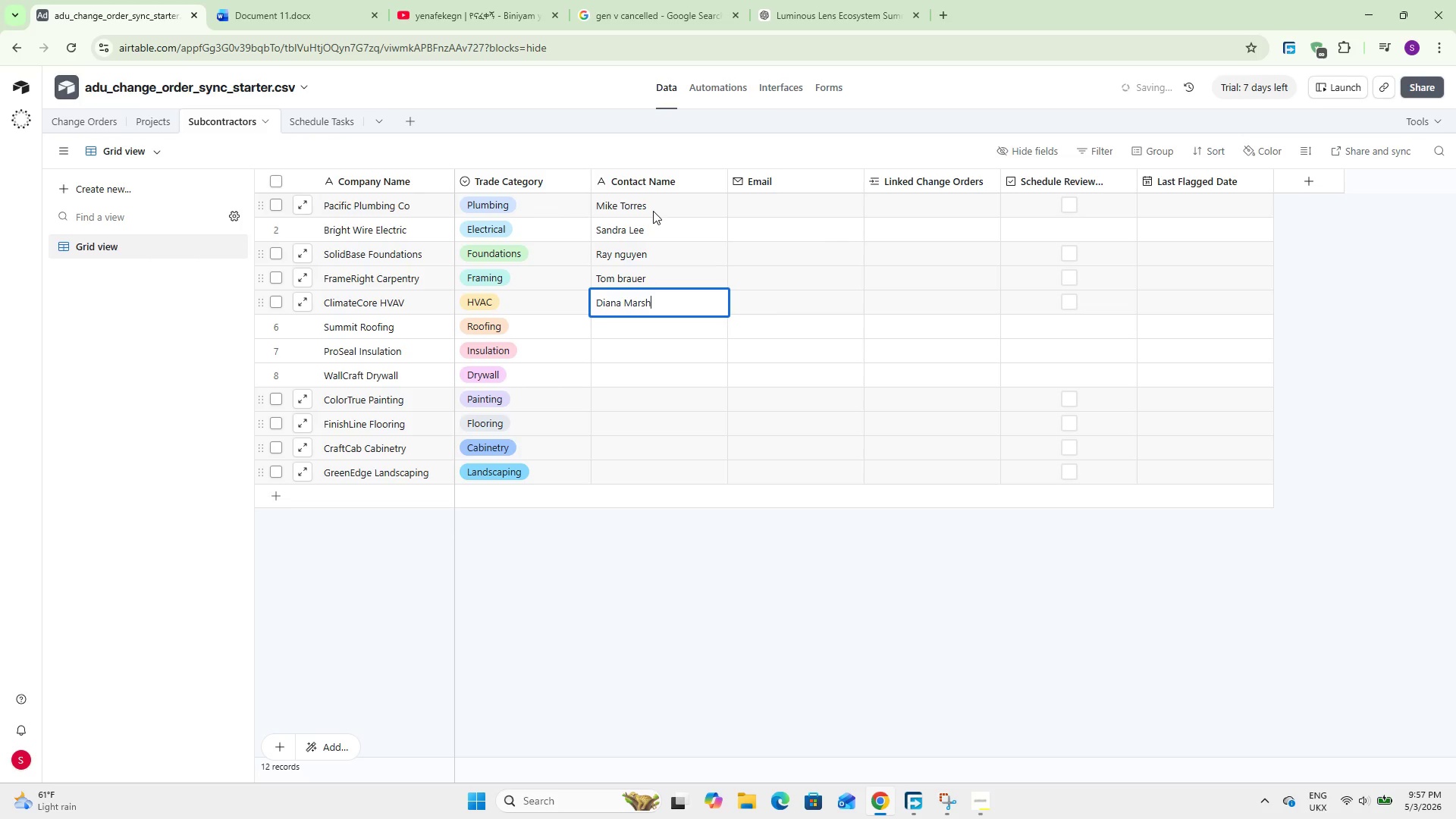 
type(Jake Ellis)
 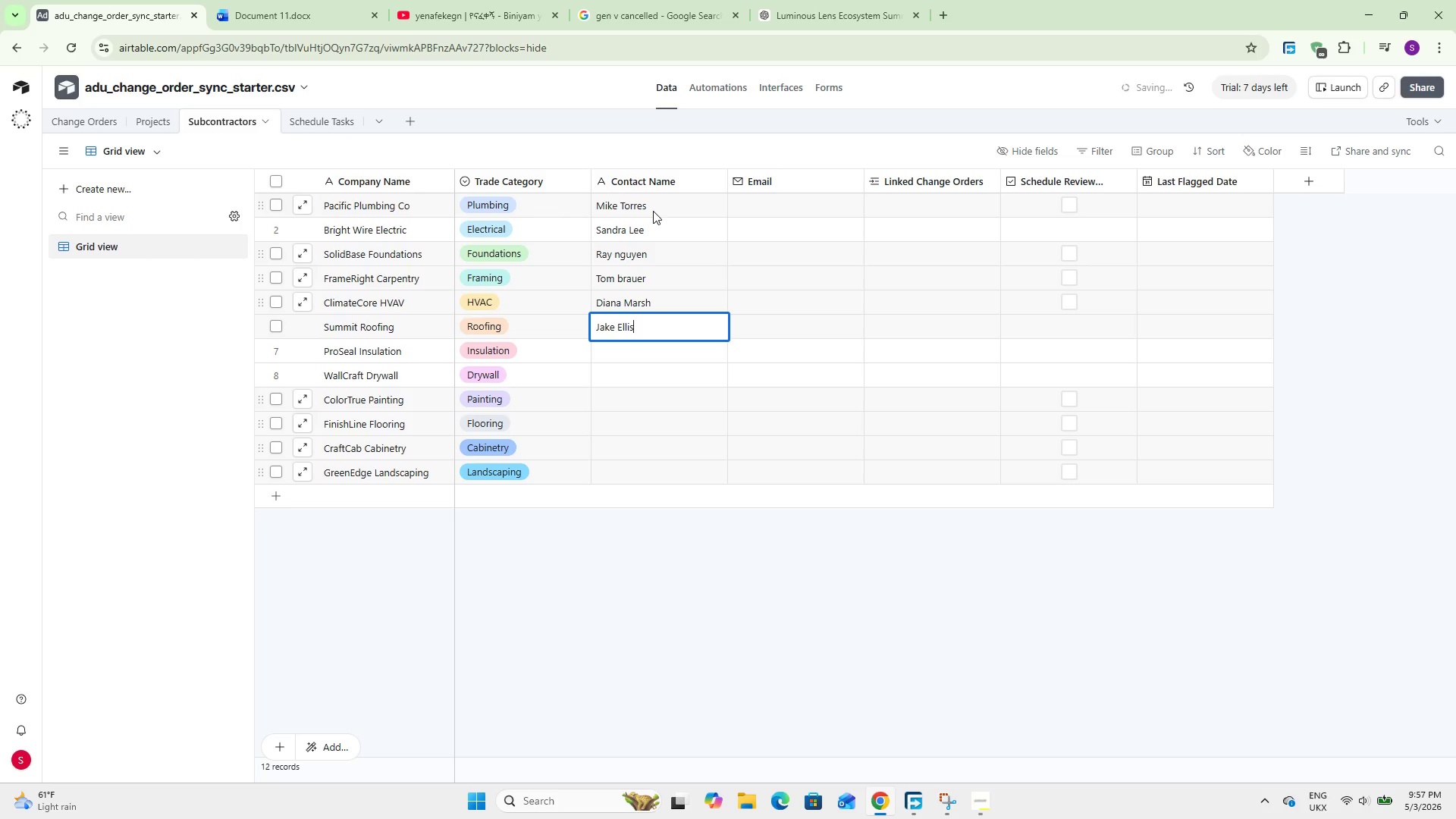 
 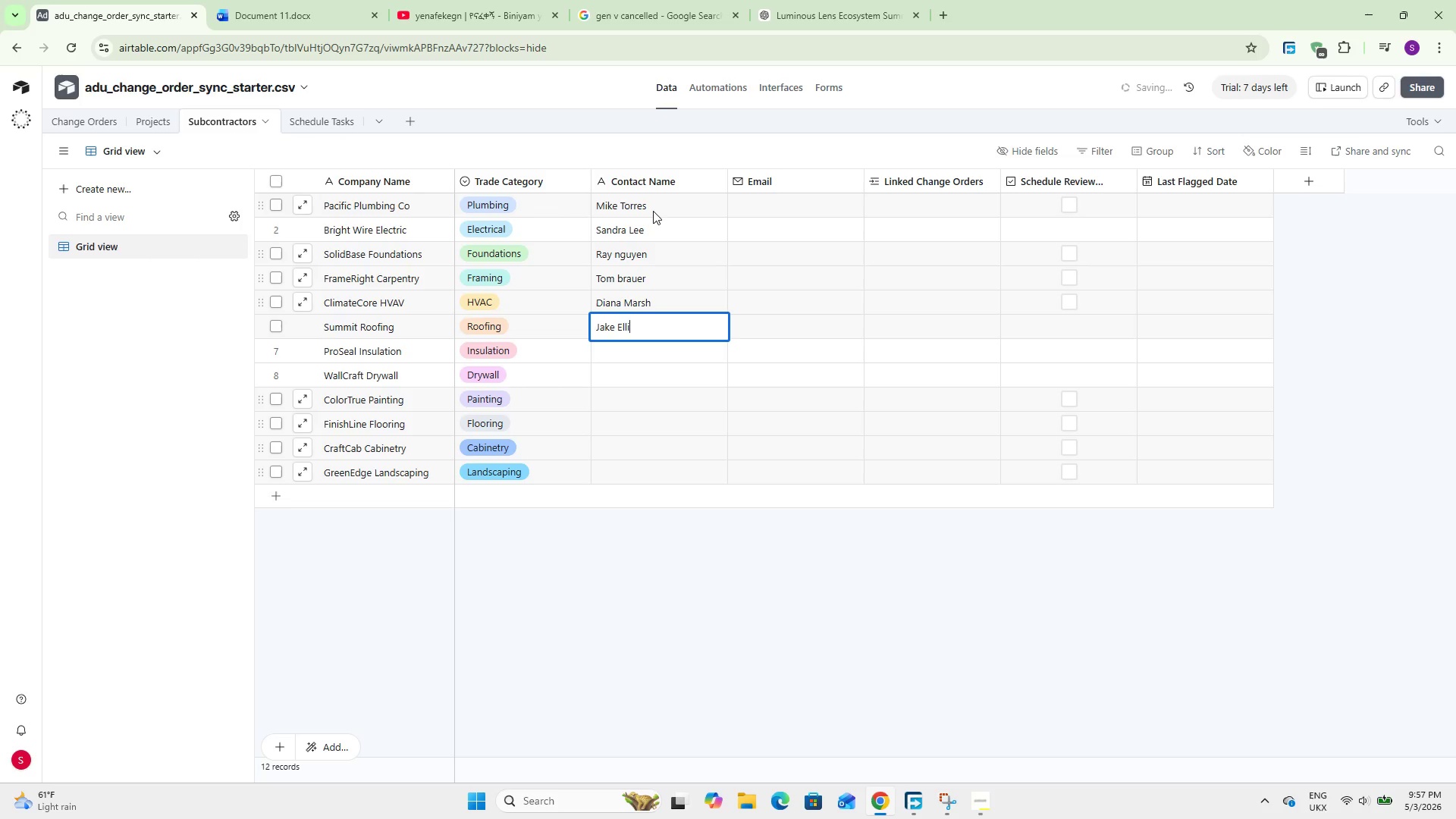 
key(Enter)
 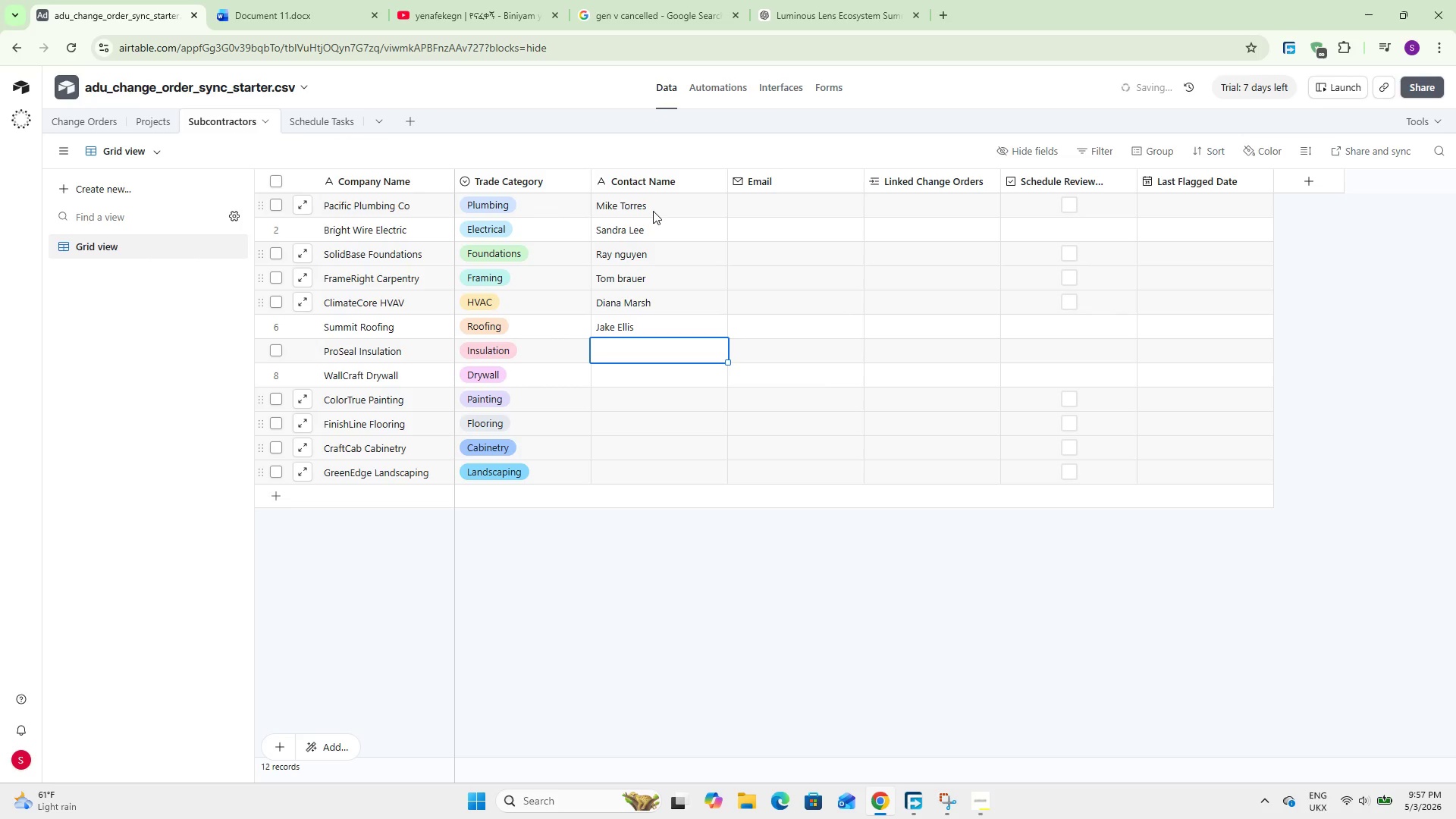 
type(Carol Webb)
 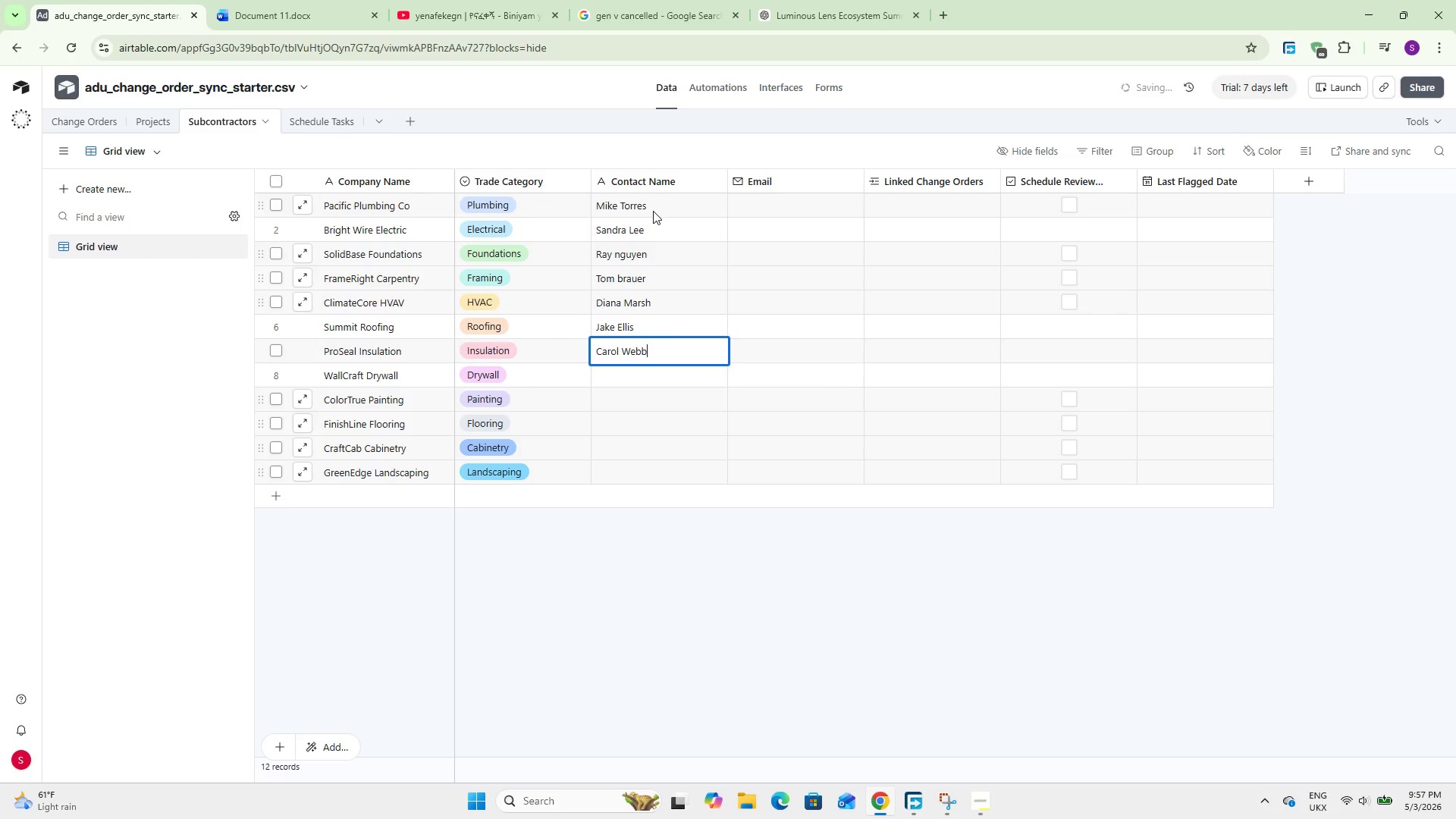 
 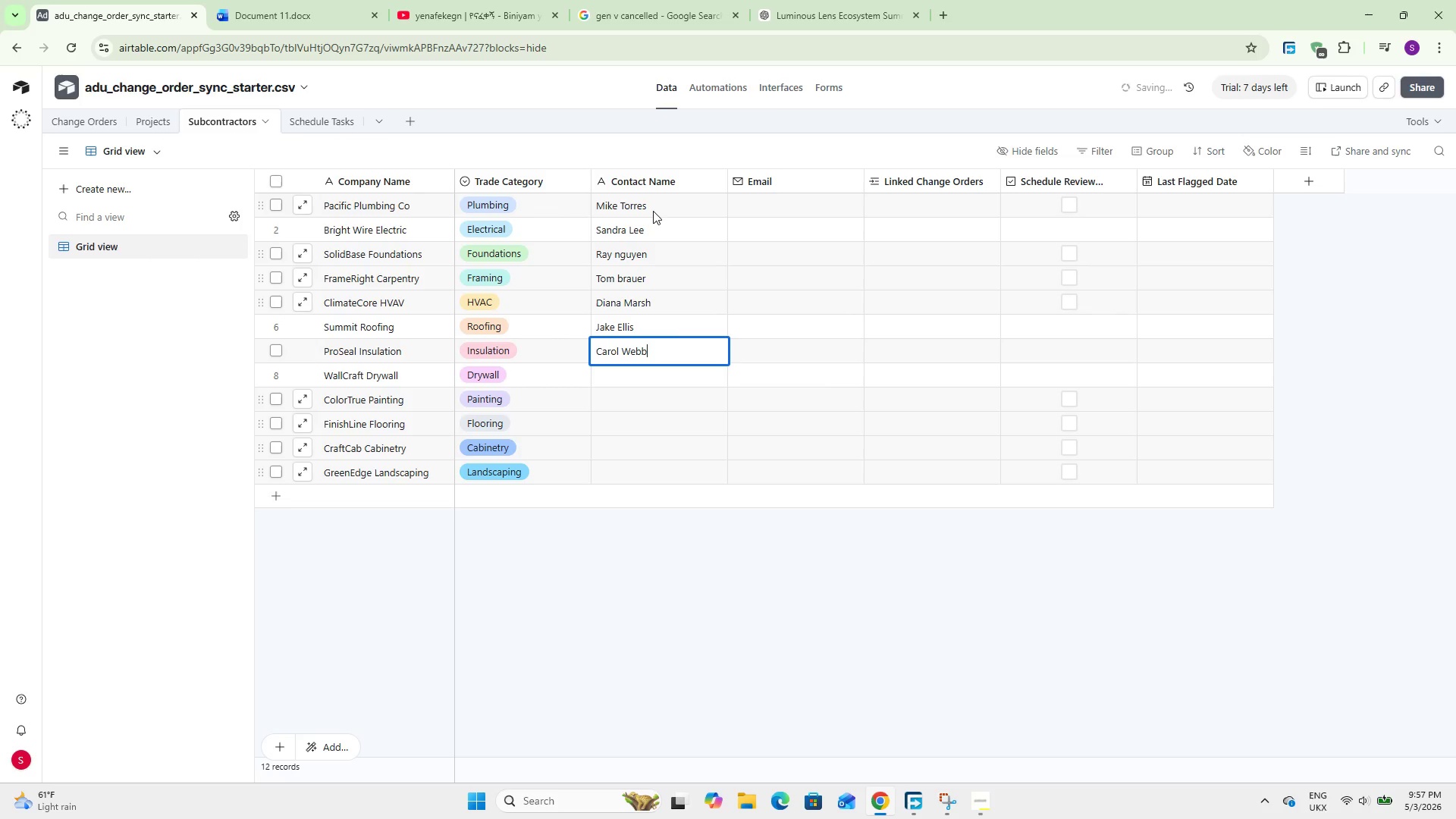 
key(Enter)
 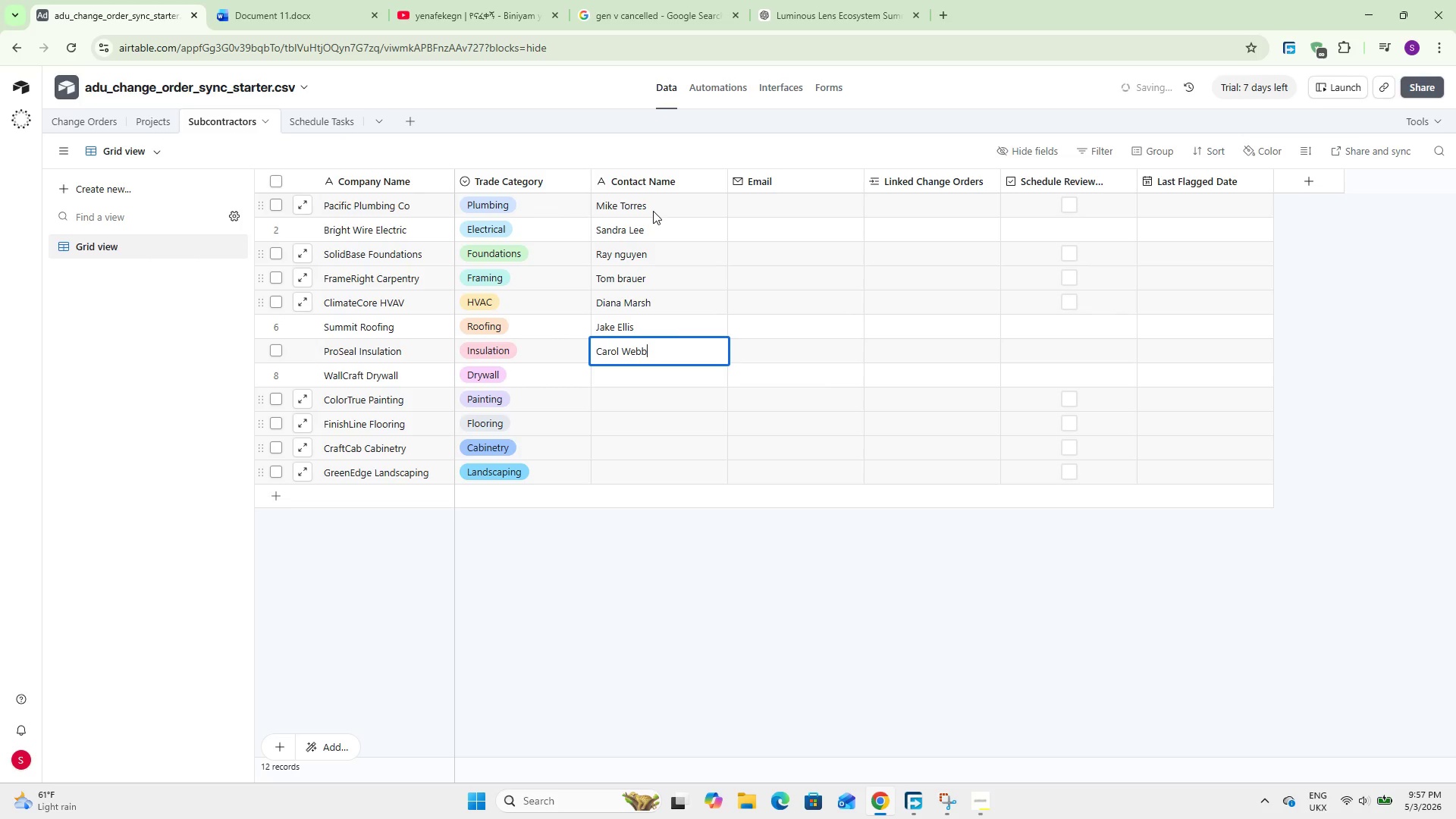 
type(Nate Kim)
 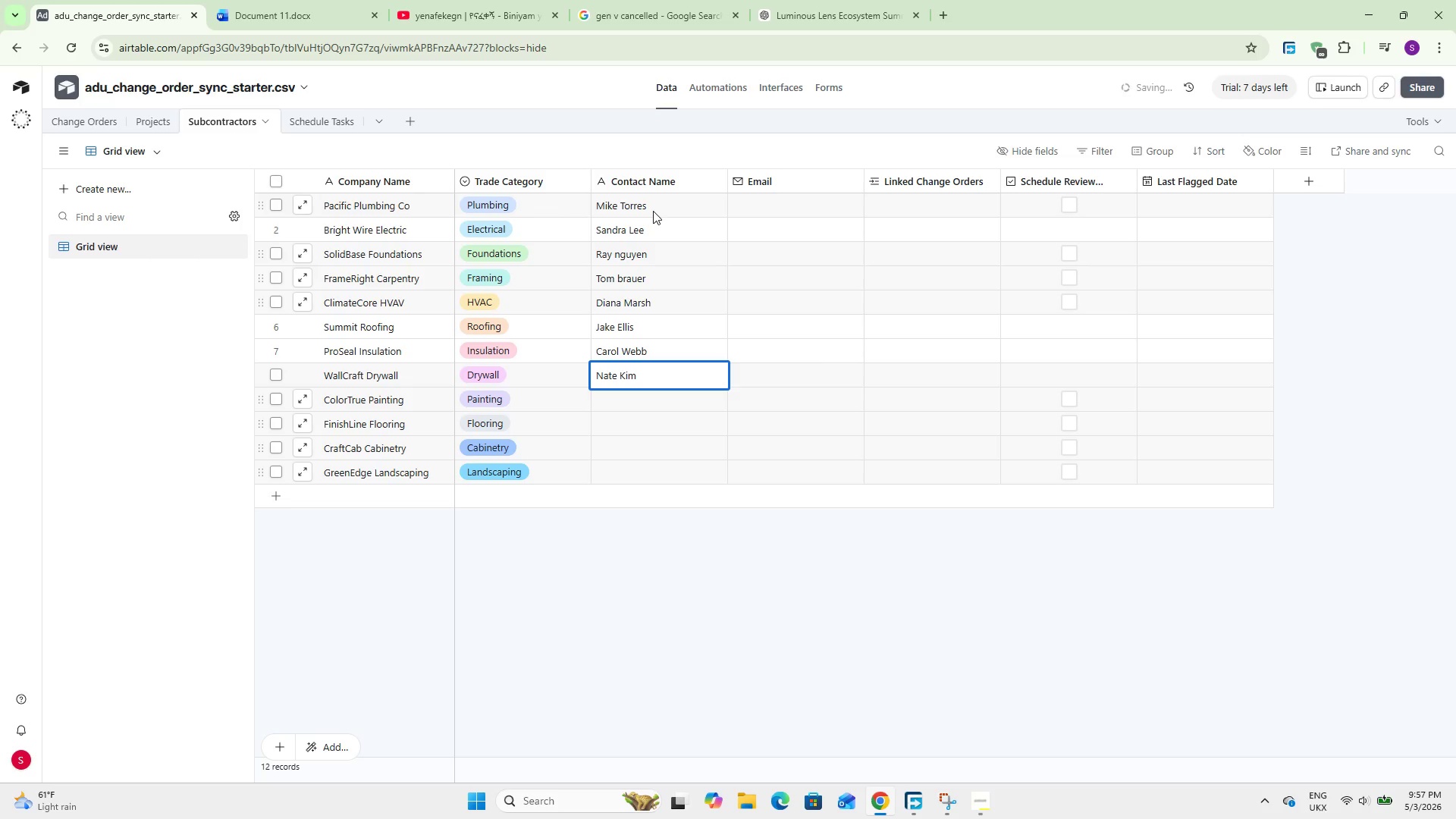 
key(Enter)
 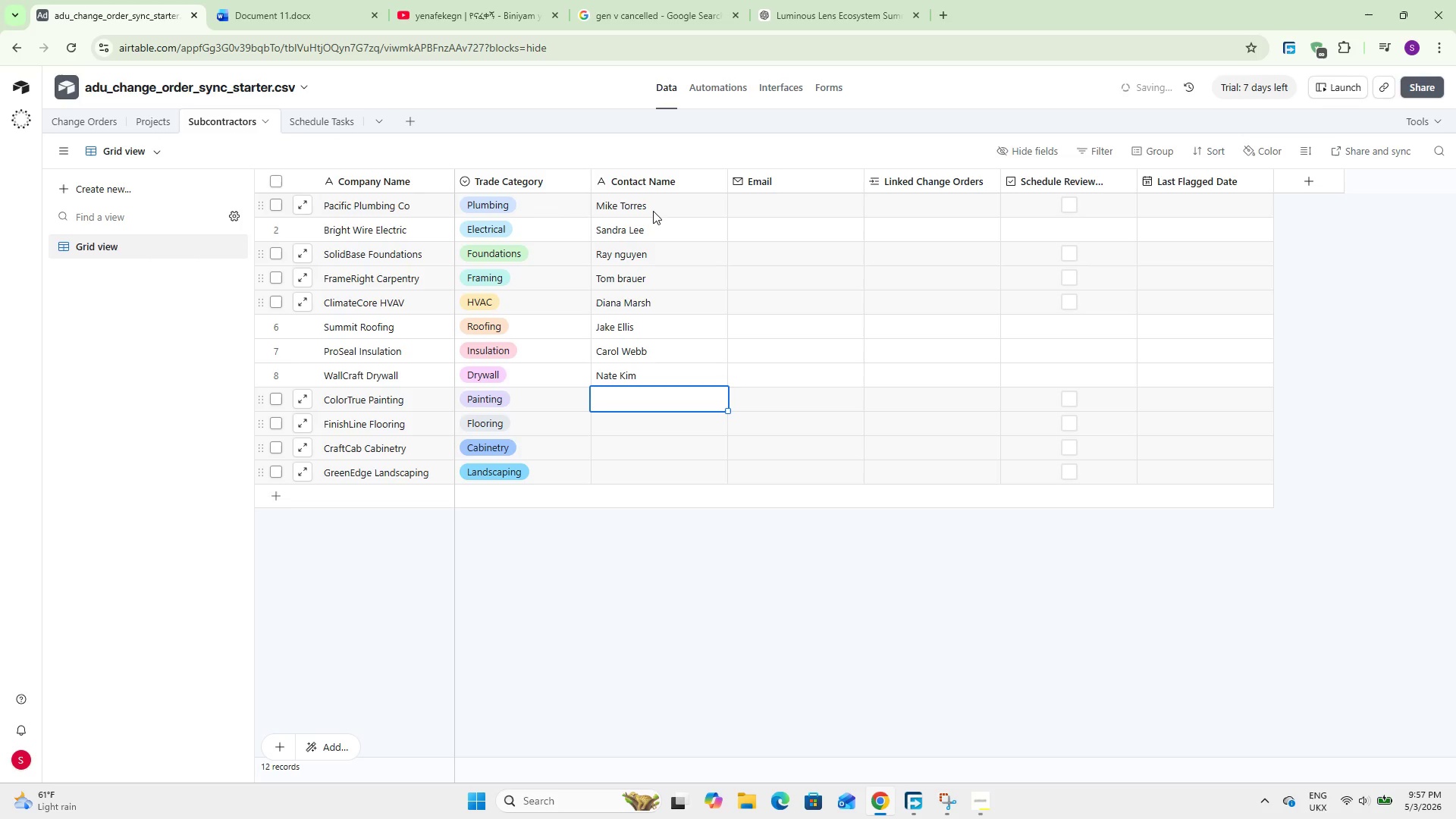 
type(Lucia Ramos)
 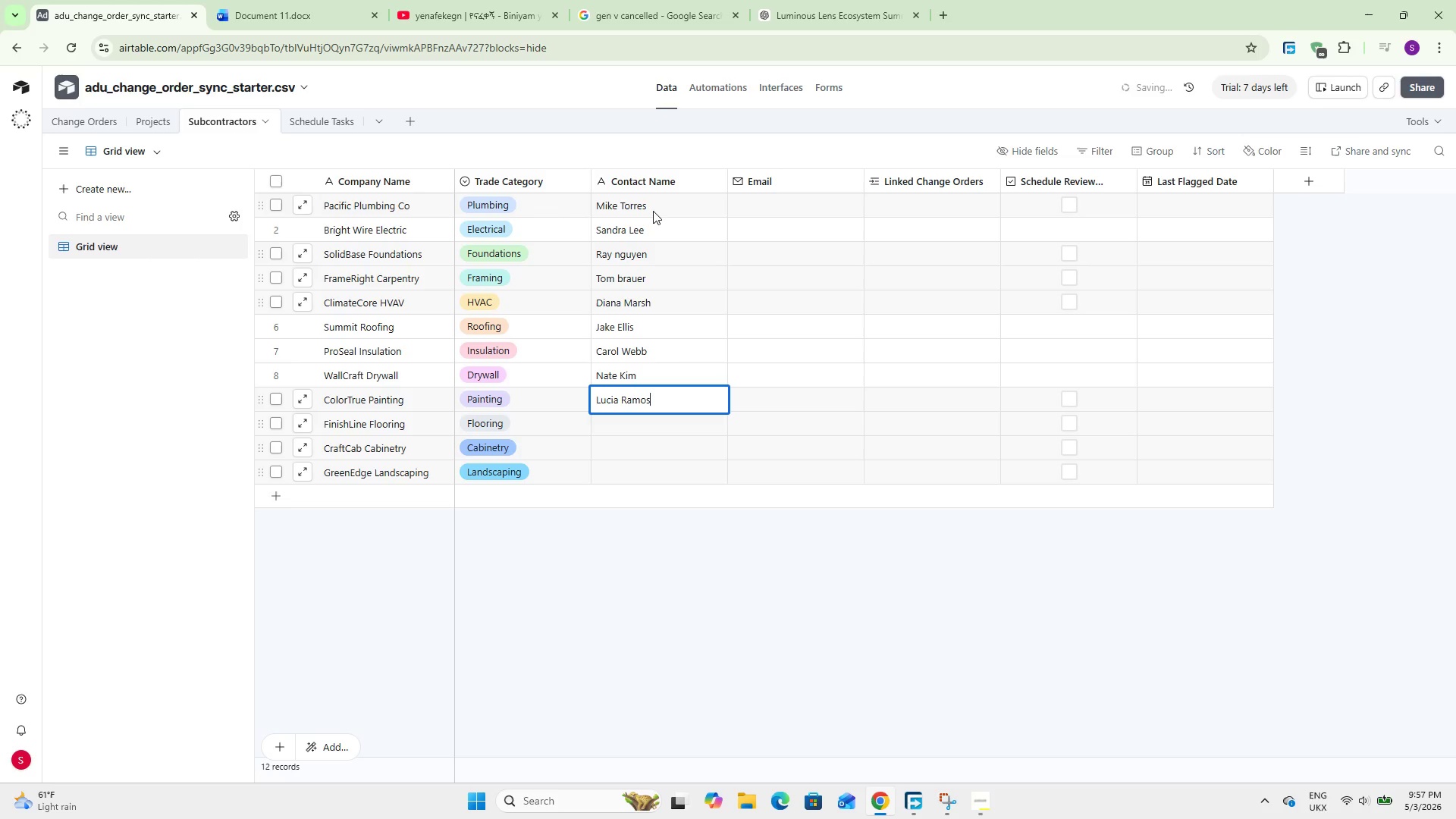 
 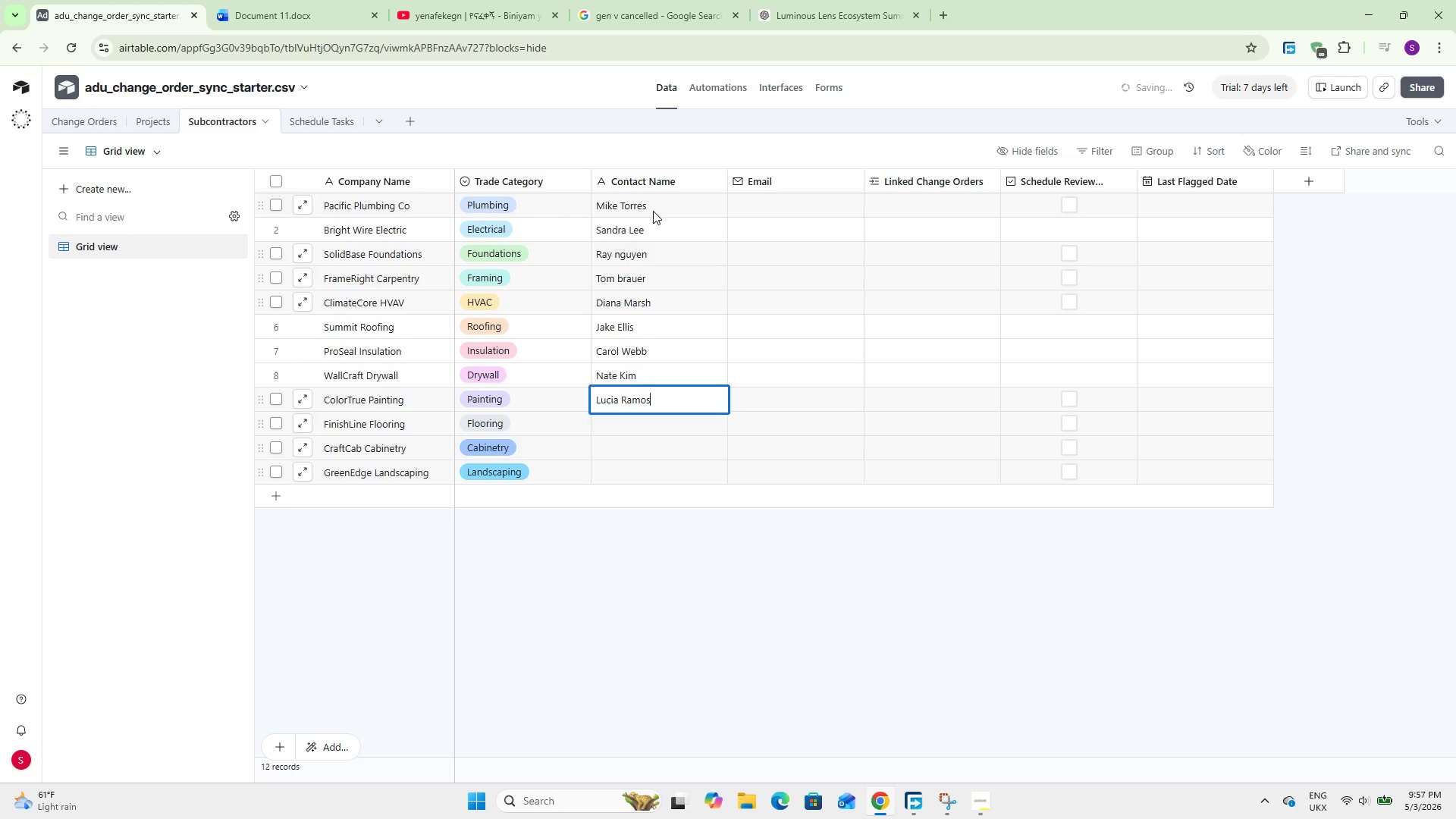 
key(Enter)
 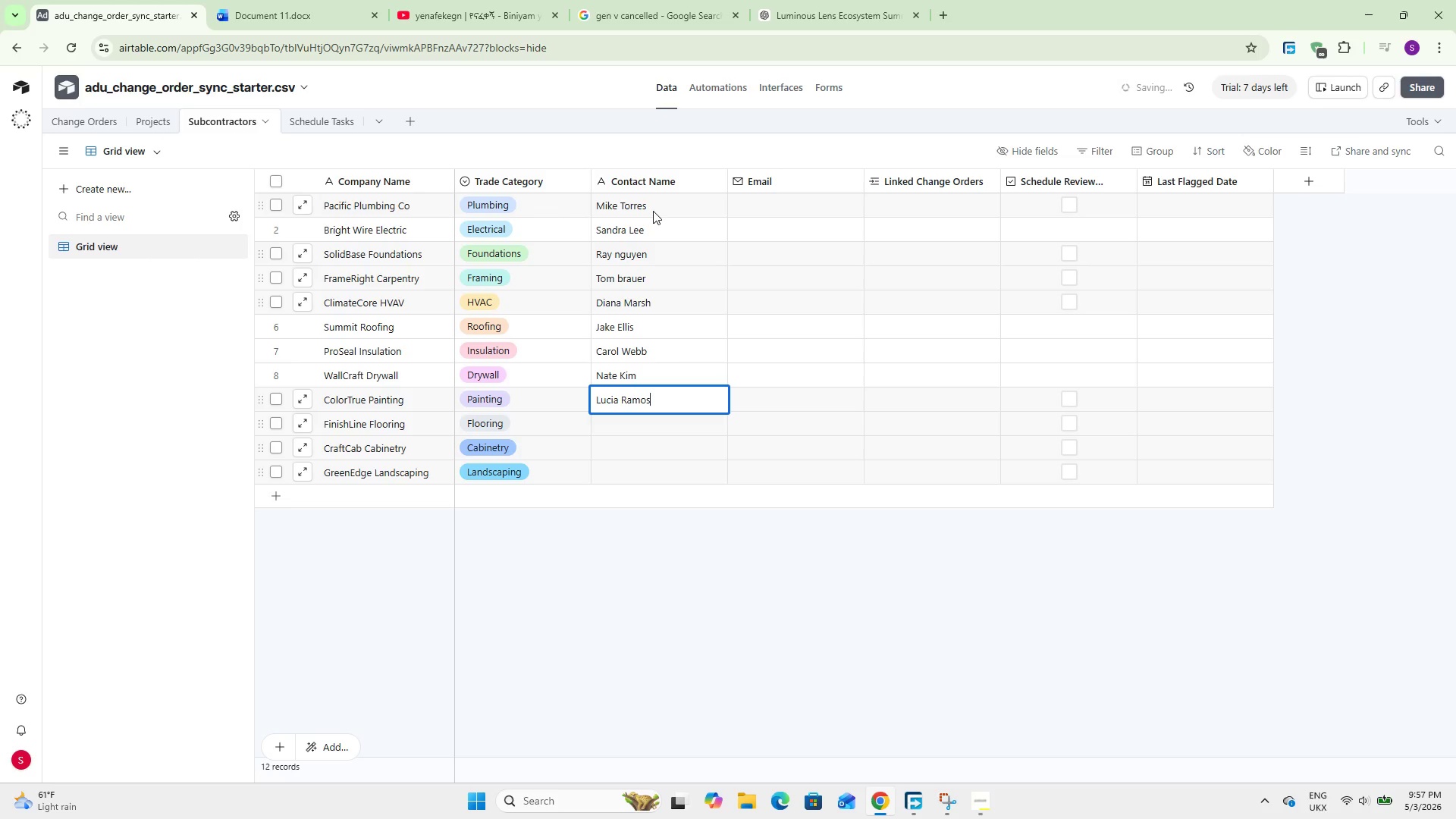 
type(Derek Shaw)
 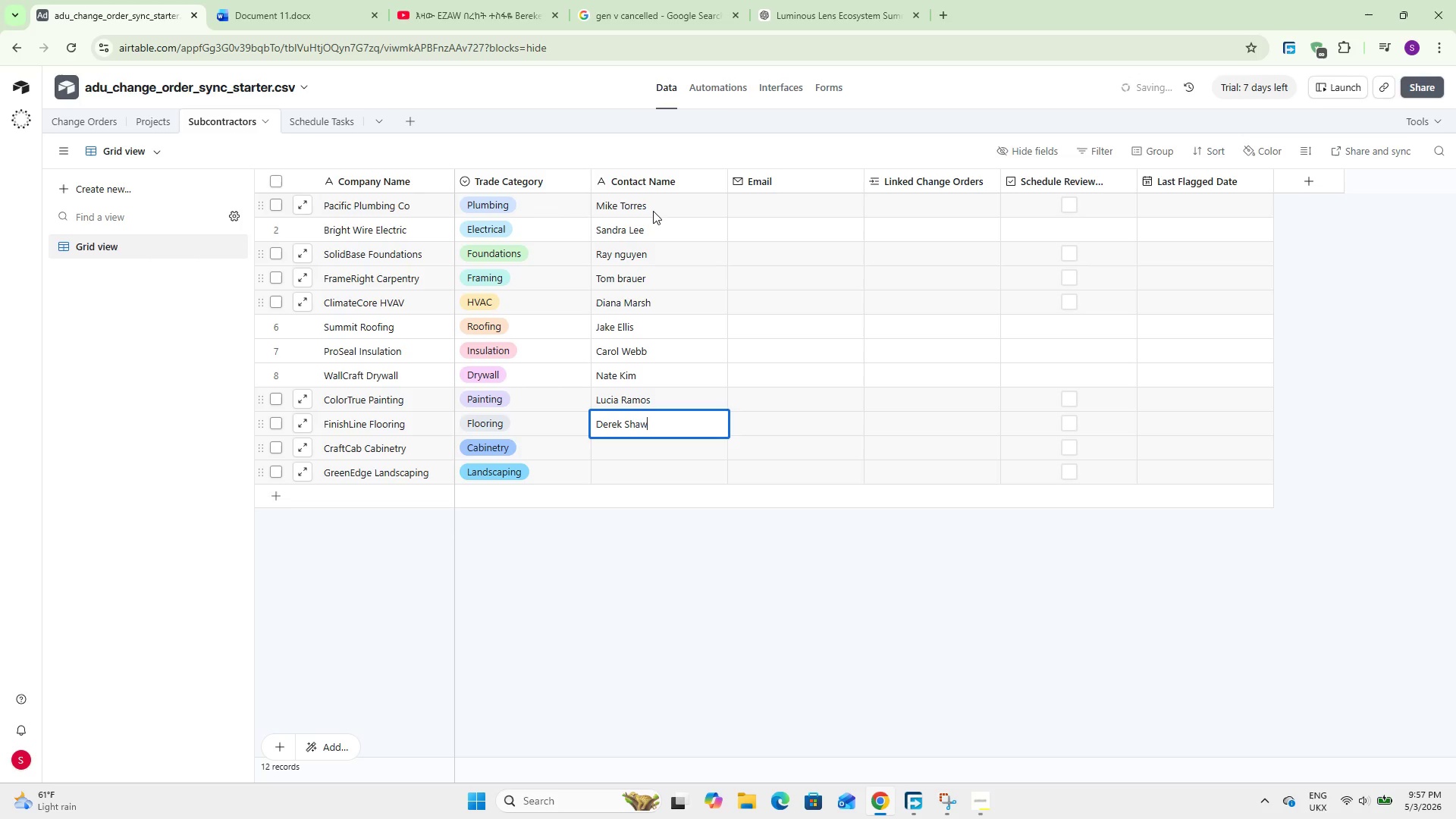 
 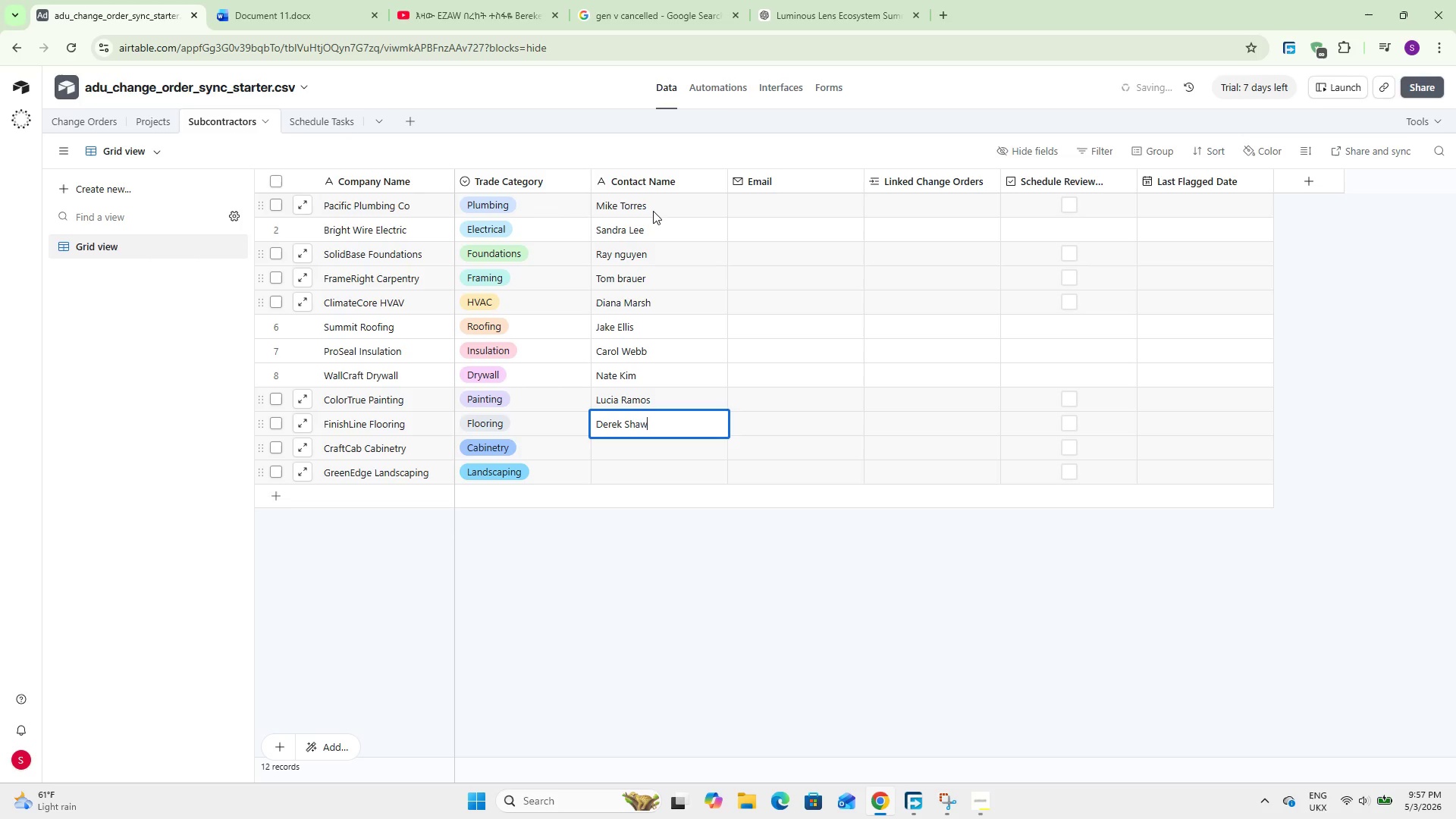 
key(Enter)
 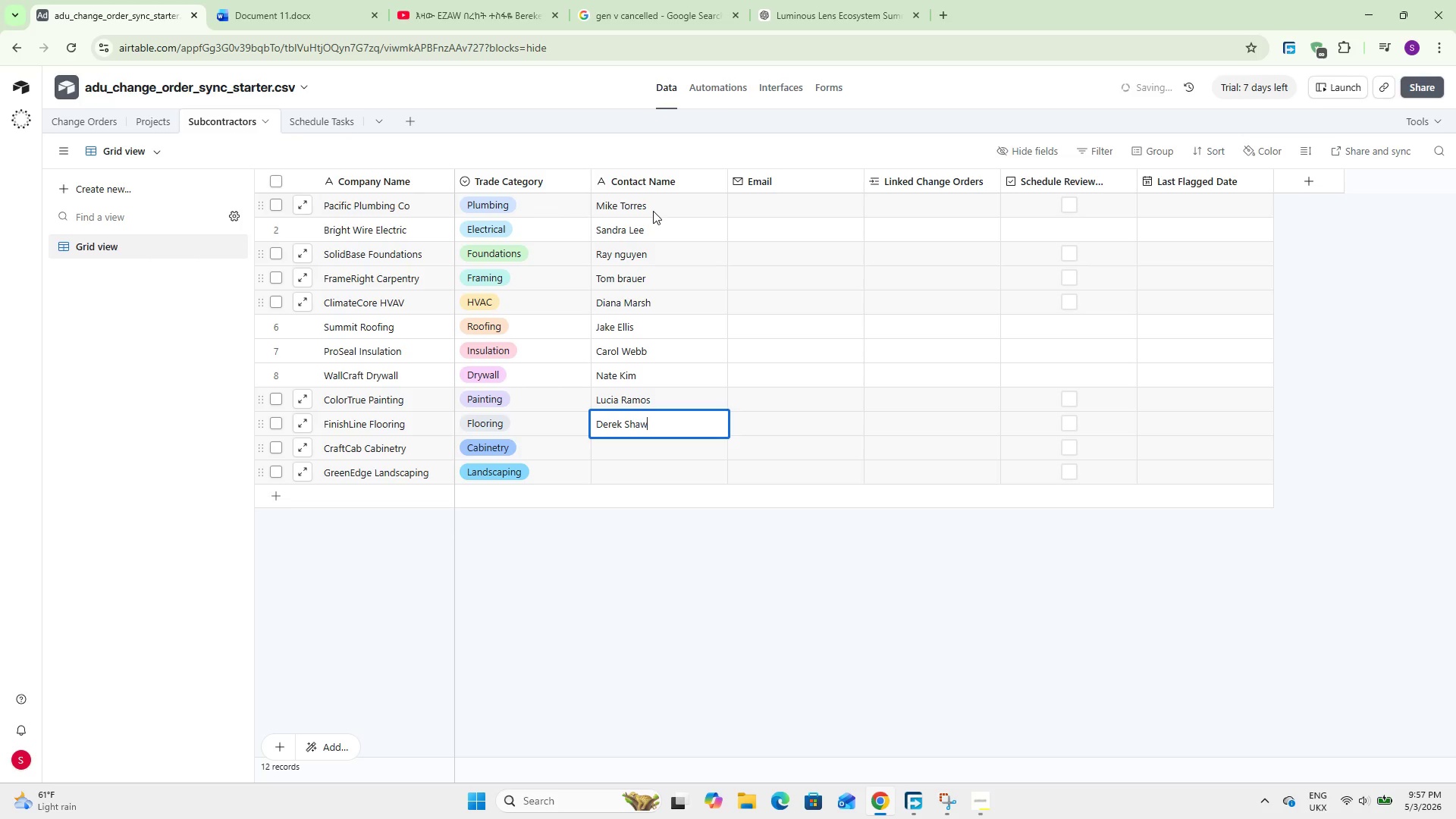 
type(Priya Patel)
 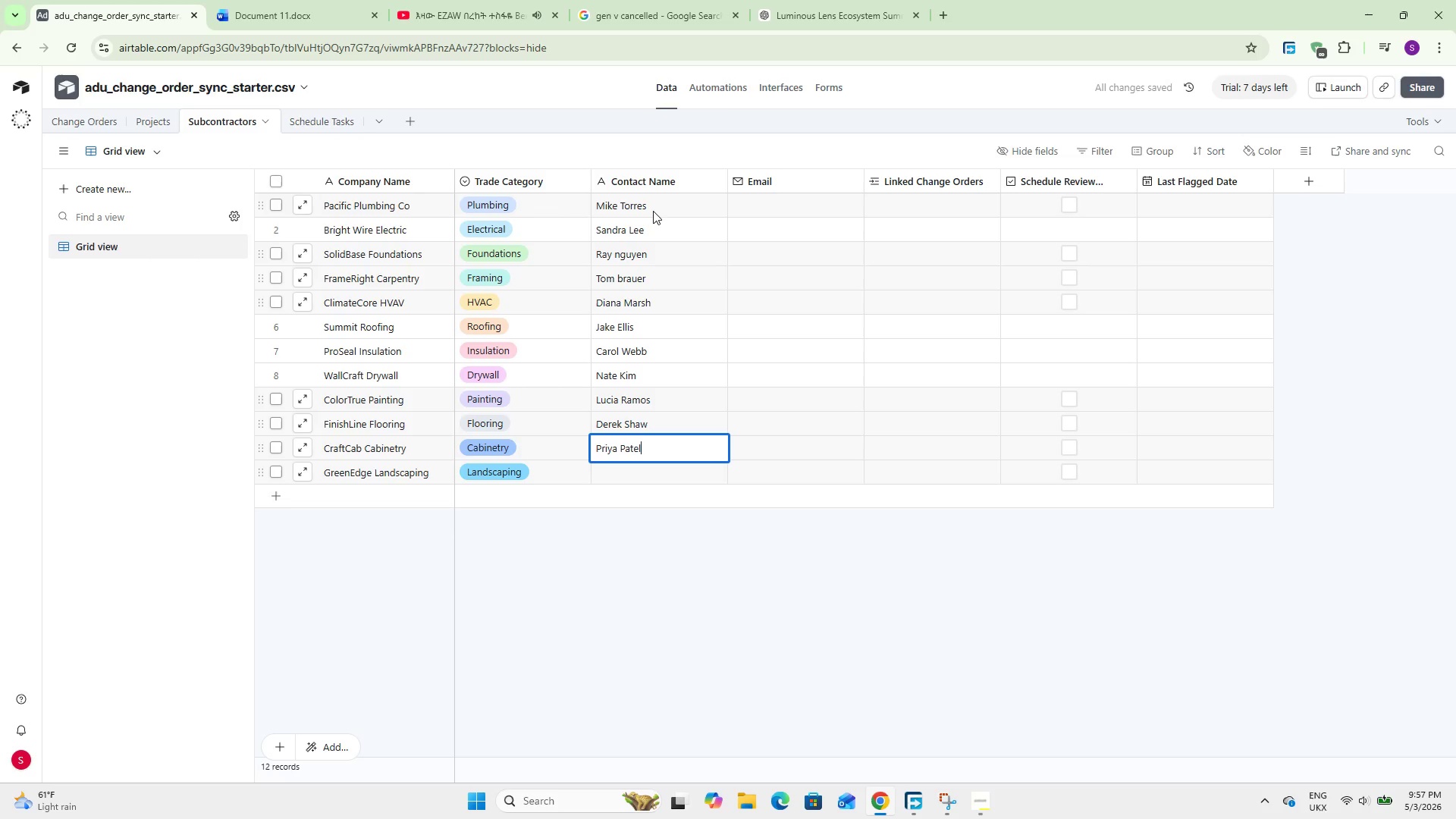 
 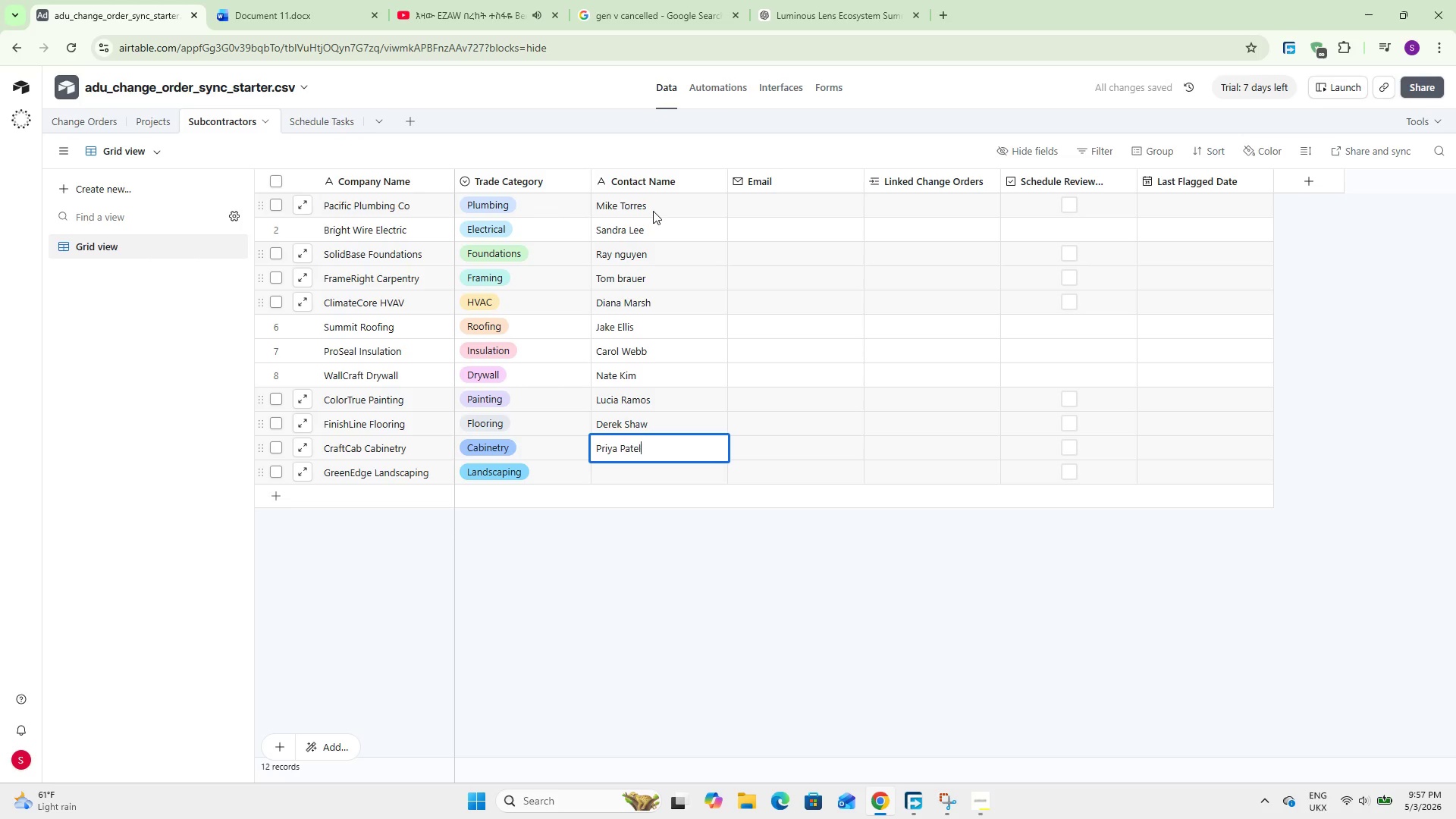 
key(Enter)
 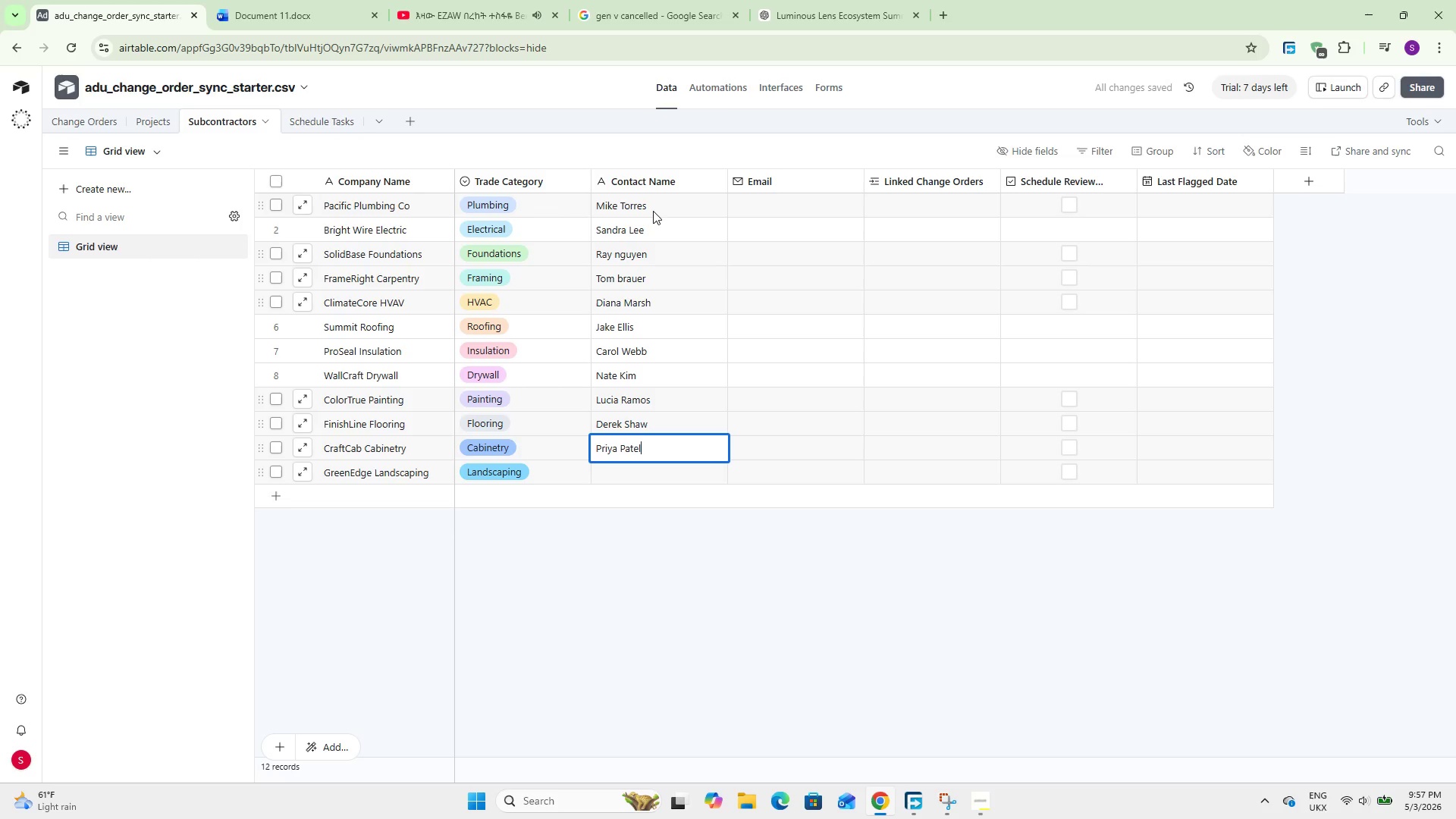 
type(M)
key(Backspace)
type(Omar hicks)
 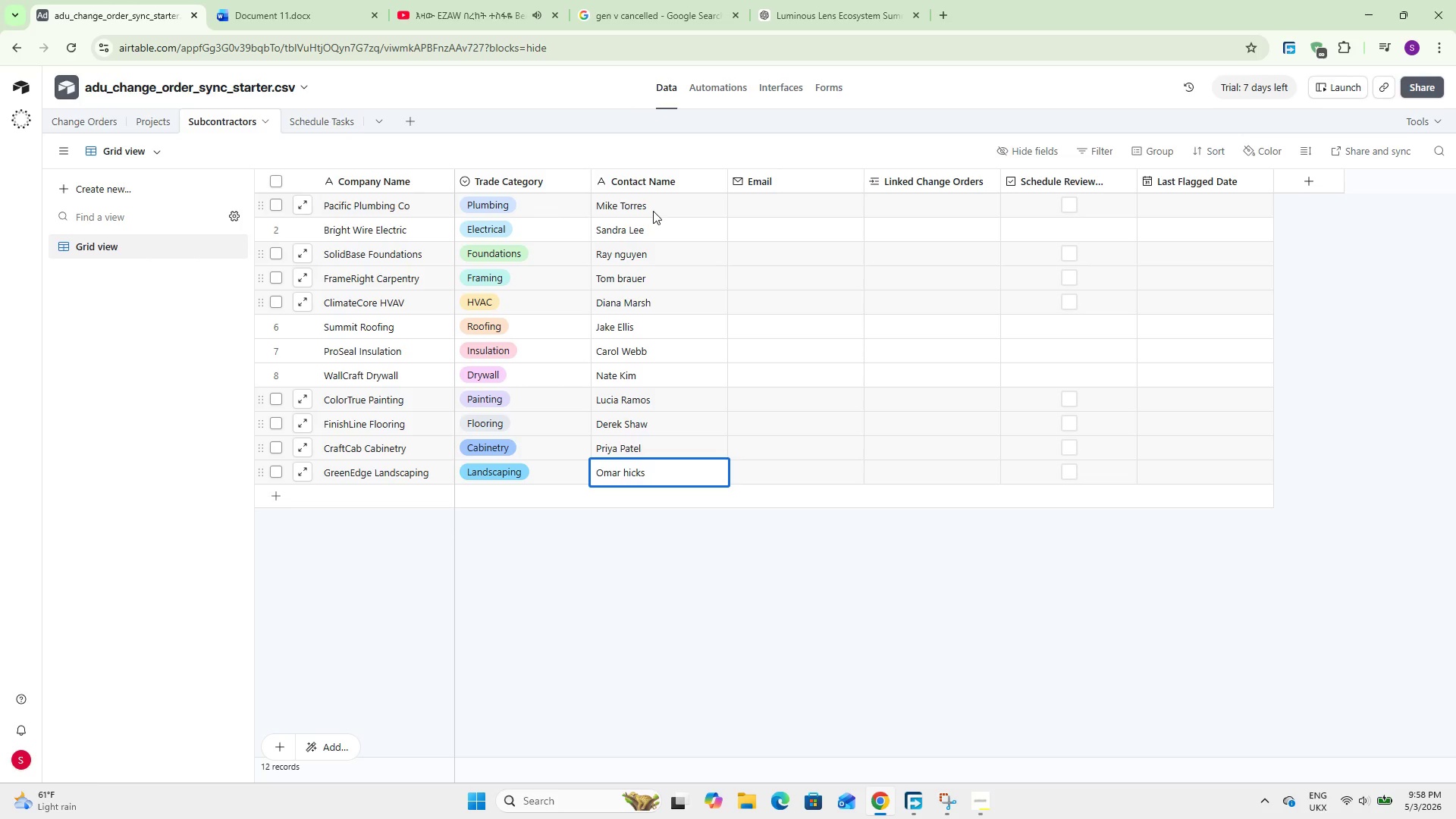 
wait(22.59)
 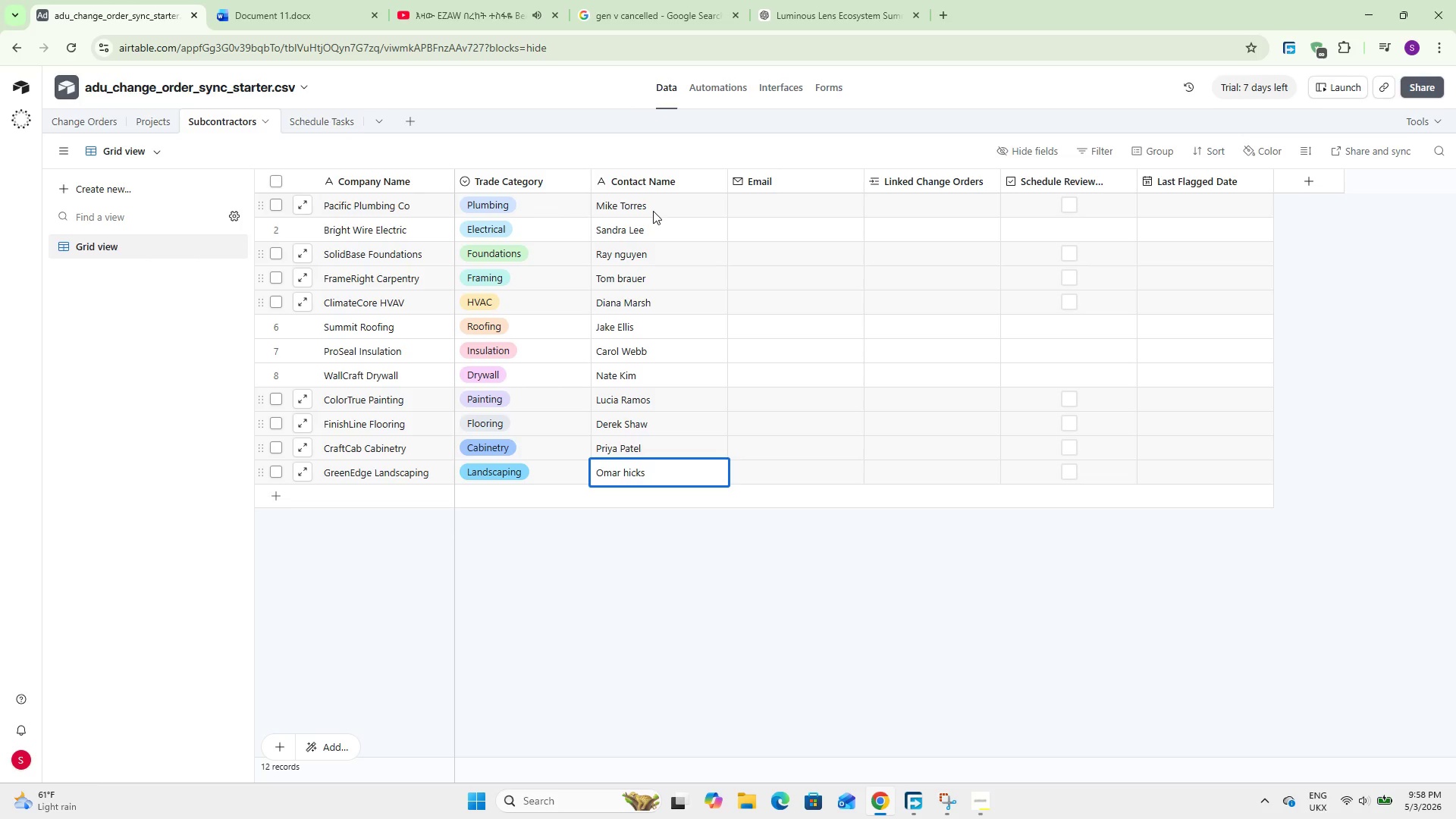 
left_click([299, 126])
 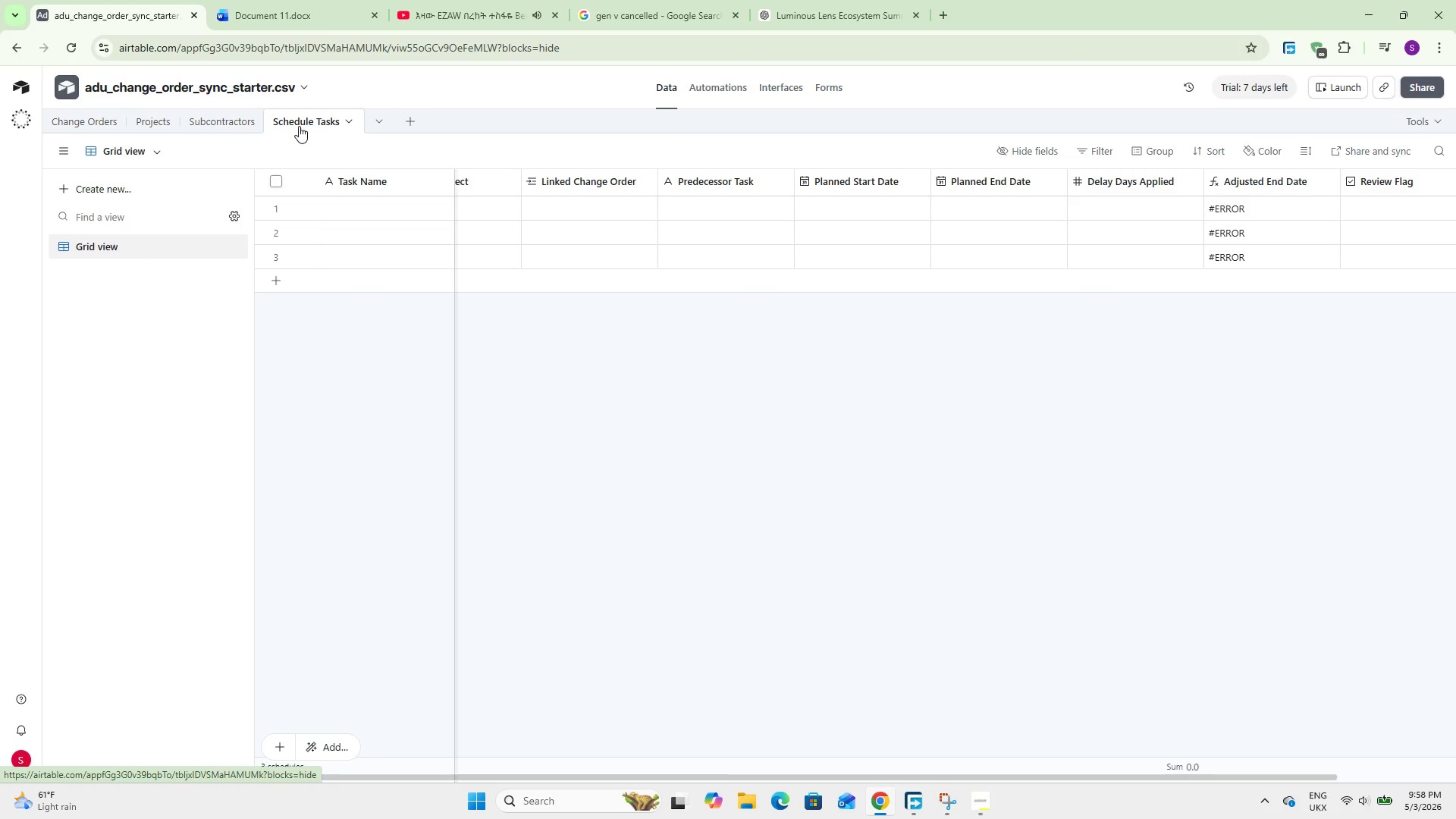 
wait(39.3)
 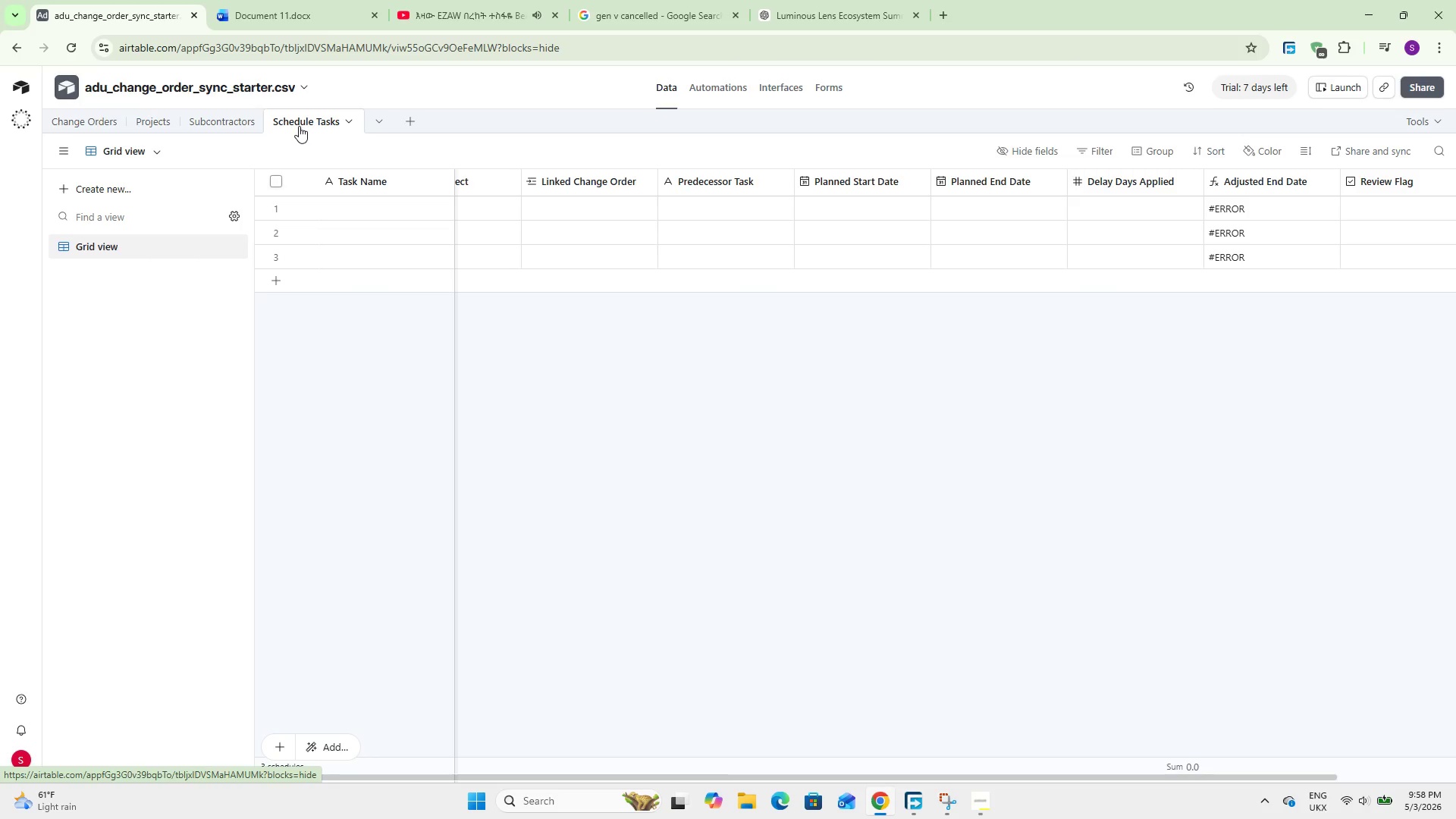 
double_click([363, 212])
 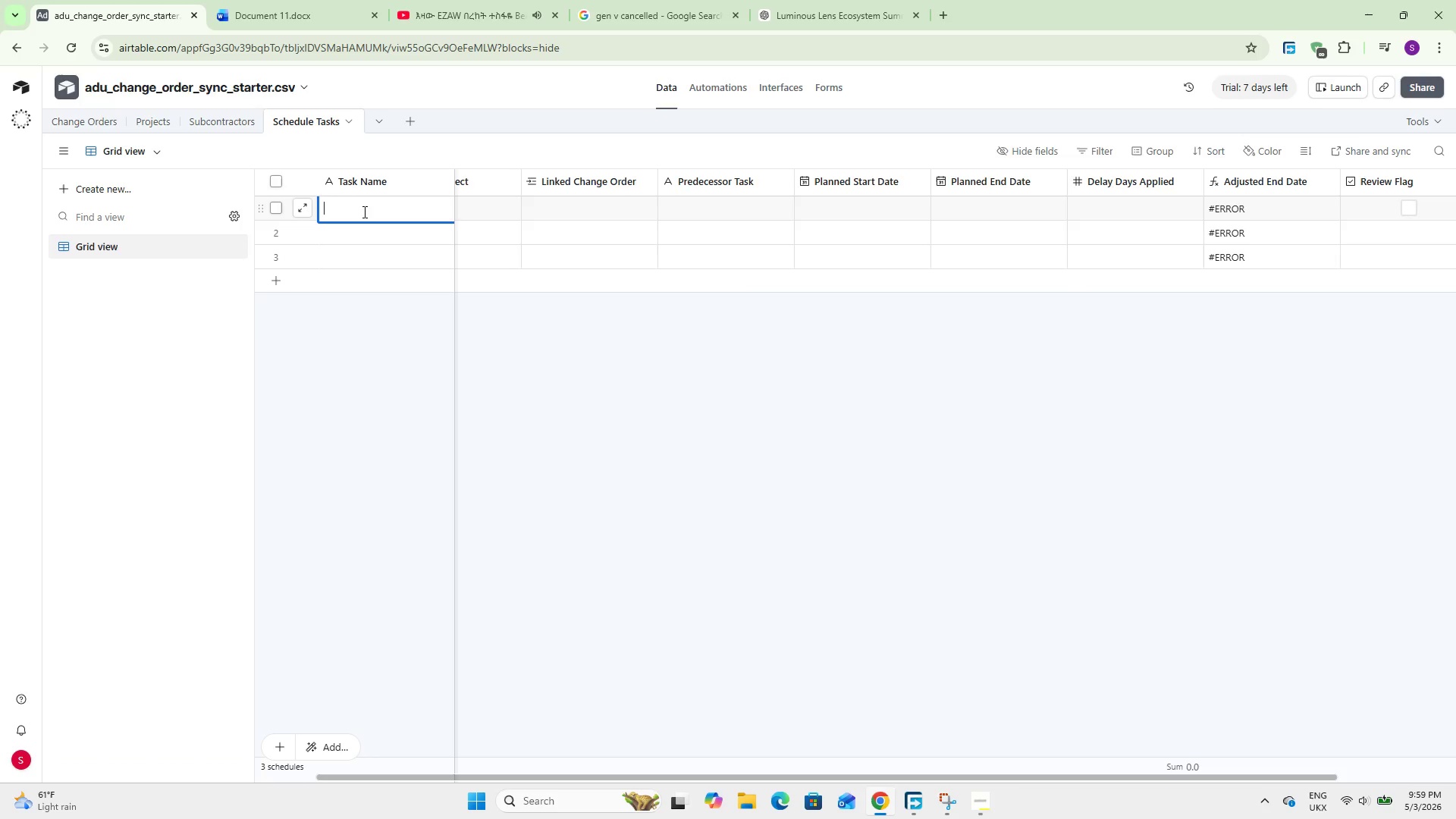 
type(Foundatons Work)
 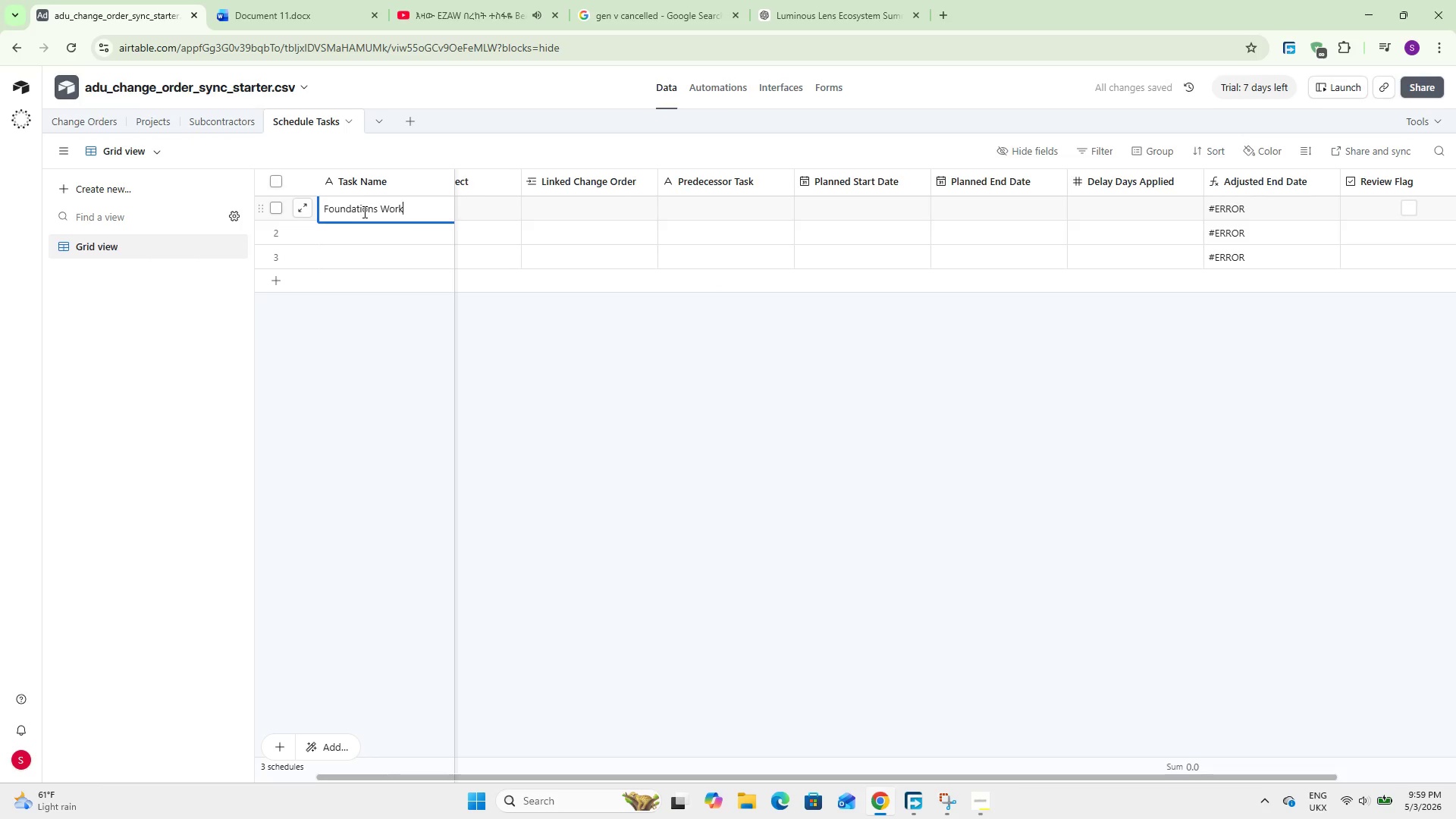 
hold_key(key=I, duration=0.34)
 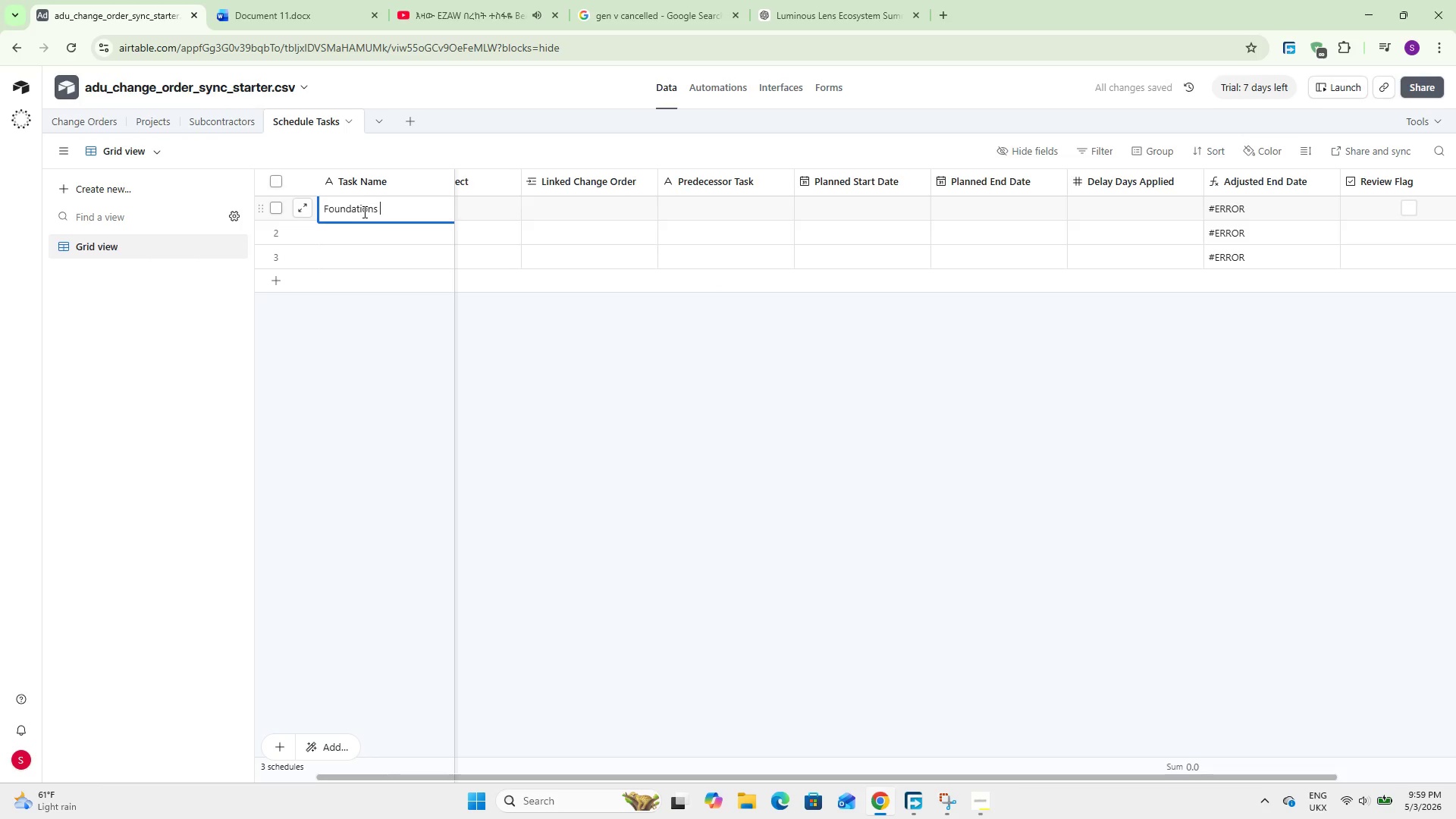 
key(Shift+Enter)
 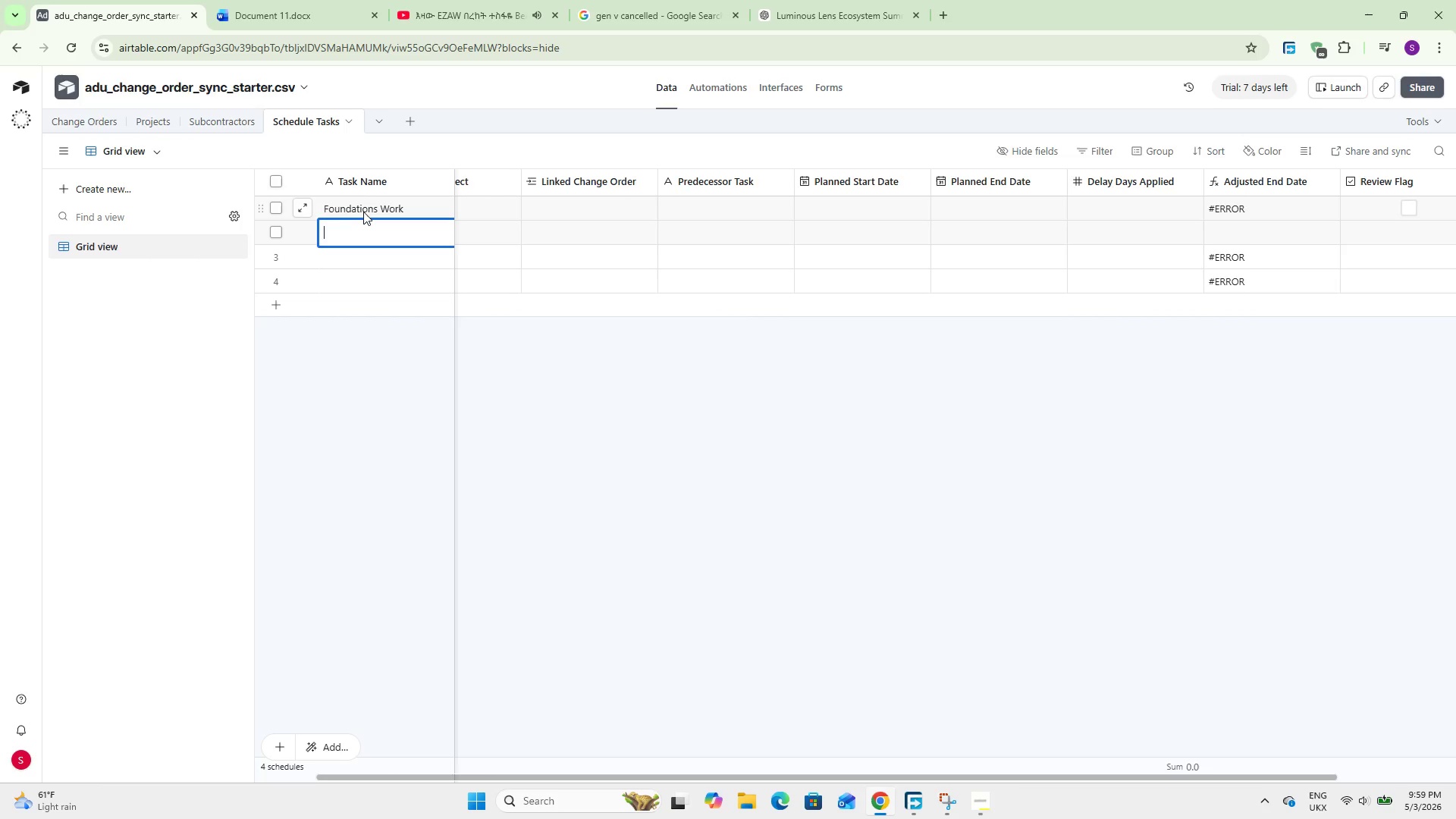 
type(Framing)
 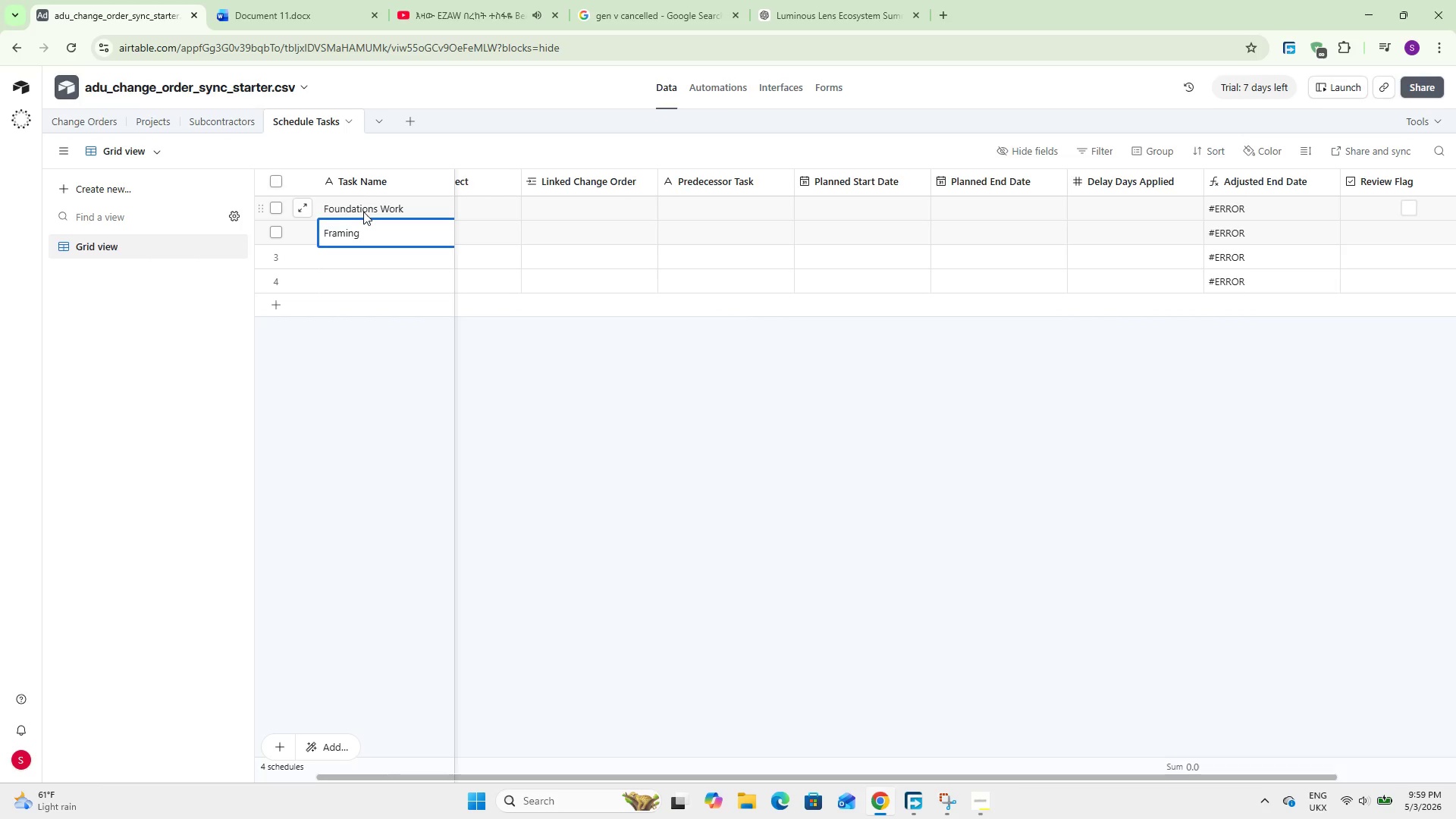 
key(Shift+Enter)
 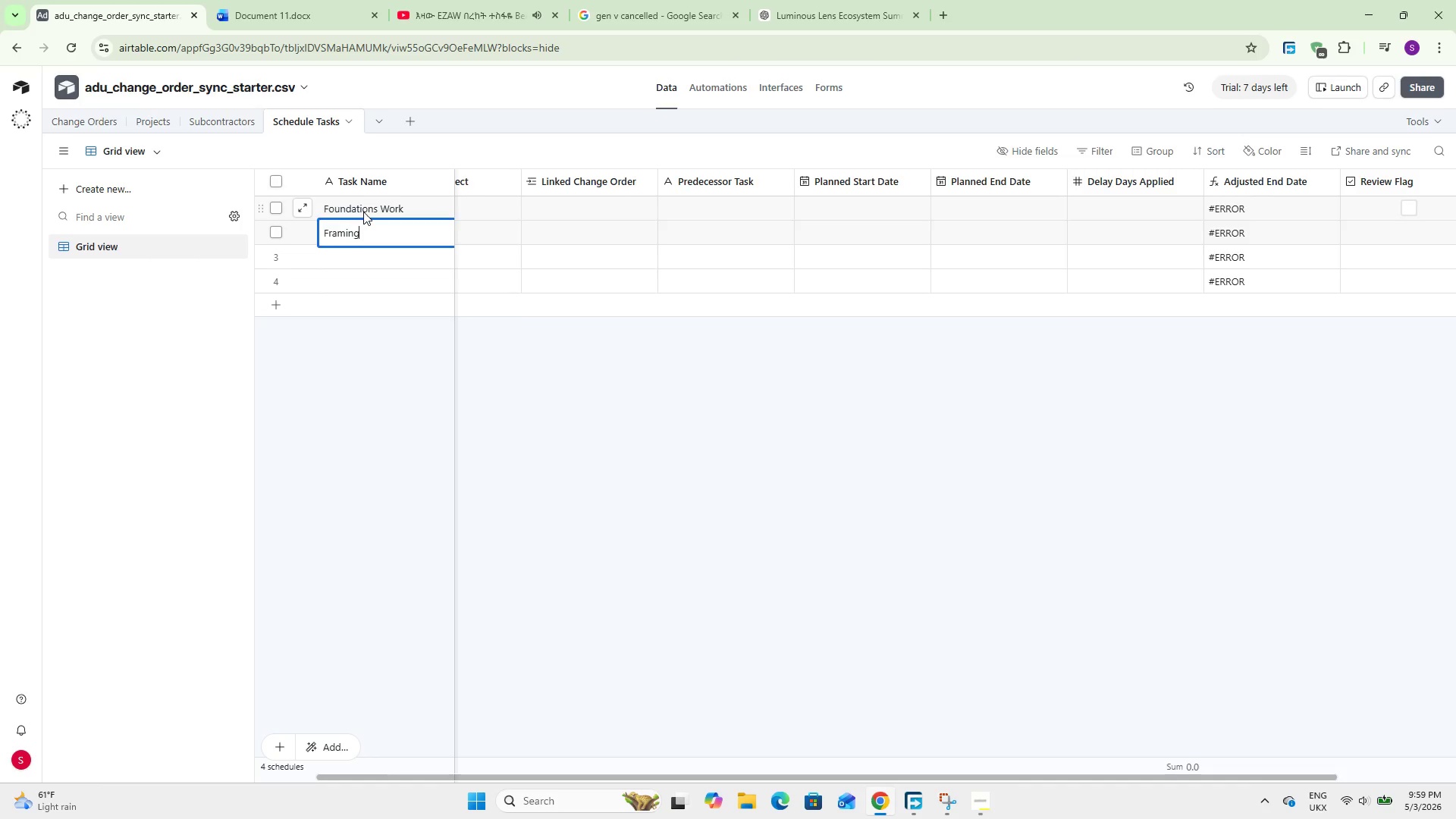 
type(PLUMBING Rough-In)
 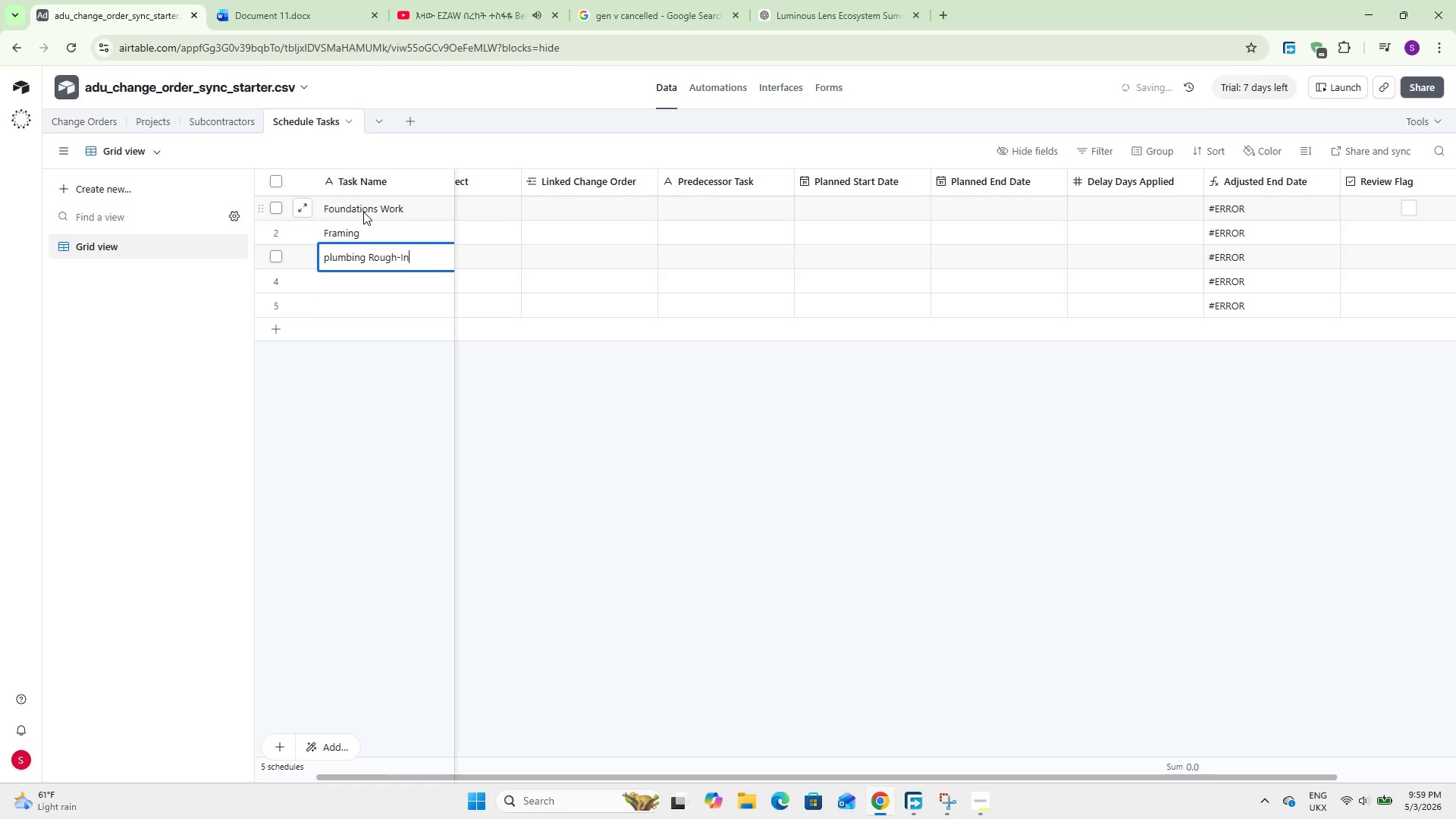 
key(Shift+Enter)
 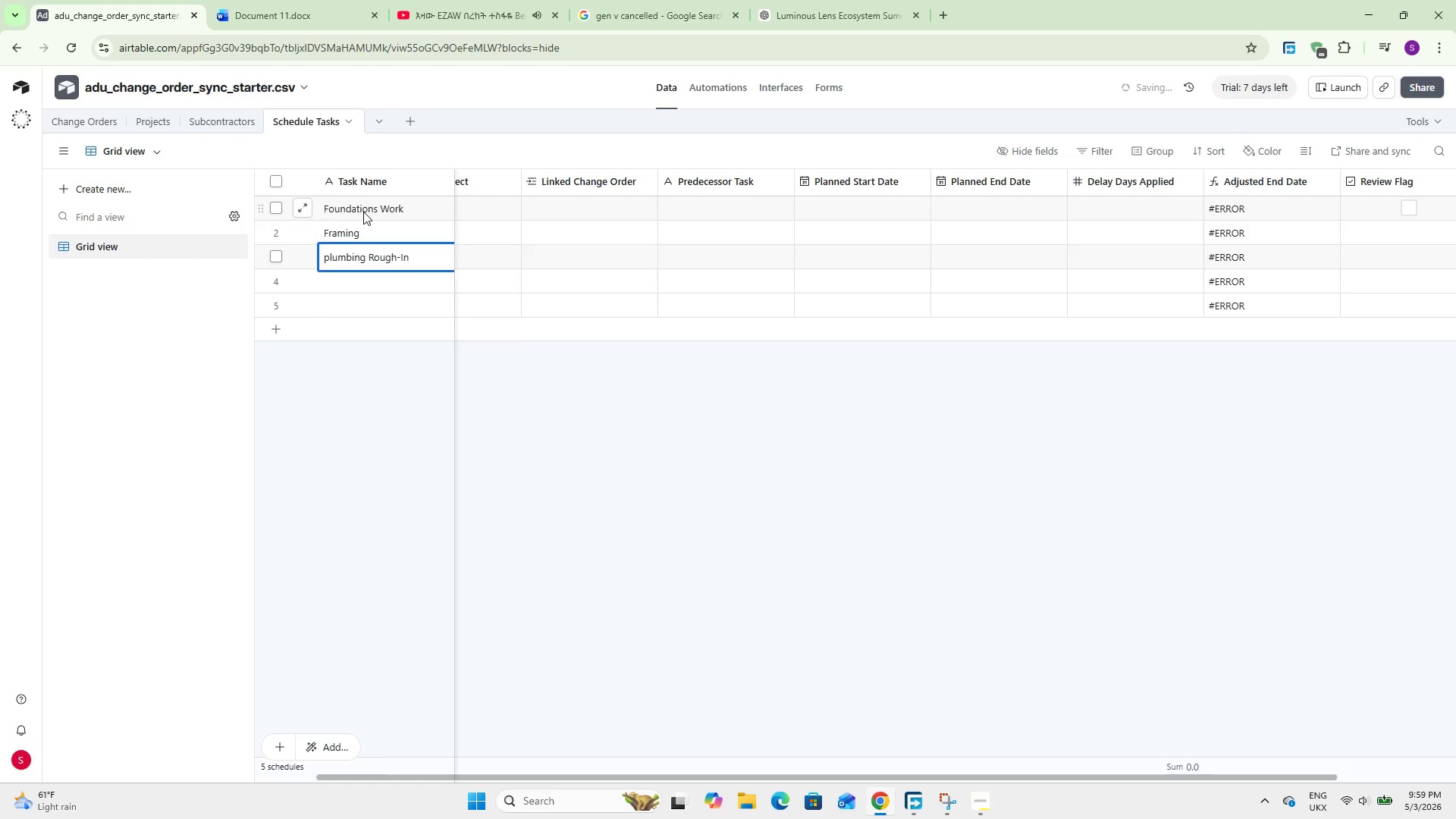 
type(E)
key(Backspace)
type(Electrical Rough-In)
 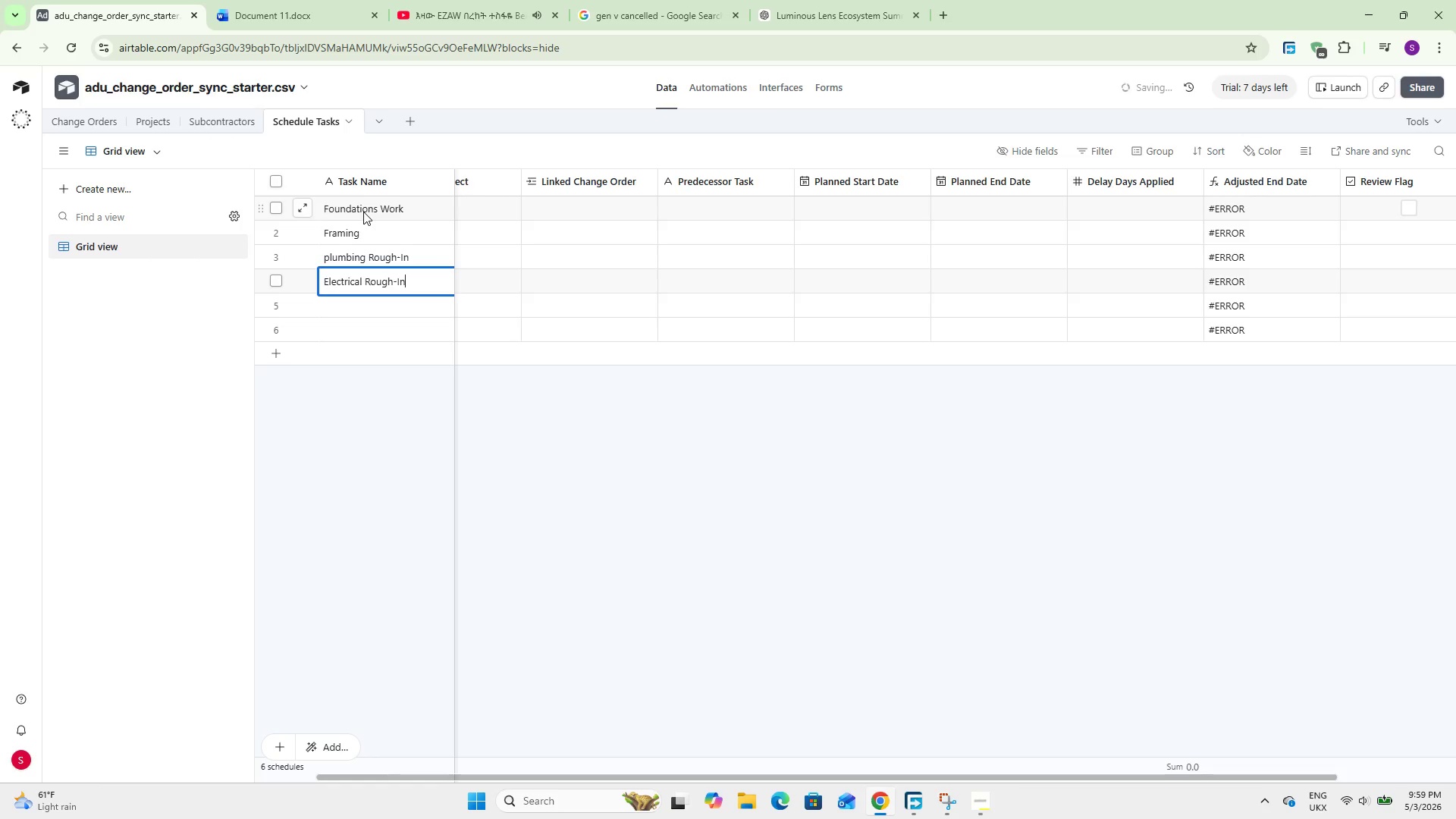 
key(Shift+Enter)
 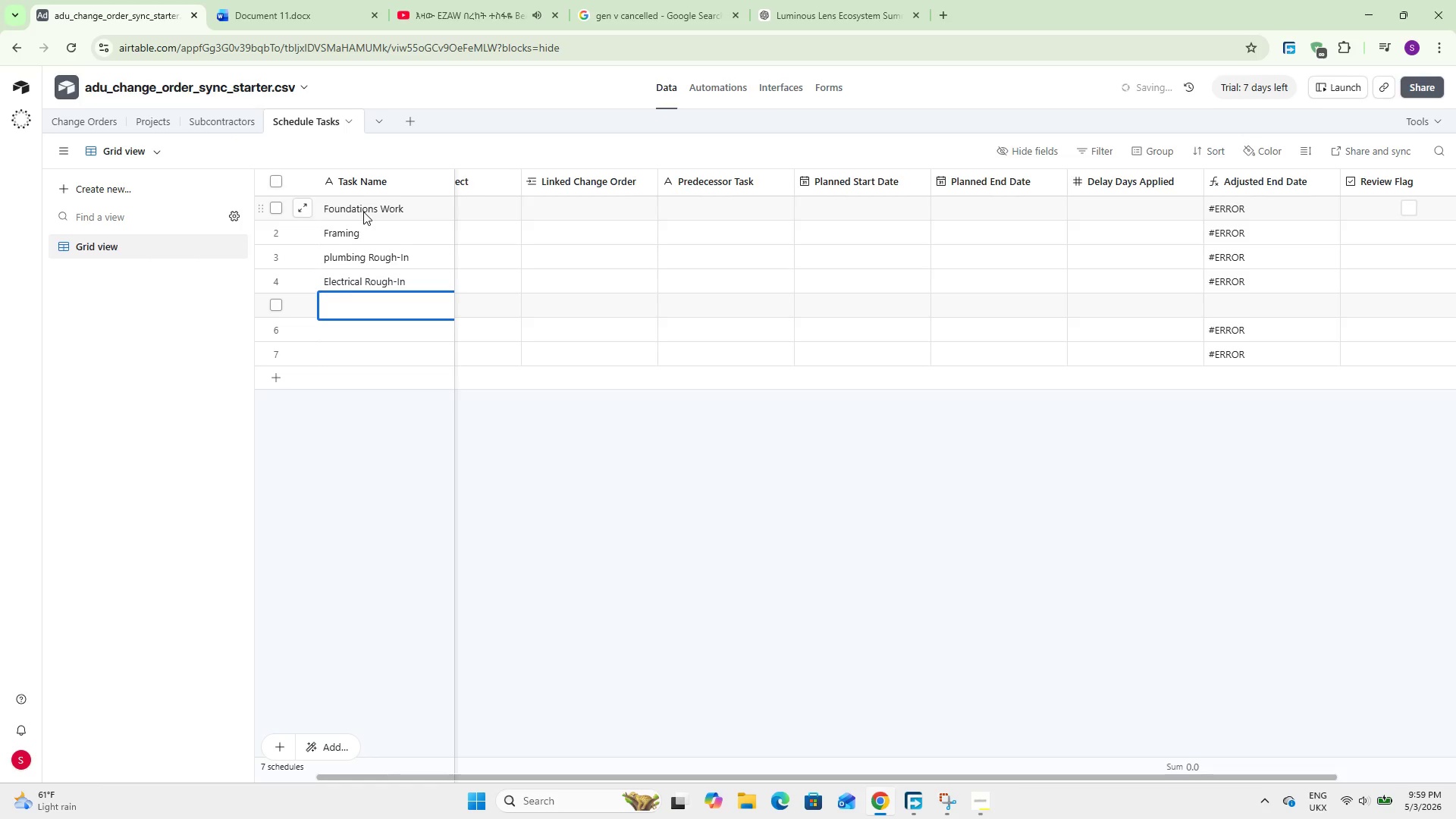 
type(HVAC Rough-In)
 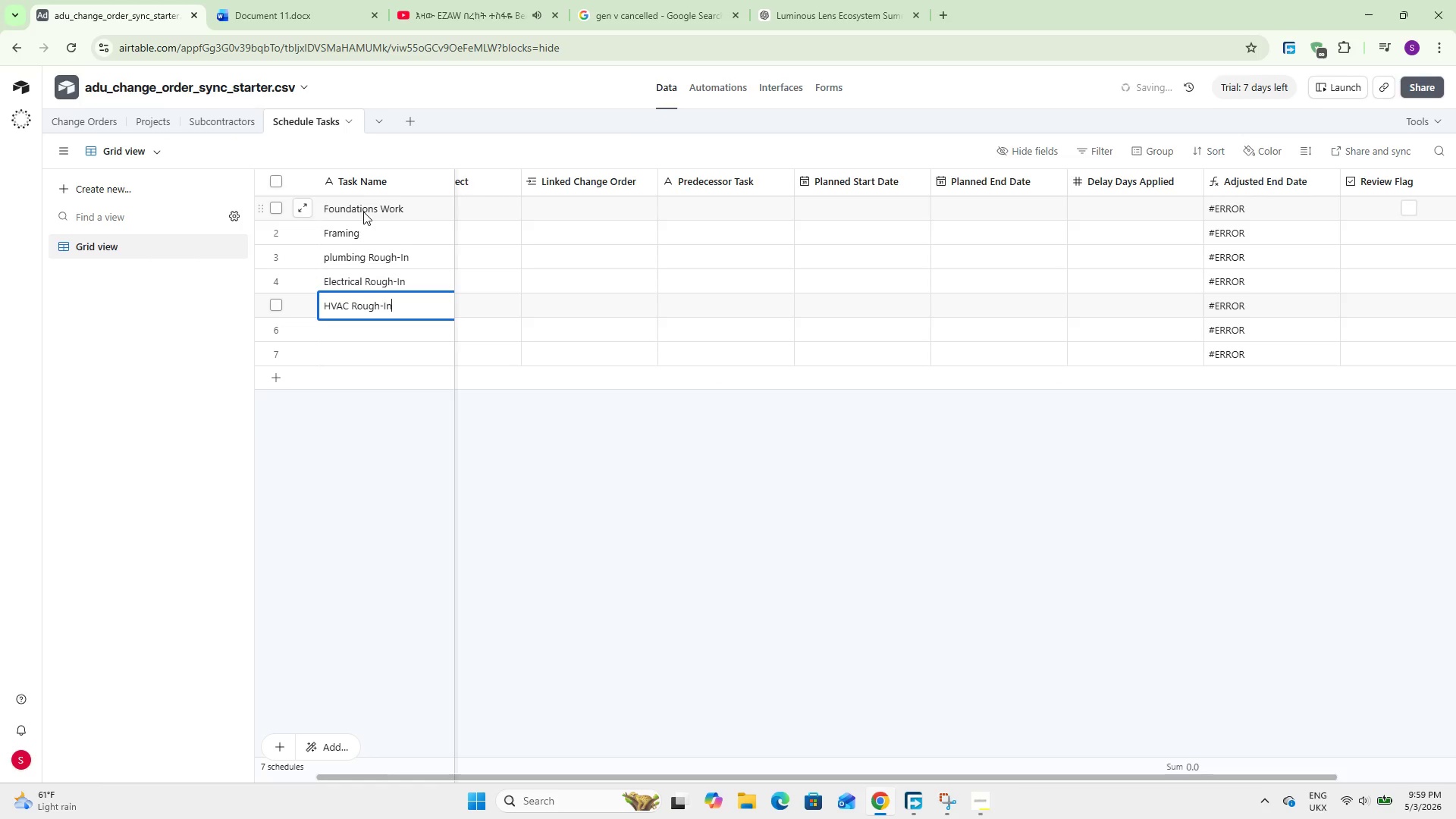 
key(Shift+Enter)
 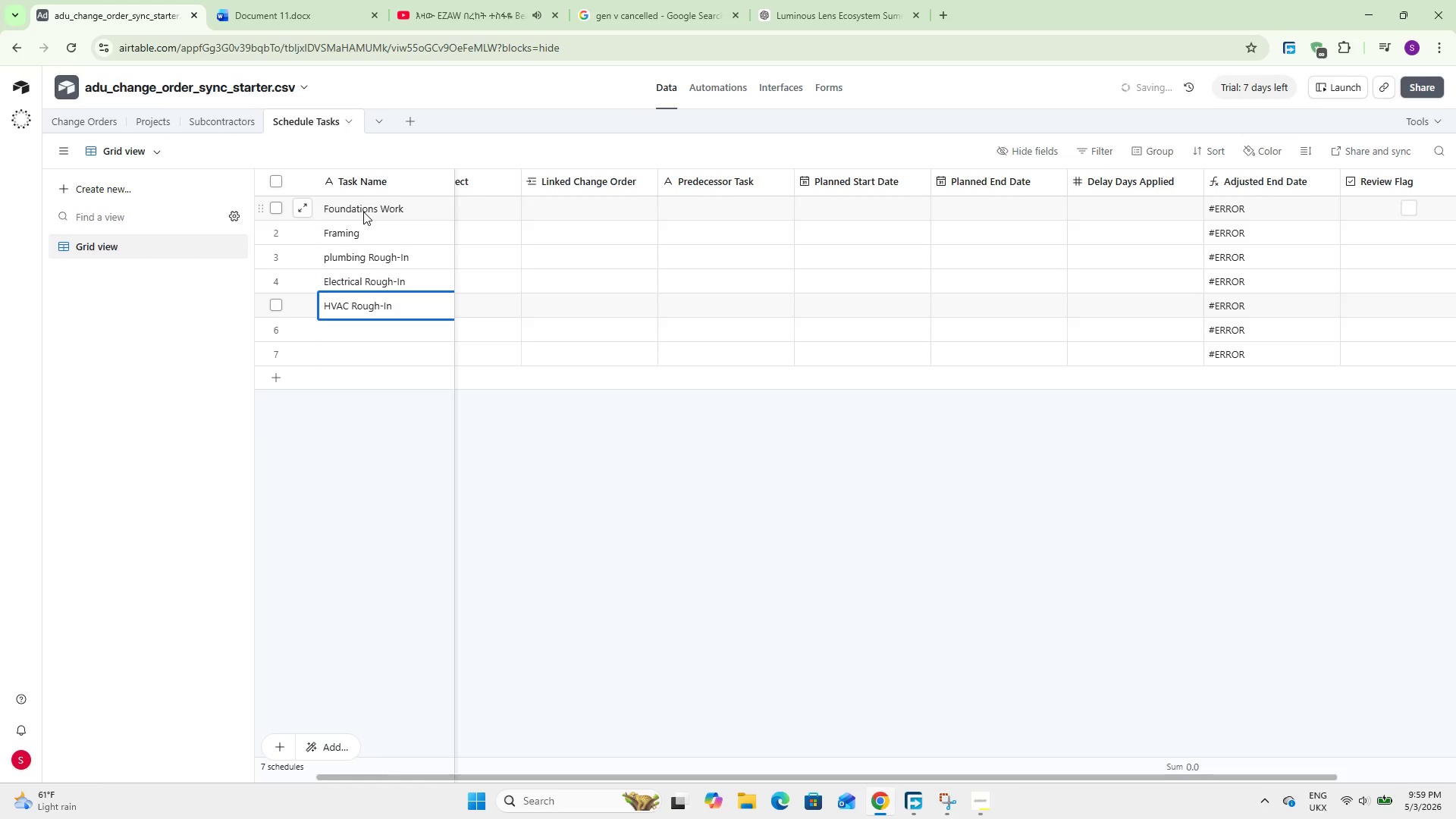 
type(INSULATION)
 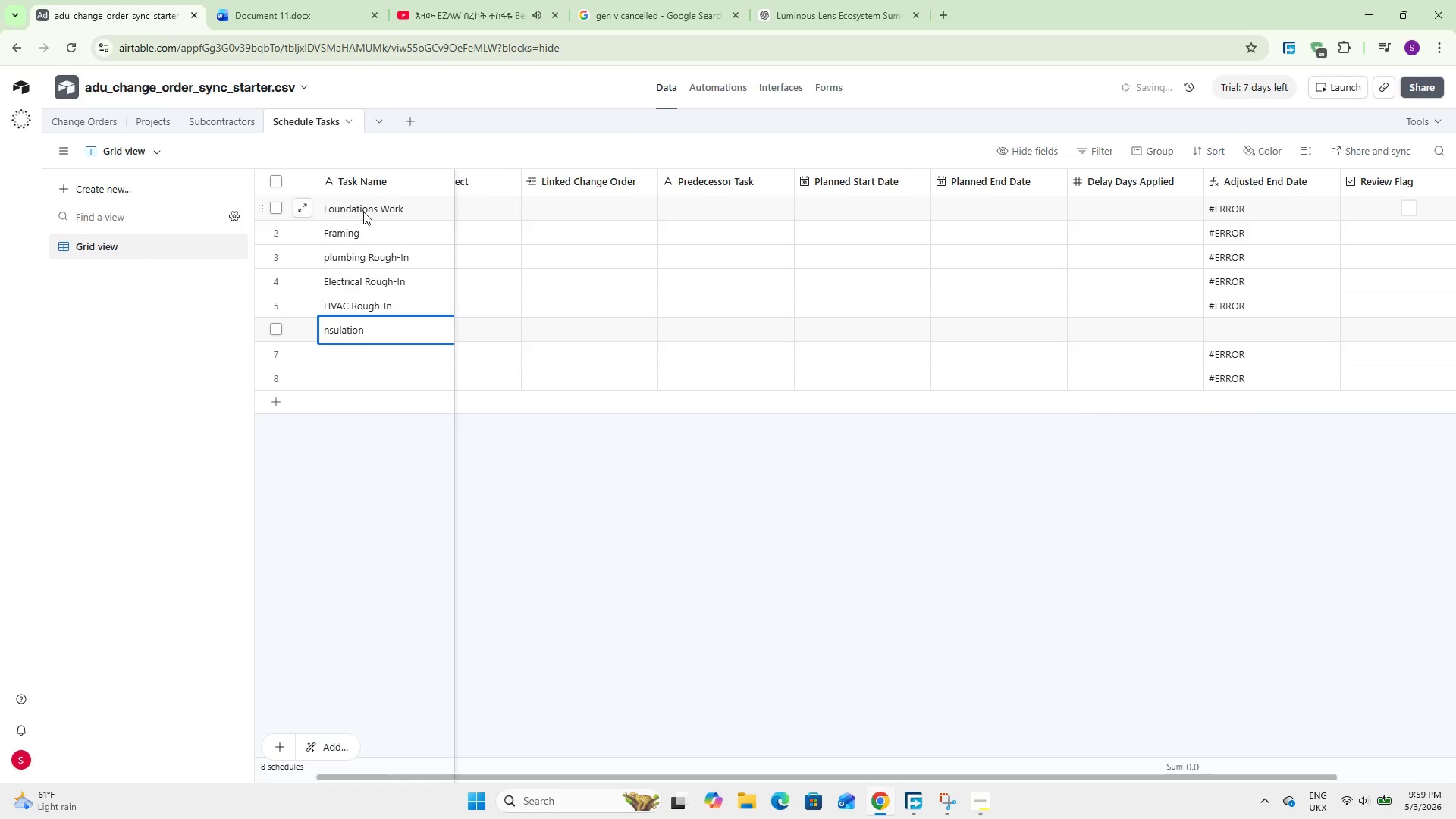 
key(Shift+Enter)
 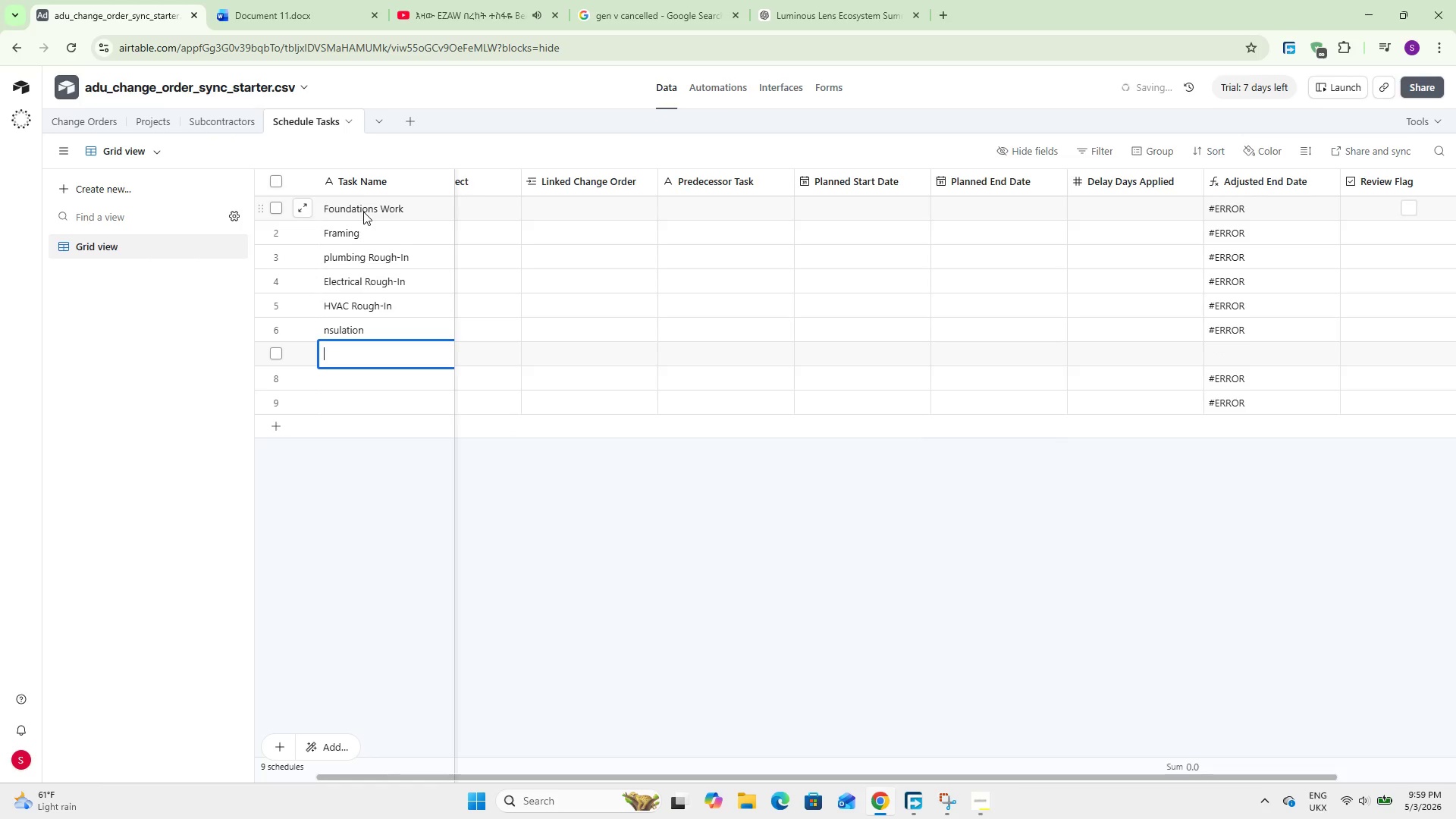 
type(Drywall)
 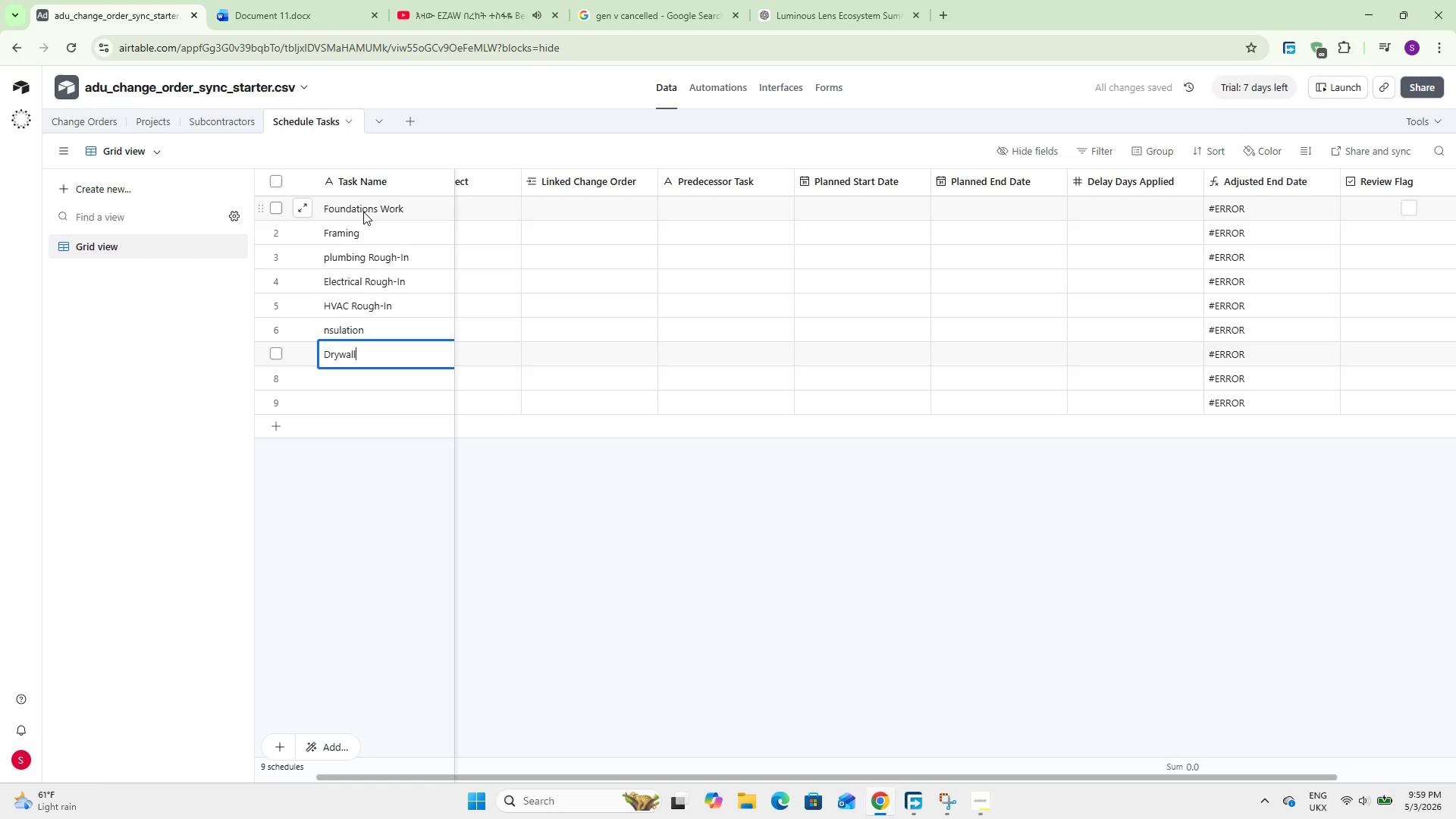 
key(Shift+Enter)
 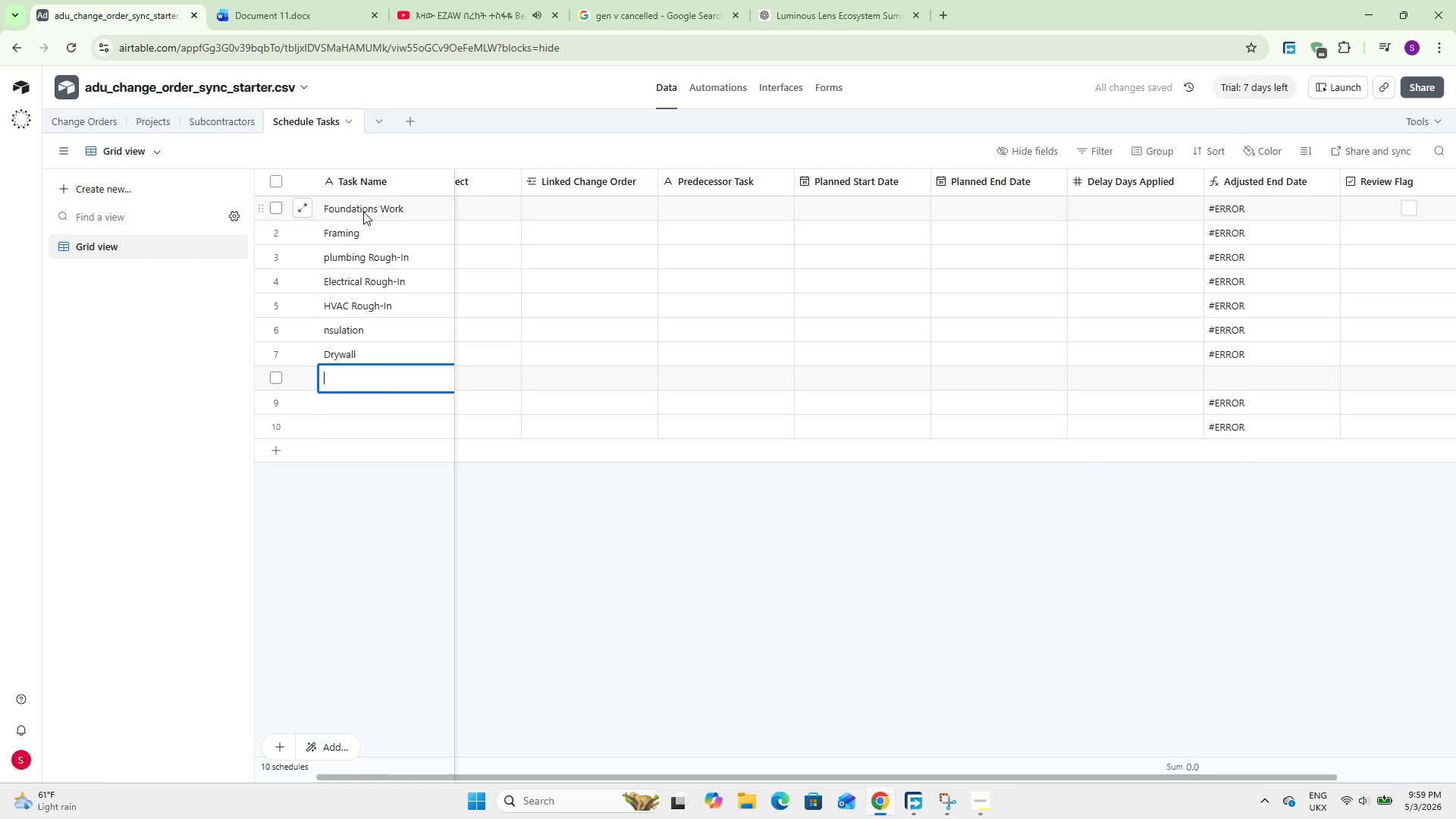 
type(Painting)
 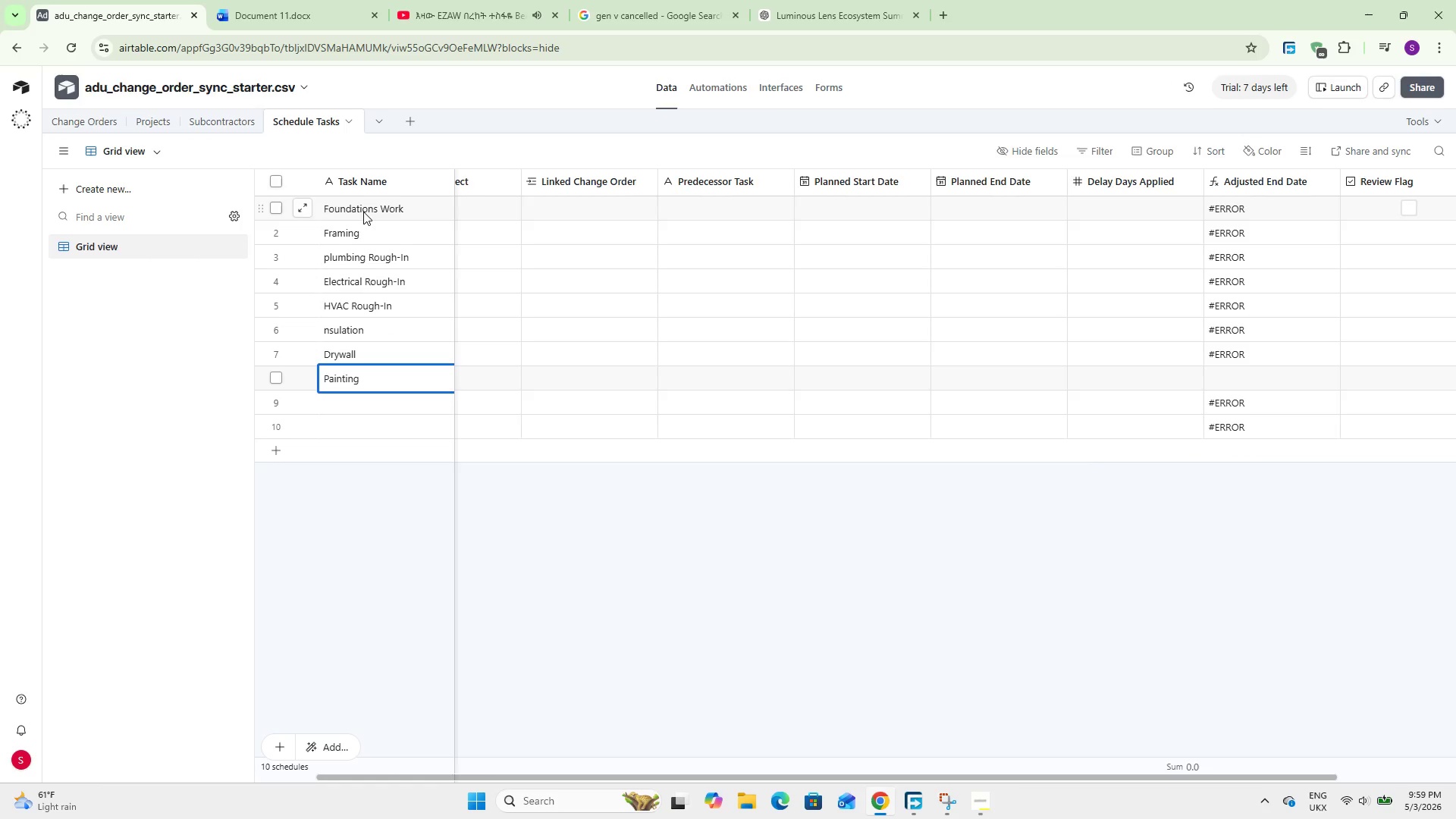 
key(Shift+Enter)
 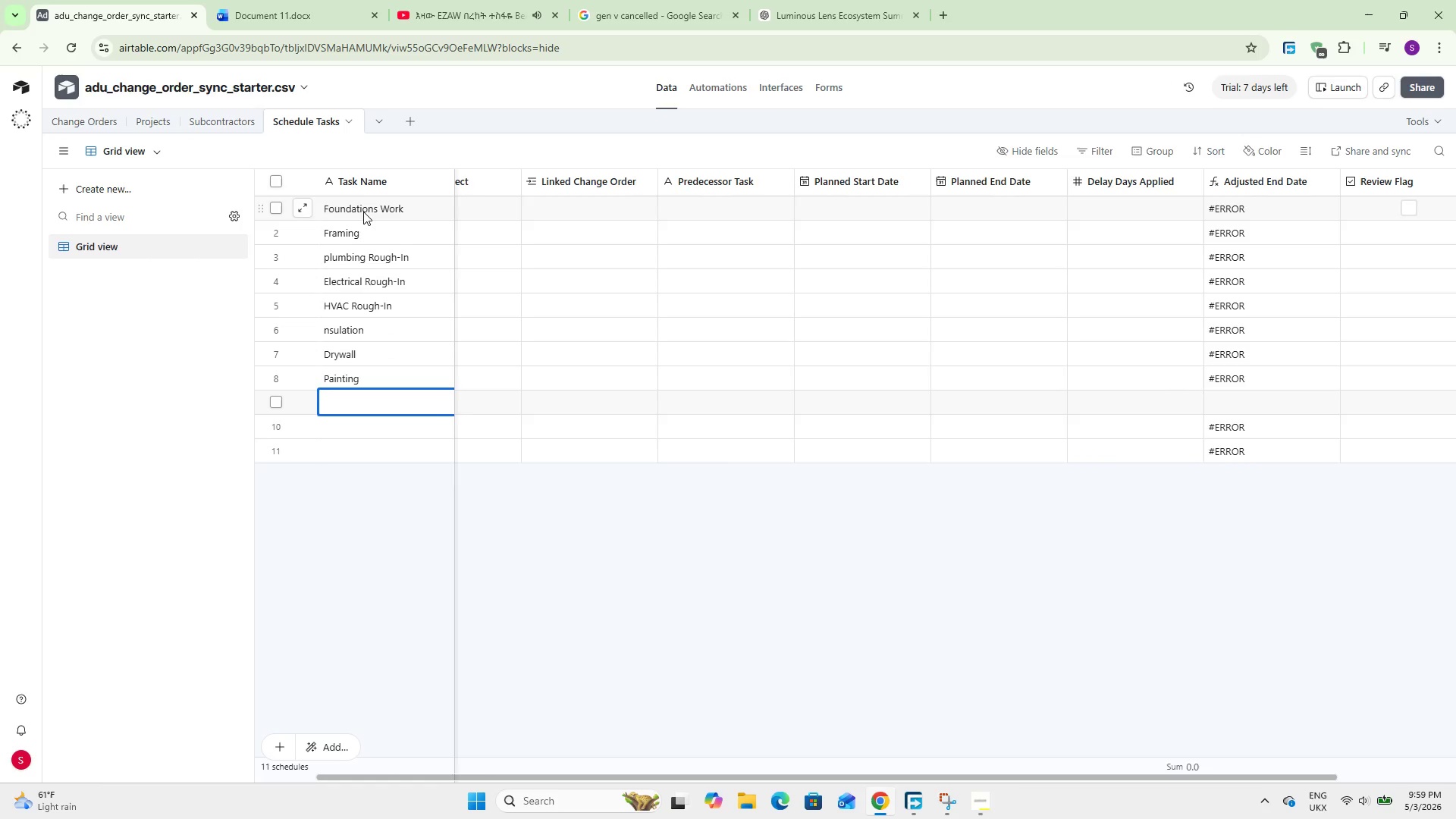 
type(Flooring)
 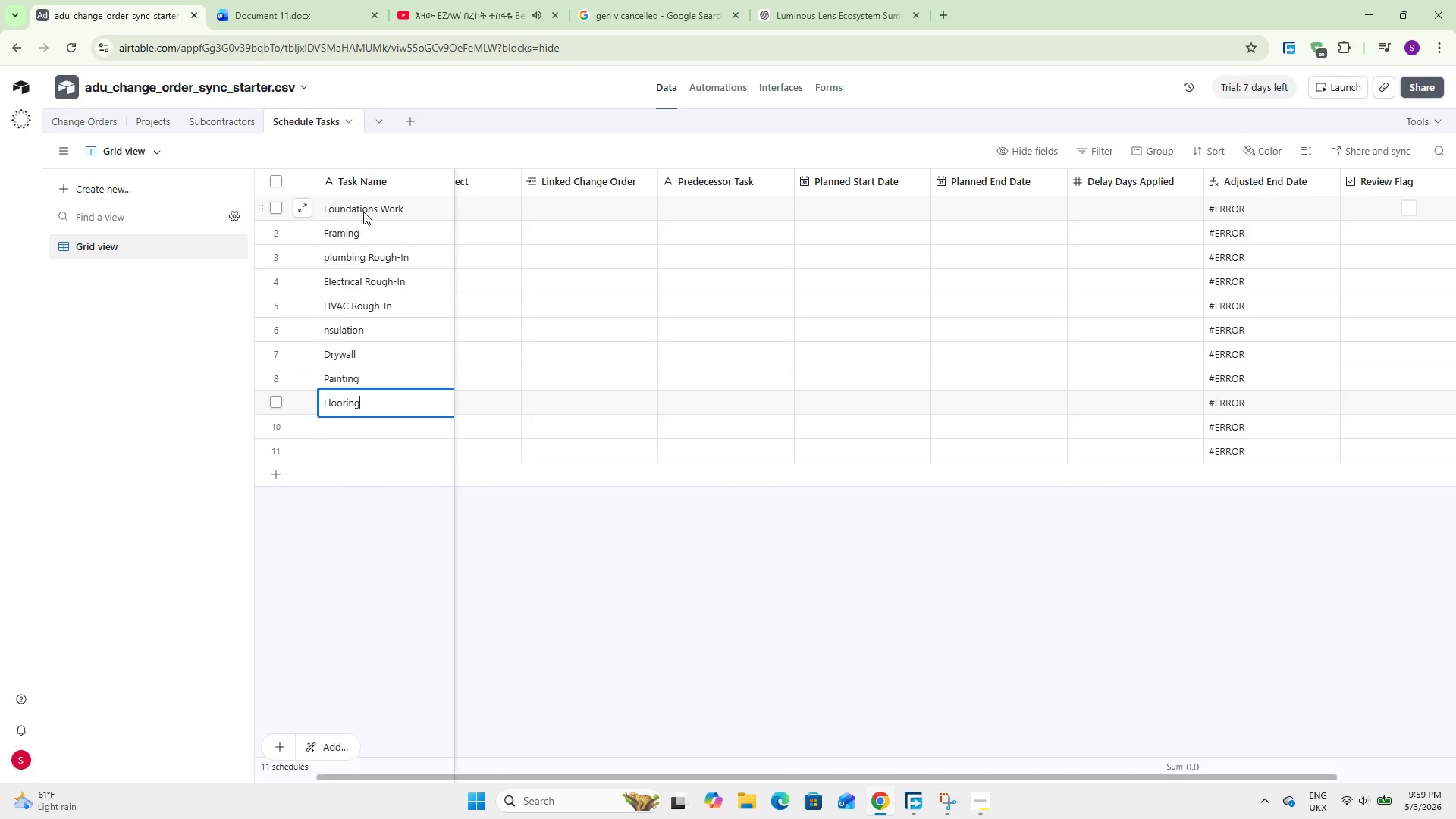 
key(Shift+Enter)
 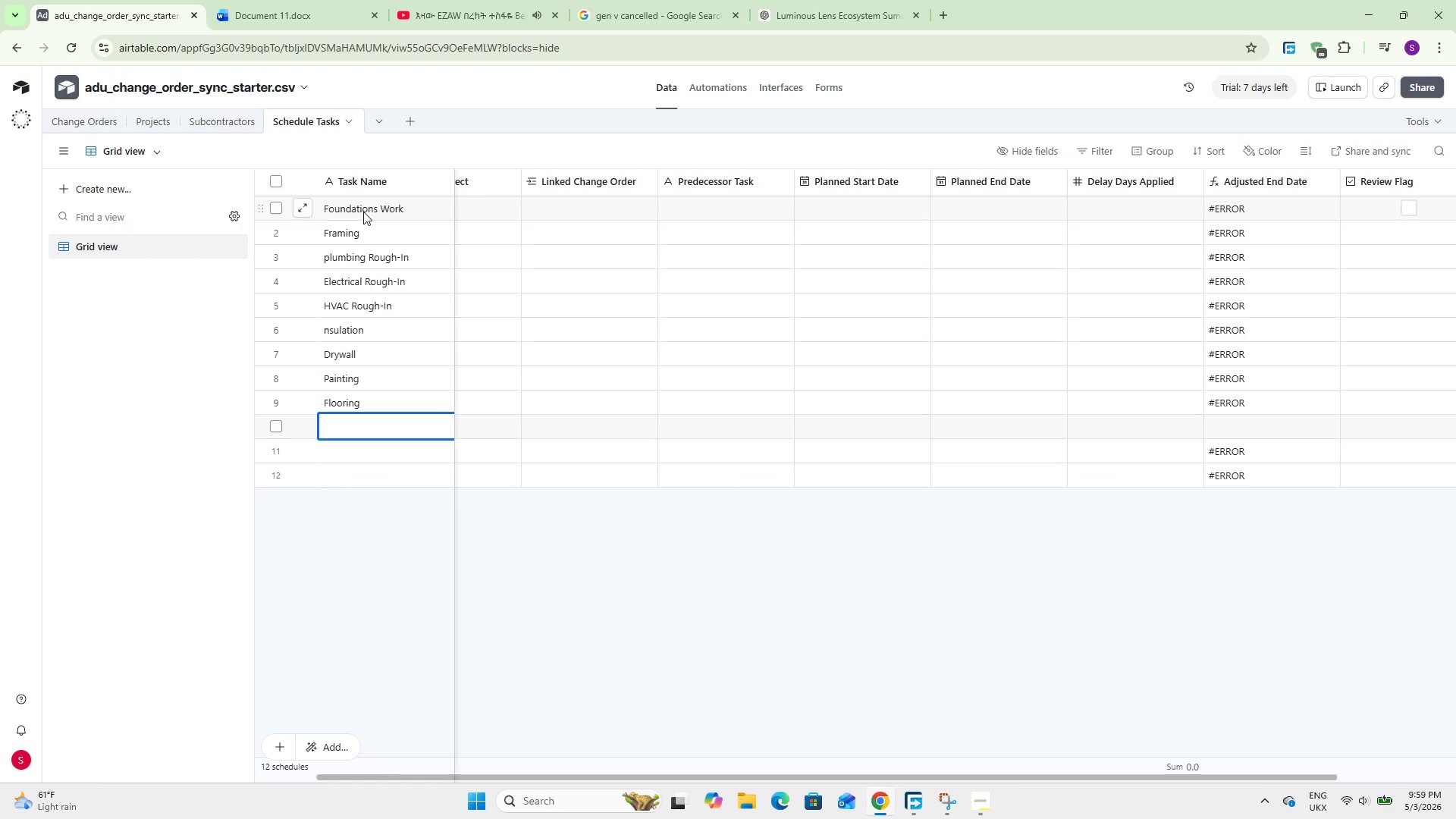 
type(Cabinetry)
 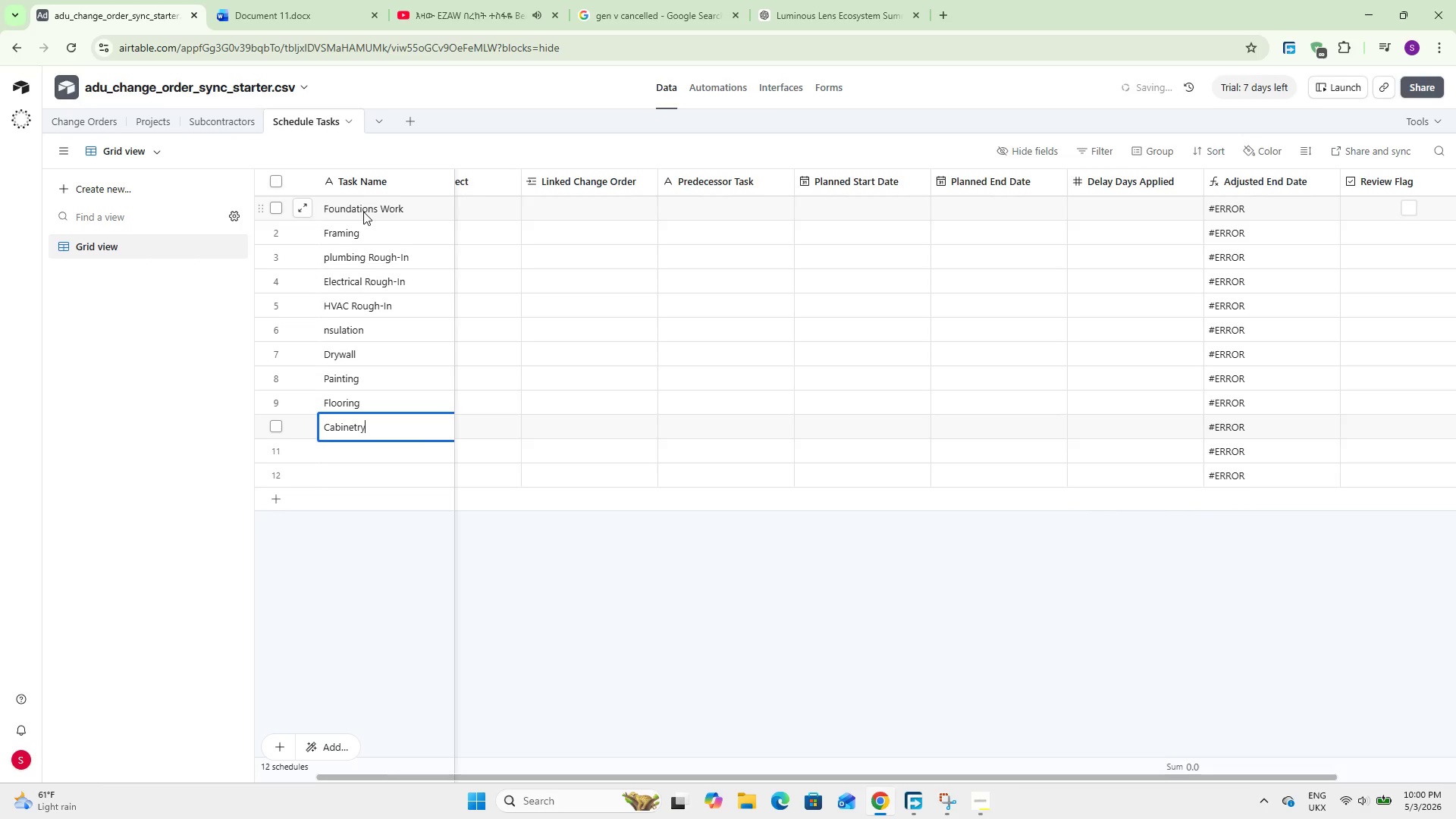 
key(Shift+Enter)
 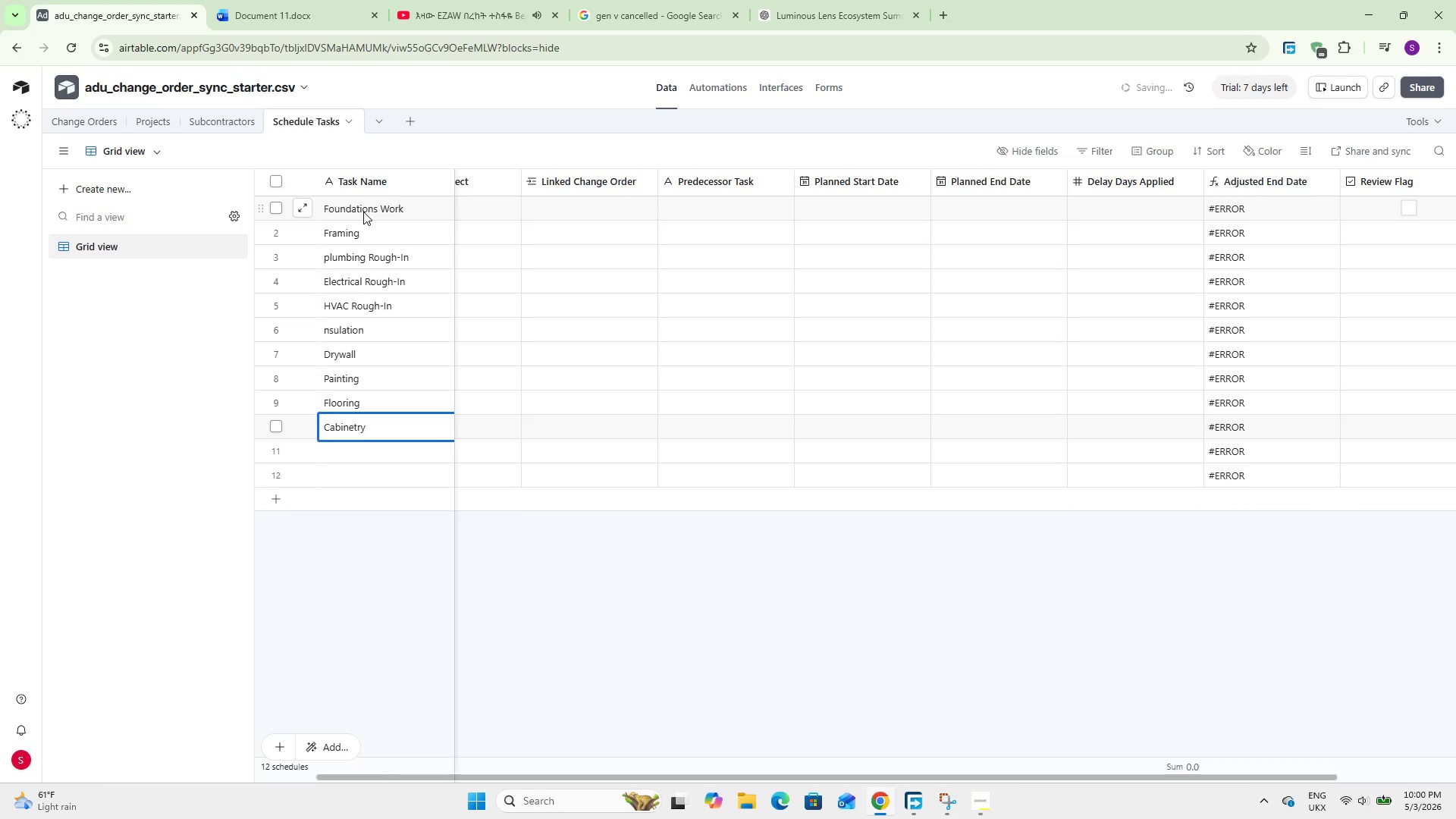 
type(Roofing)
 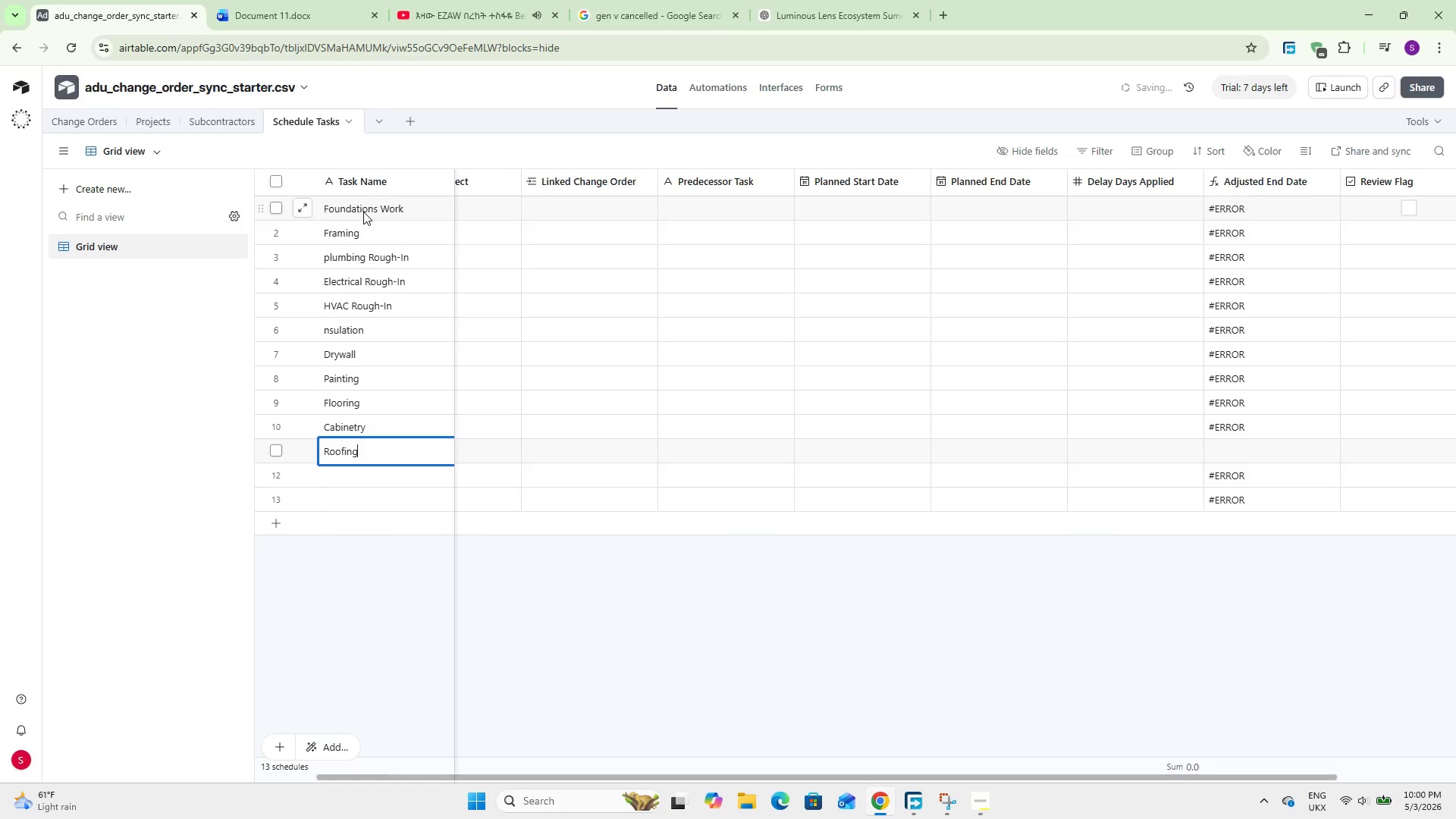 
key(Shift+Enter)
 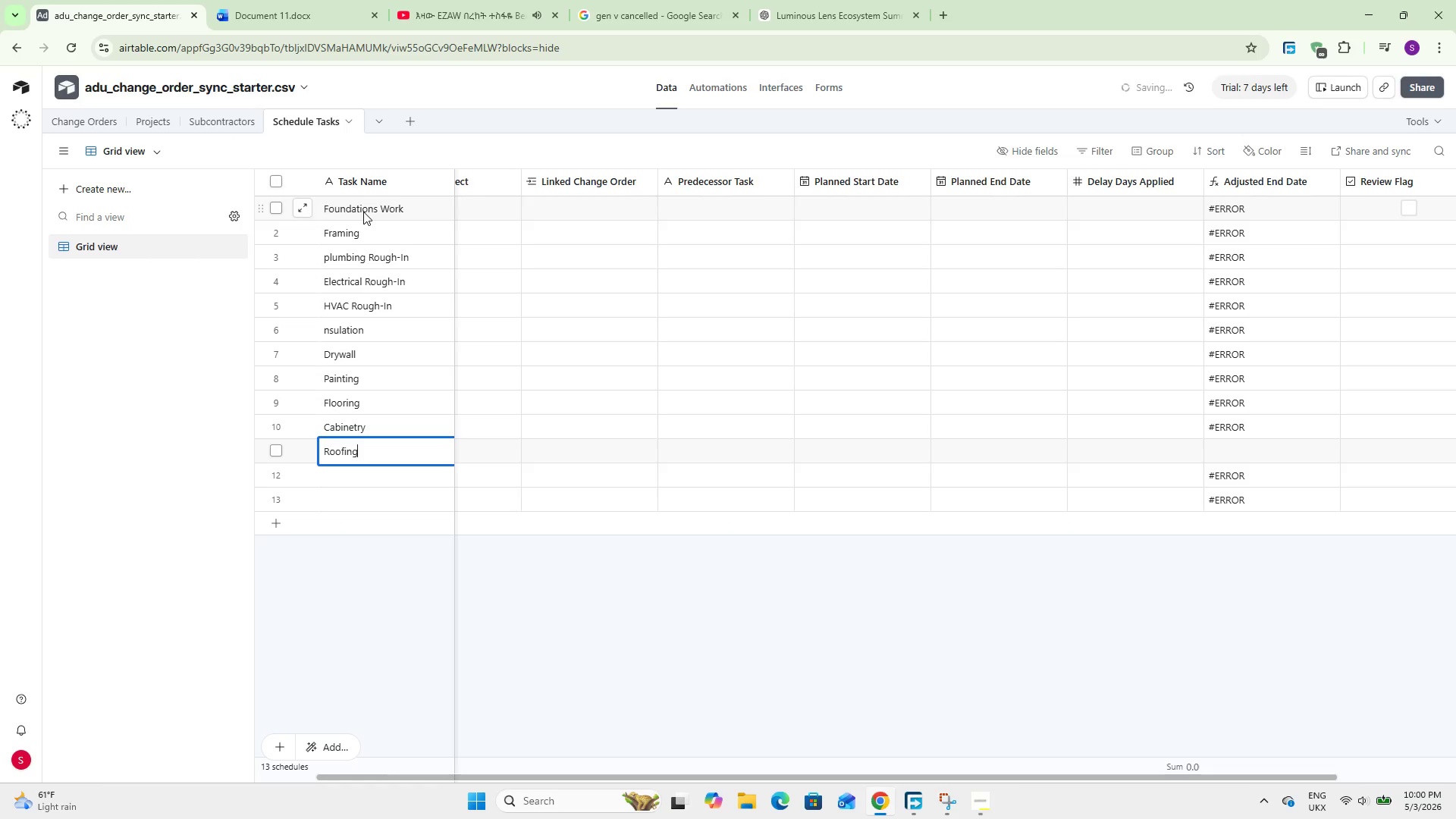 
type(Landscaping)
 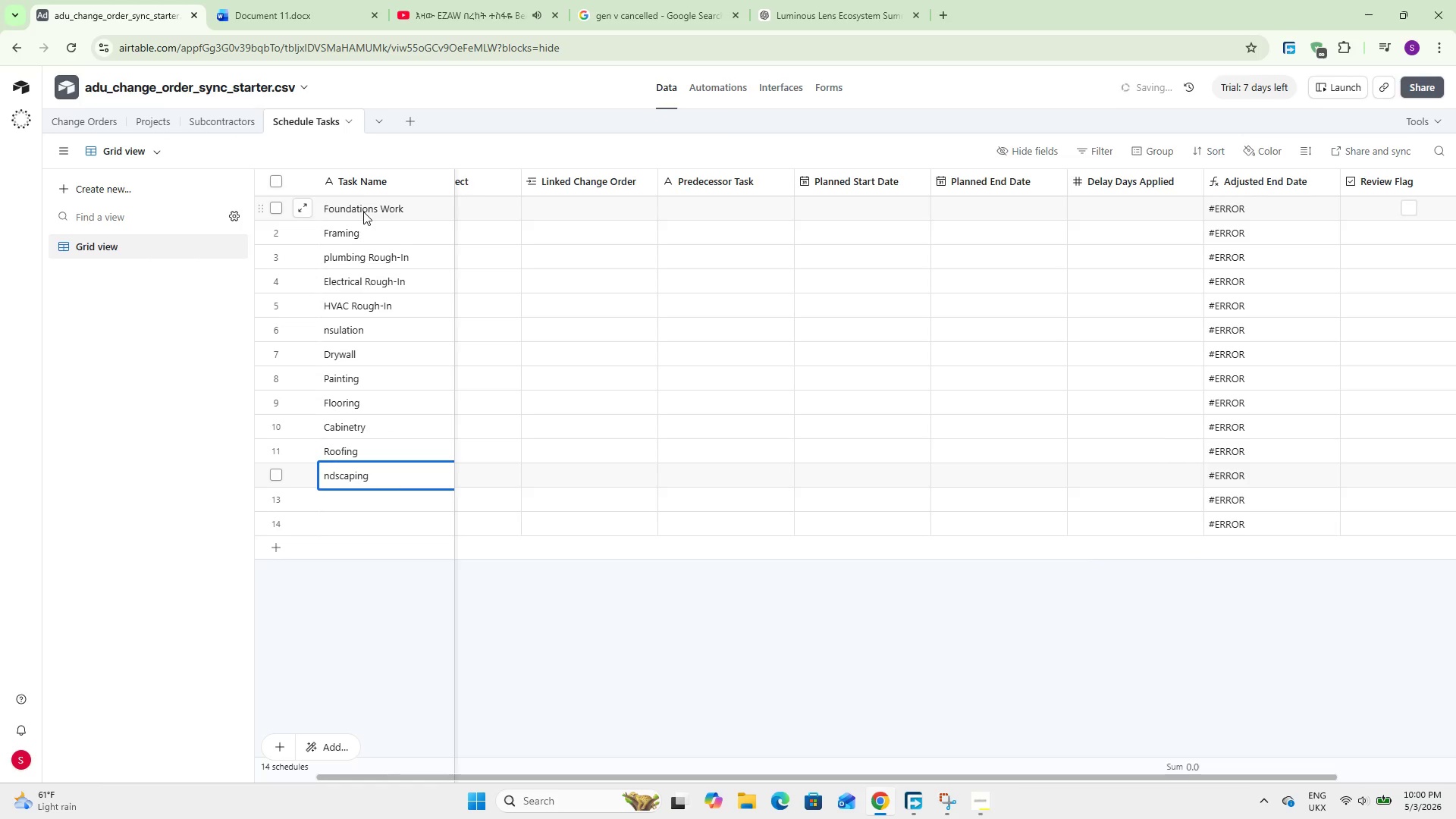 
key(ArrowUp)
 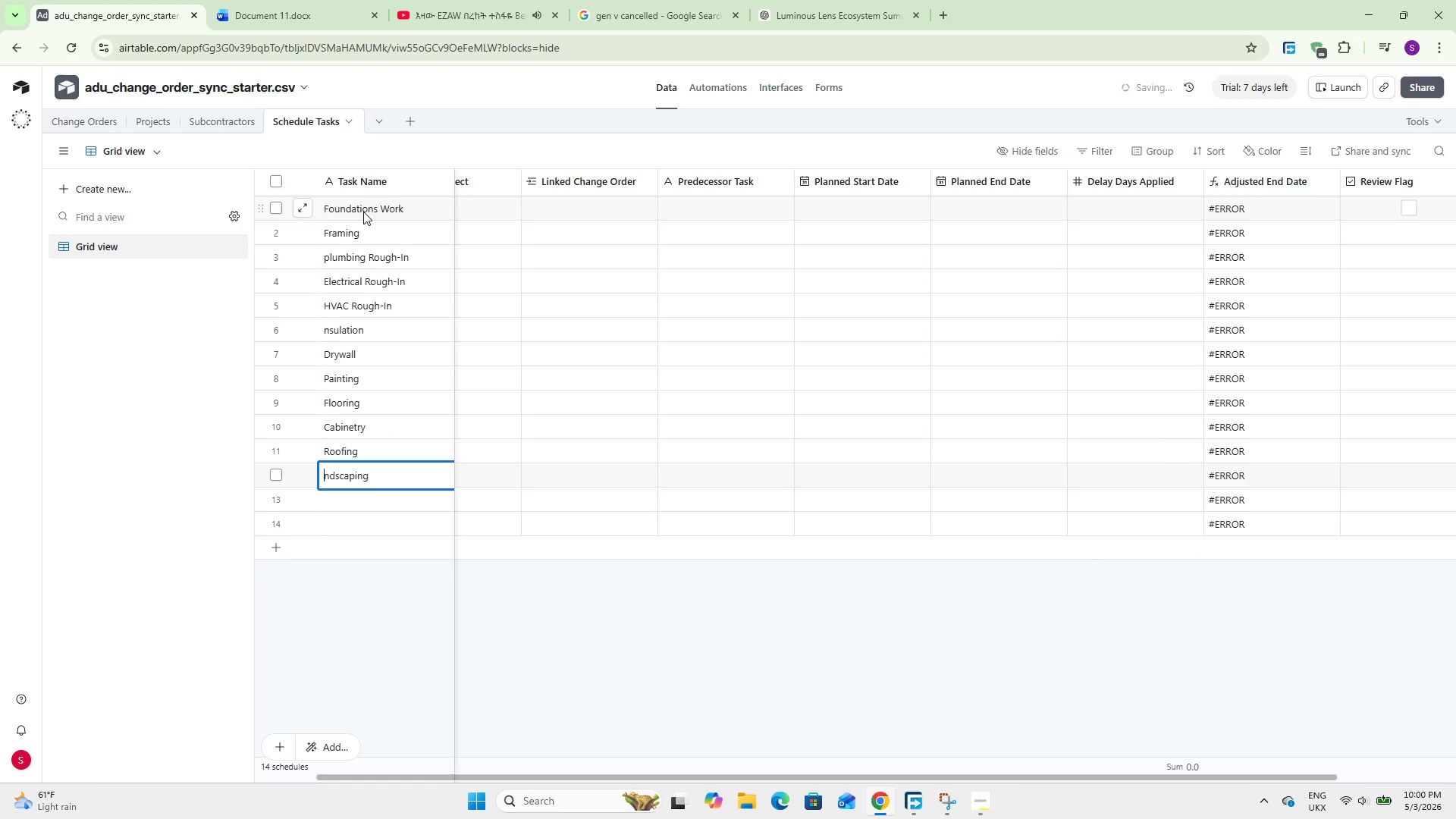 
key(ArrowUp)
 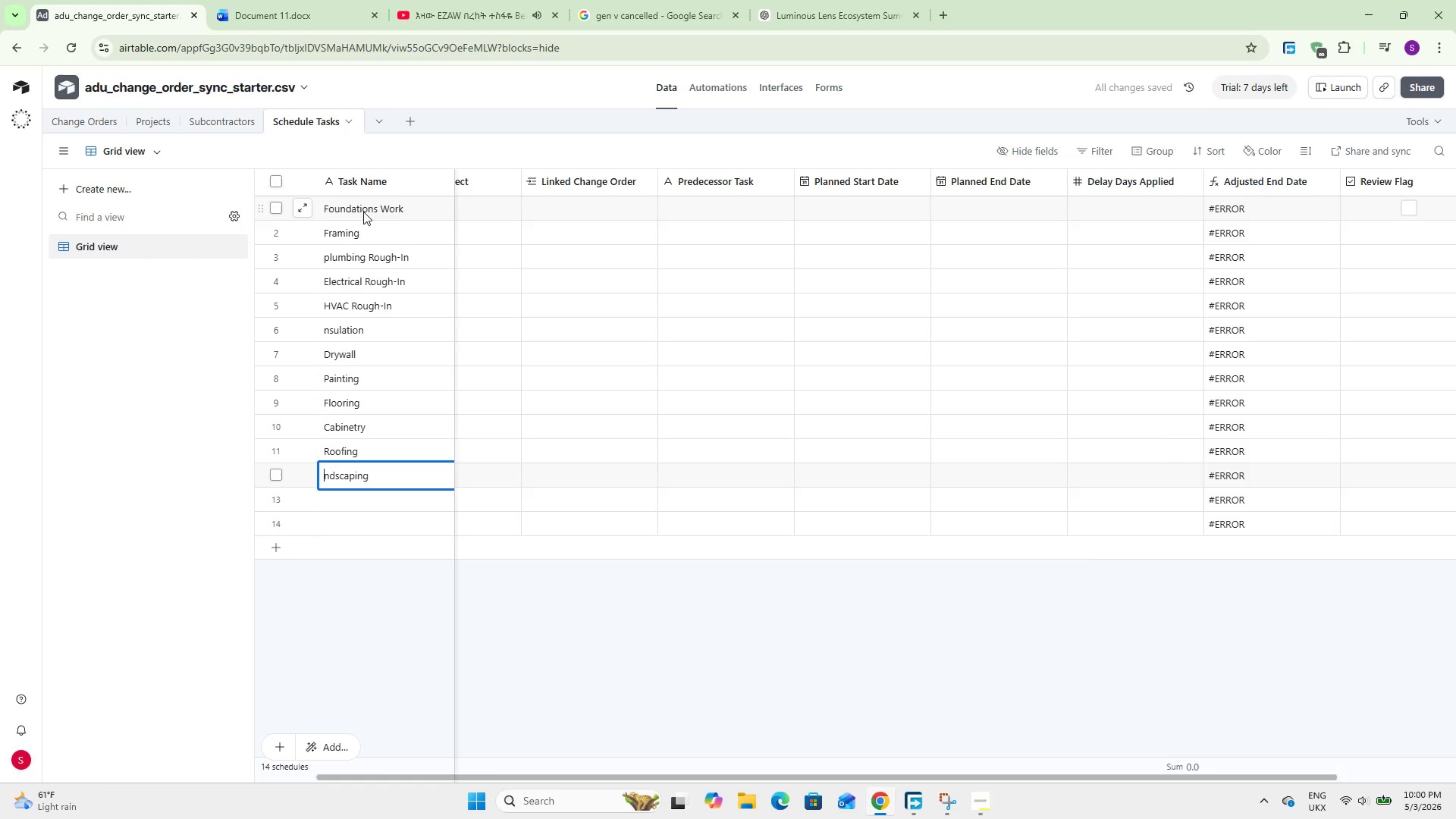 
type(La)
 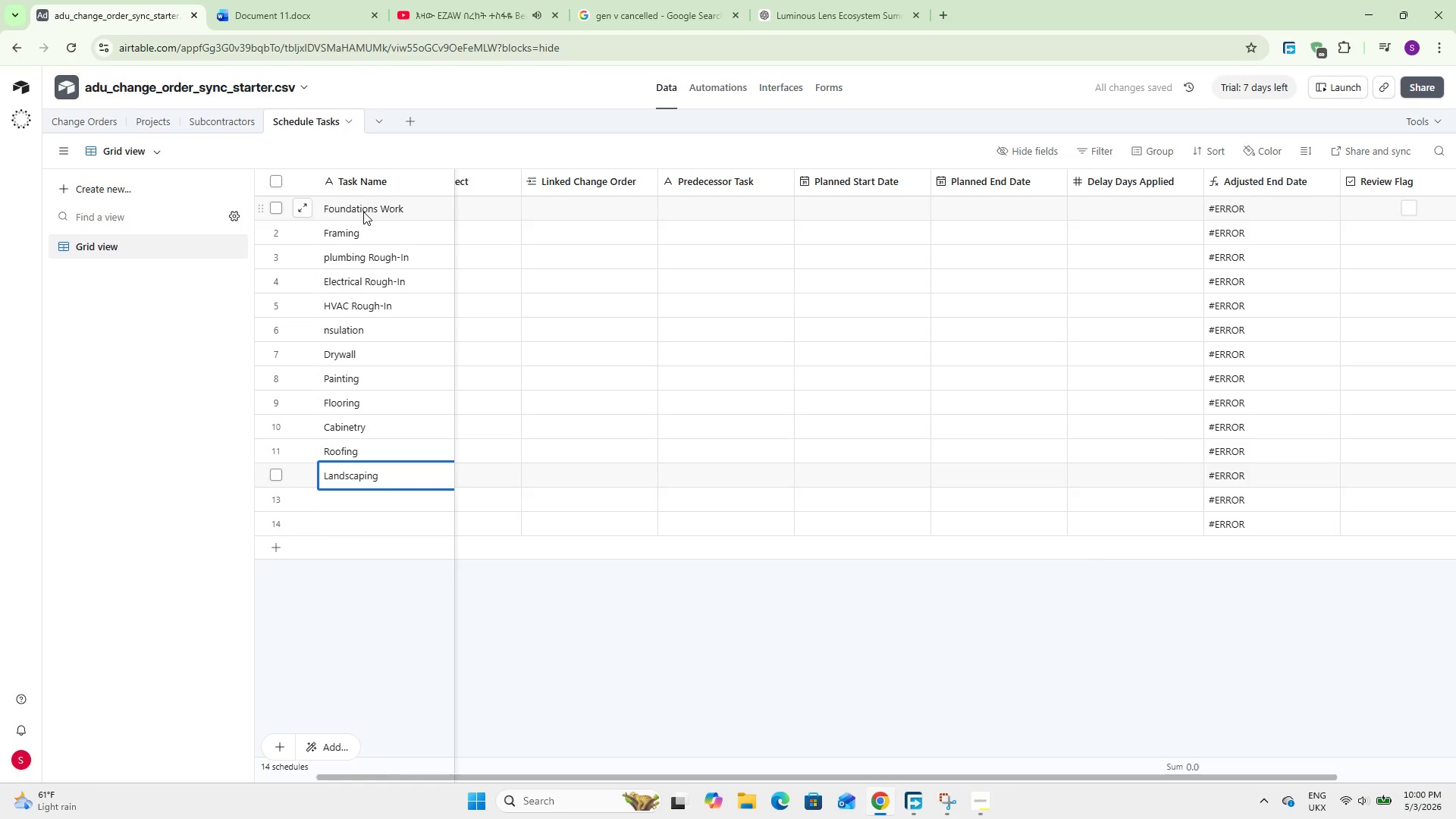 
key(Enter)
 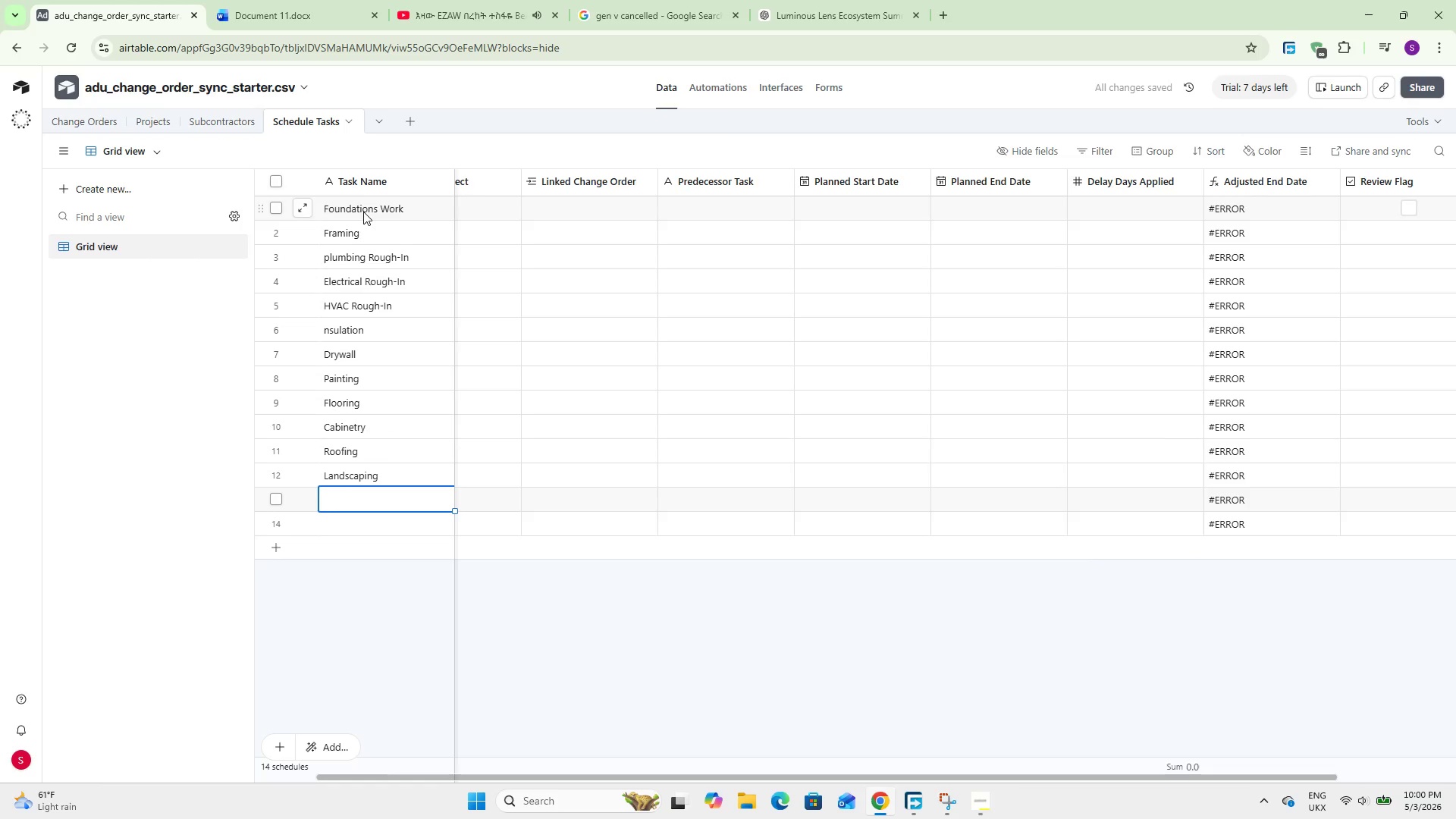 
key(ArrowUp)
 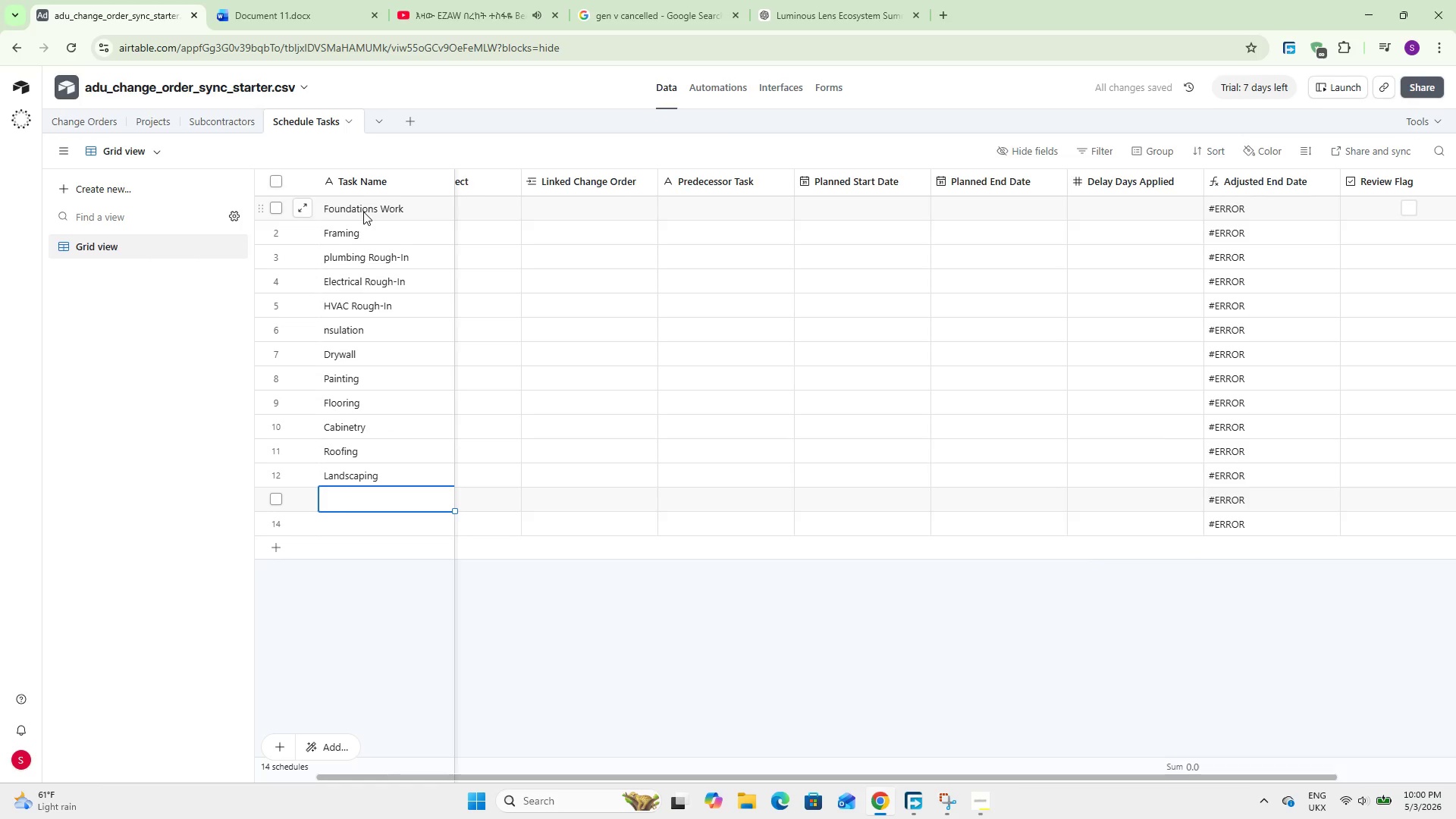 
key(ArrowUp)
 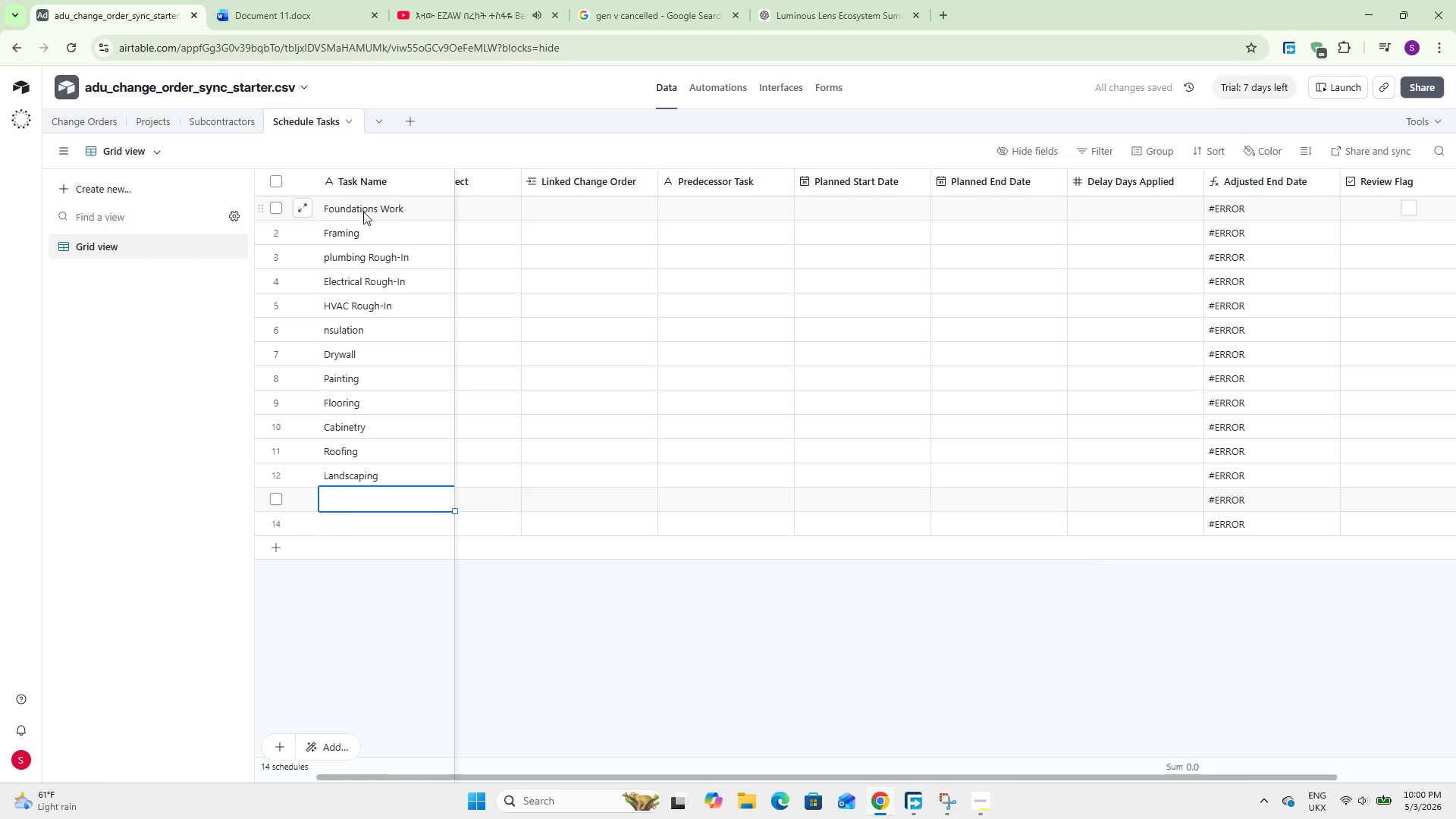 
key(ArrowUp)
 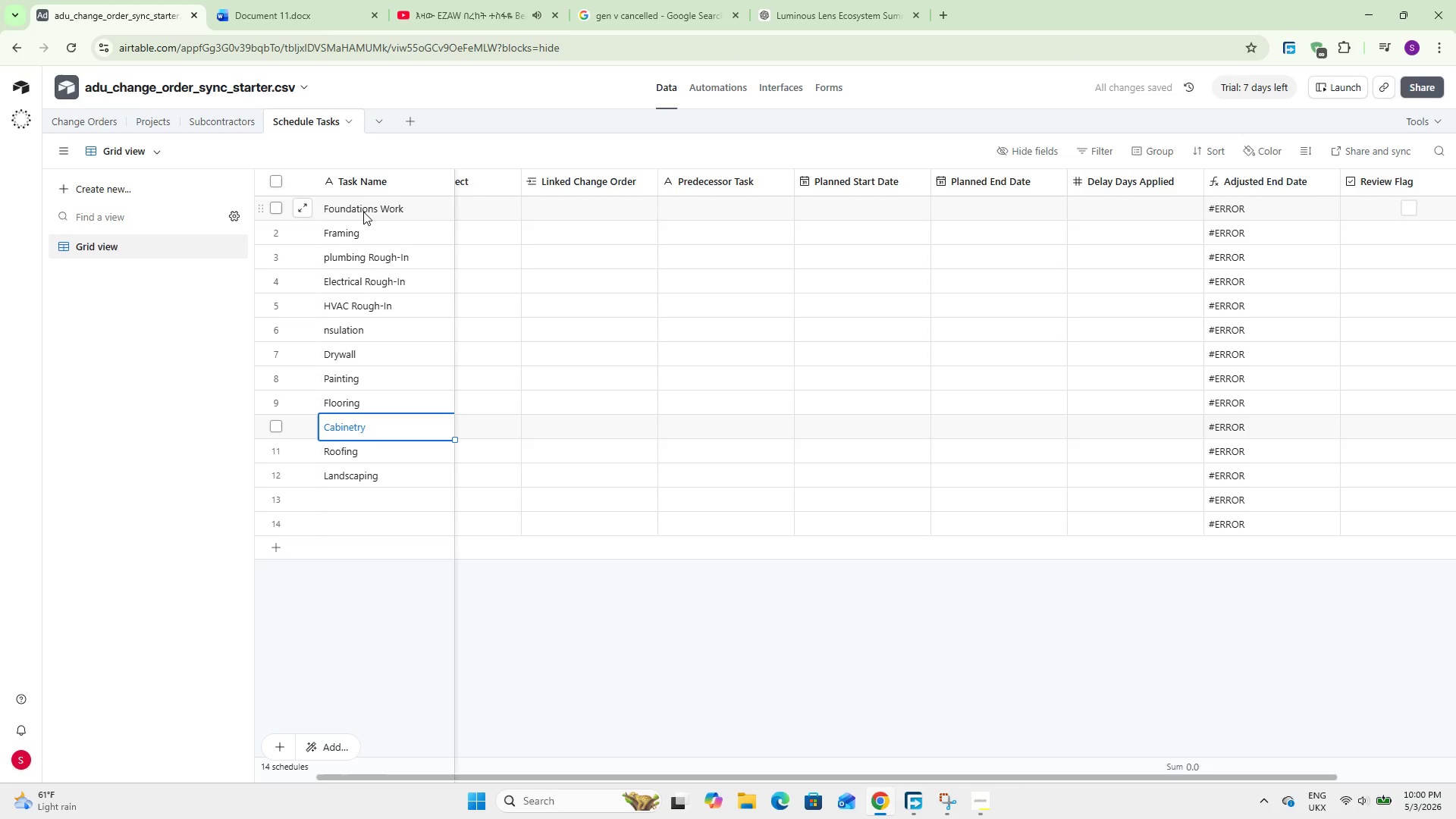 
key(ArrowUp)
 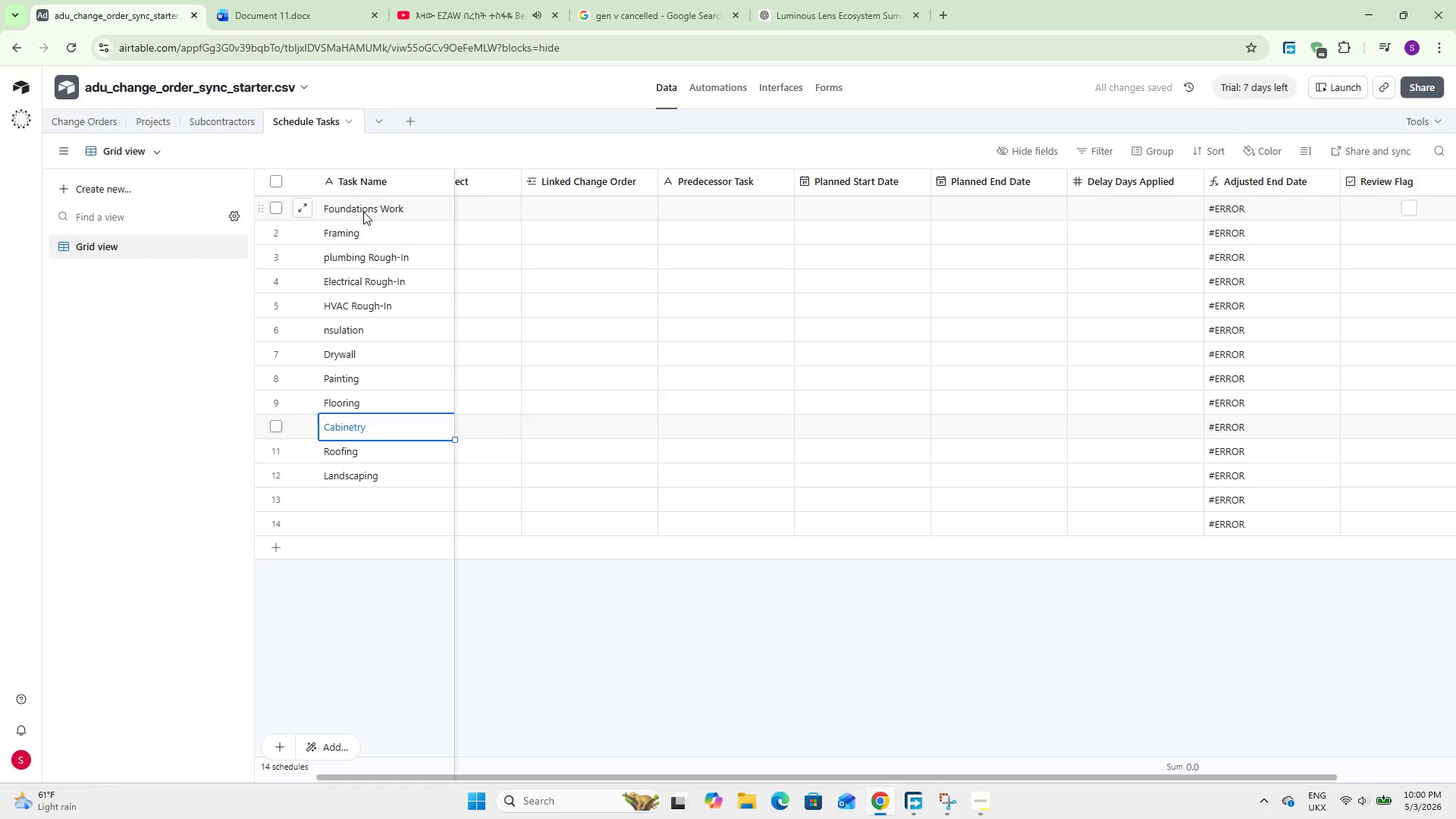 
key(ArrowUp)
 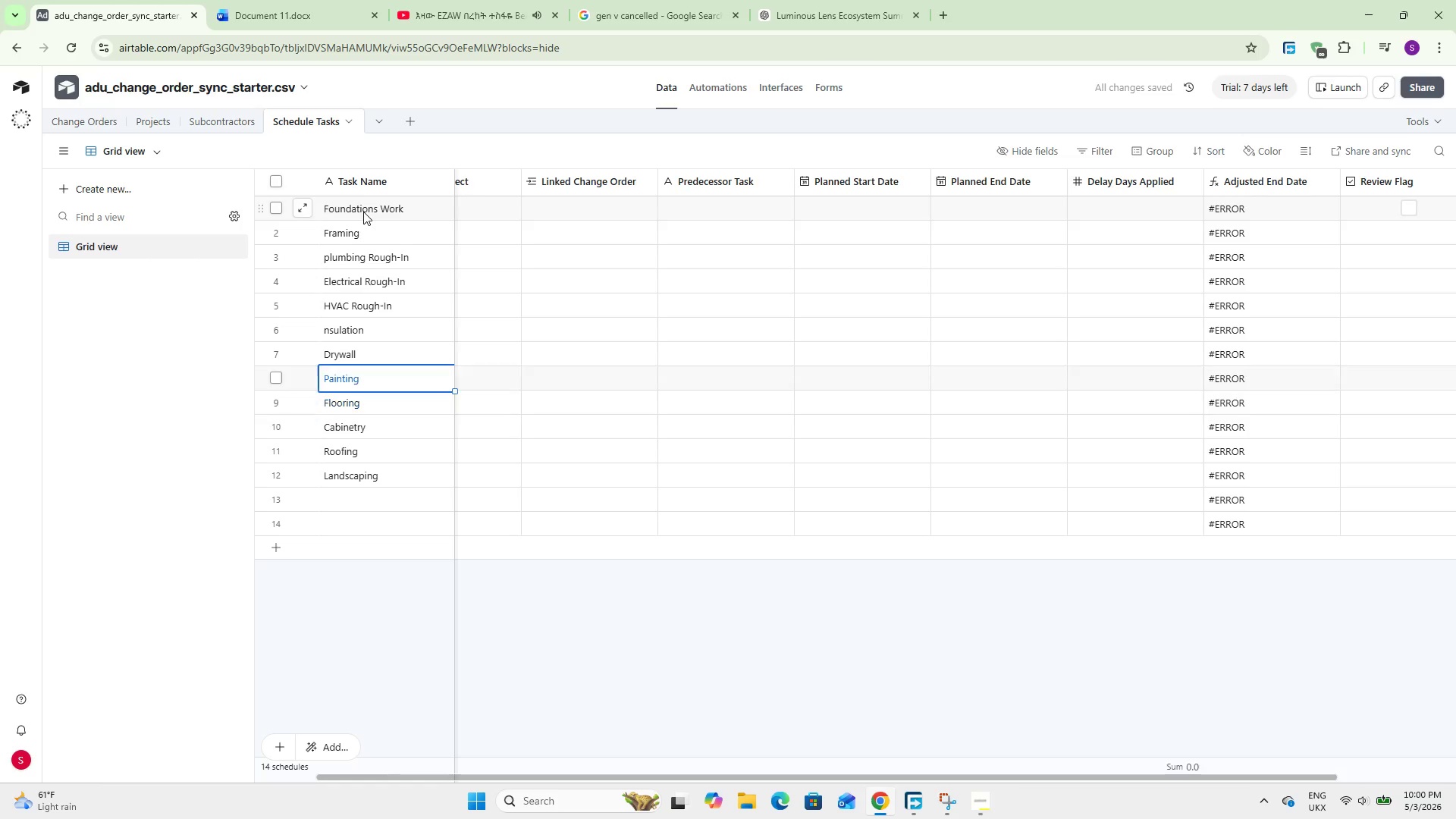 
key(ArrowUp)
 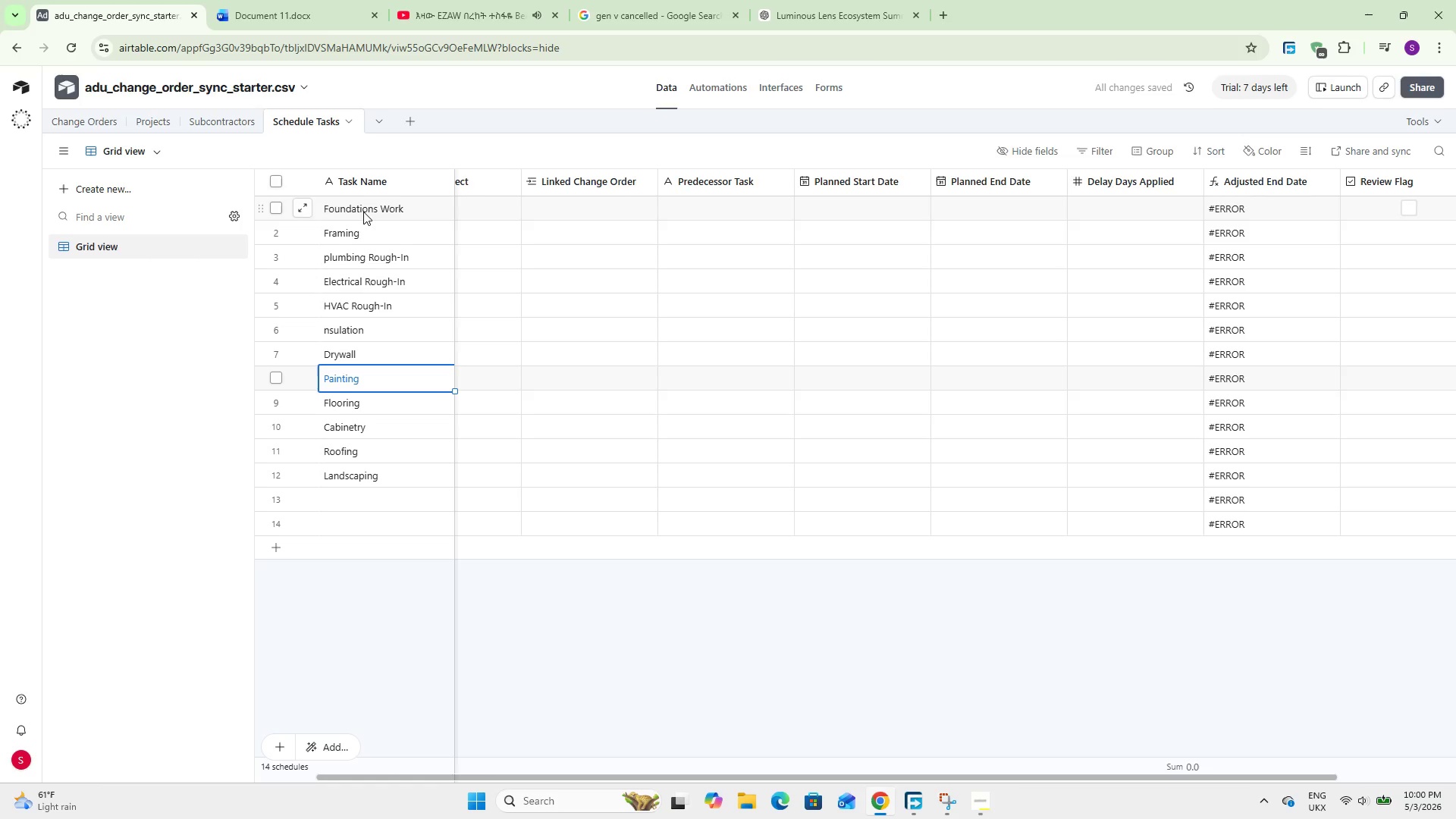 
key(ArrowUp)
 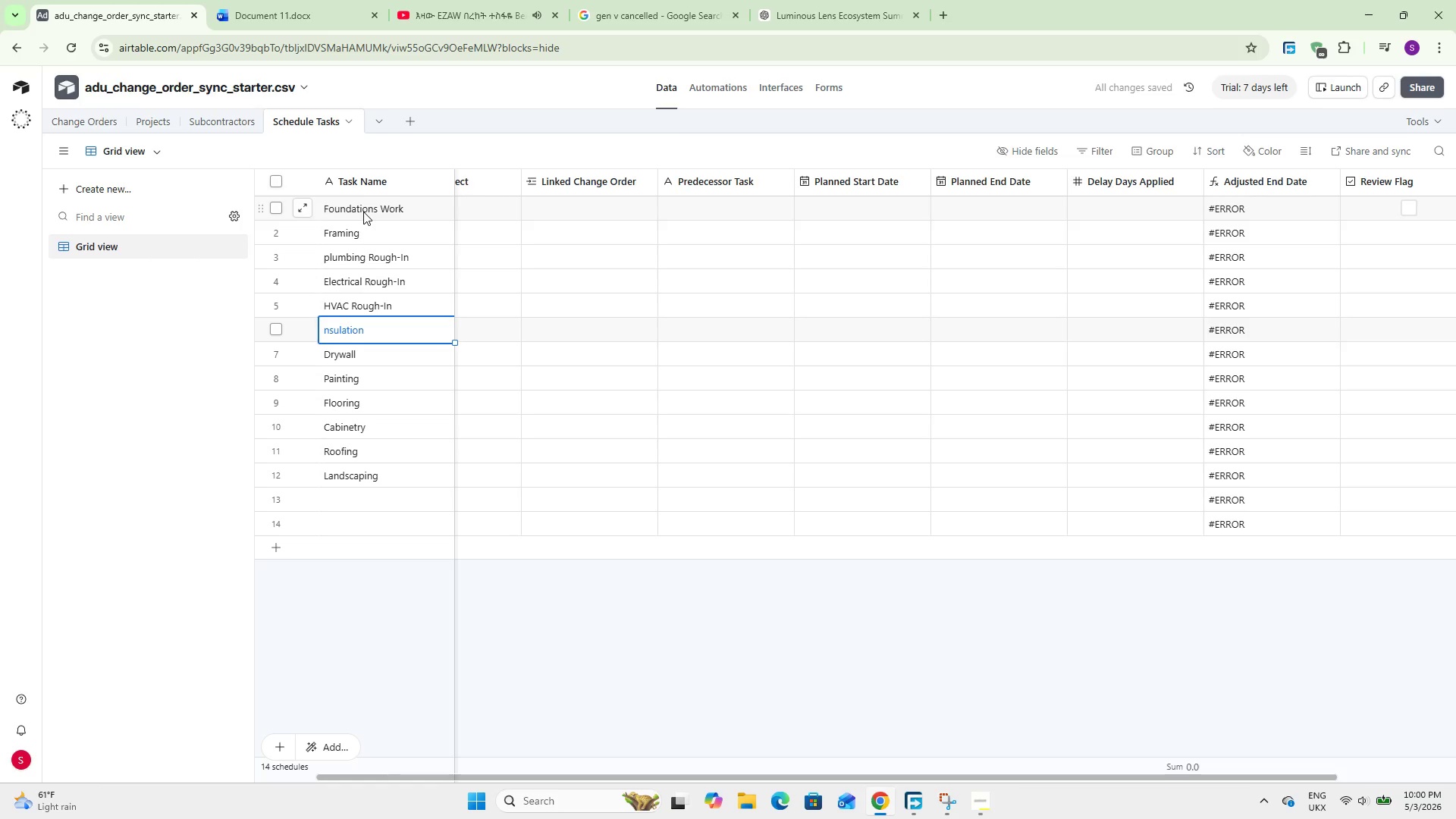 
key(Enter)
 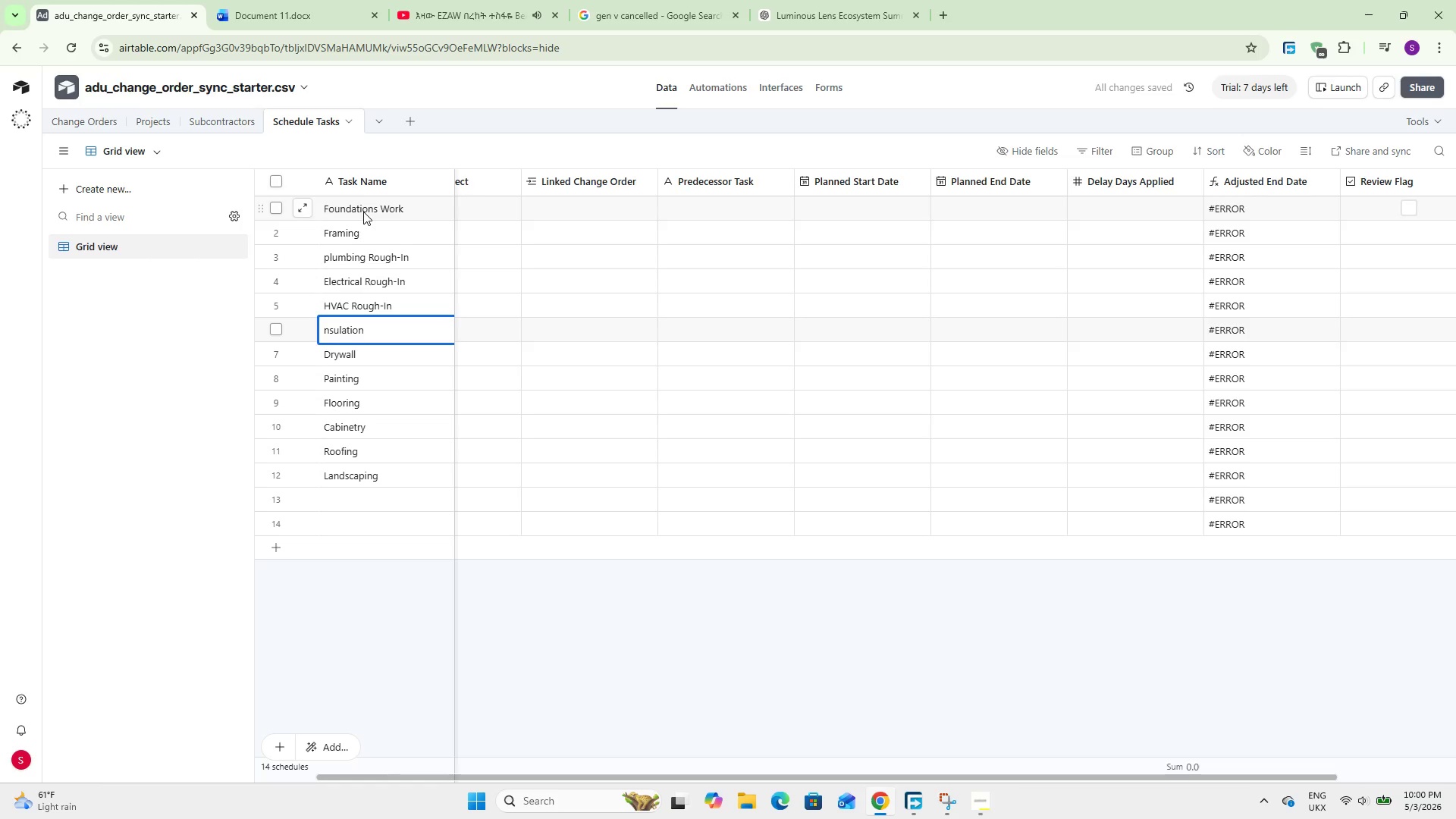 
key(ArrowRight)
 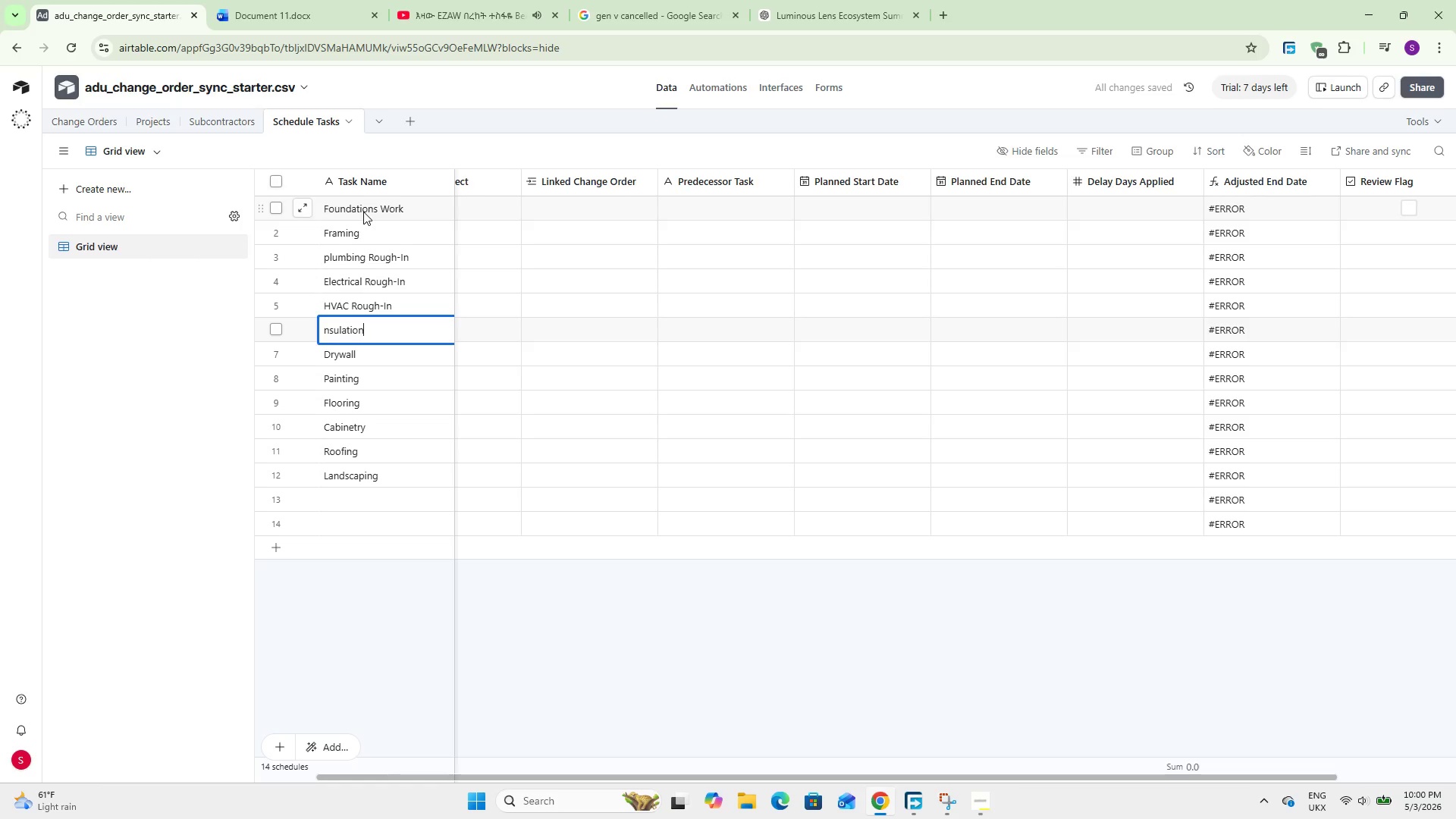 
hold_key(key=ArrowLeft, duration=0.83)
 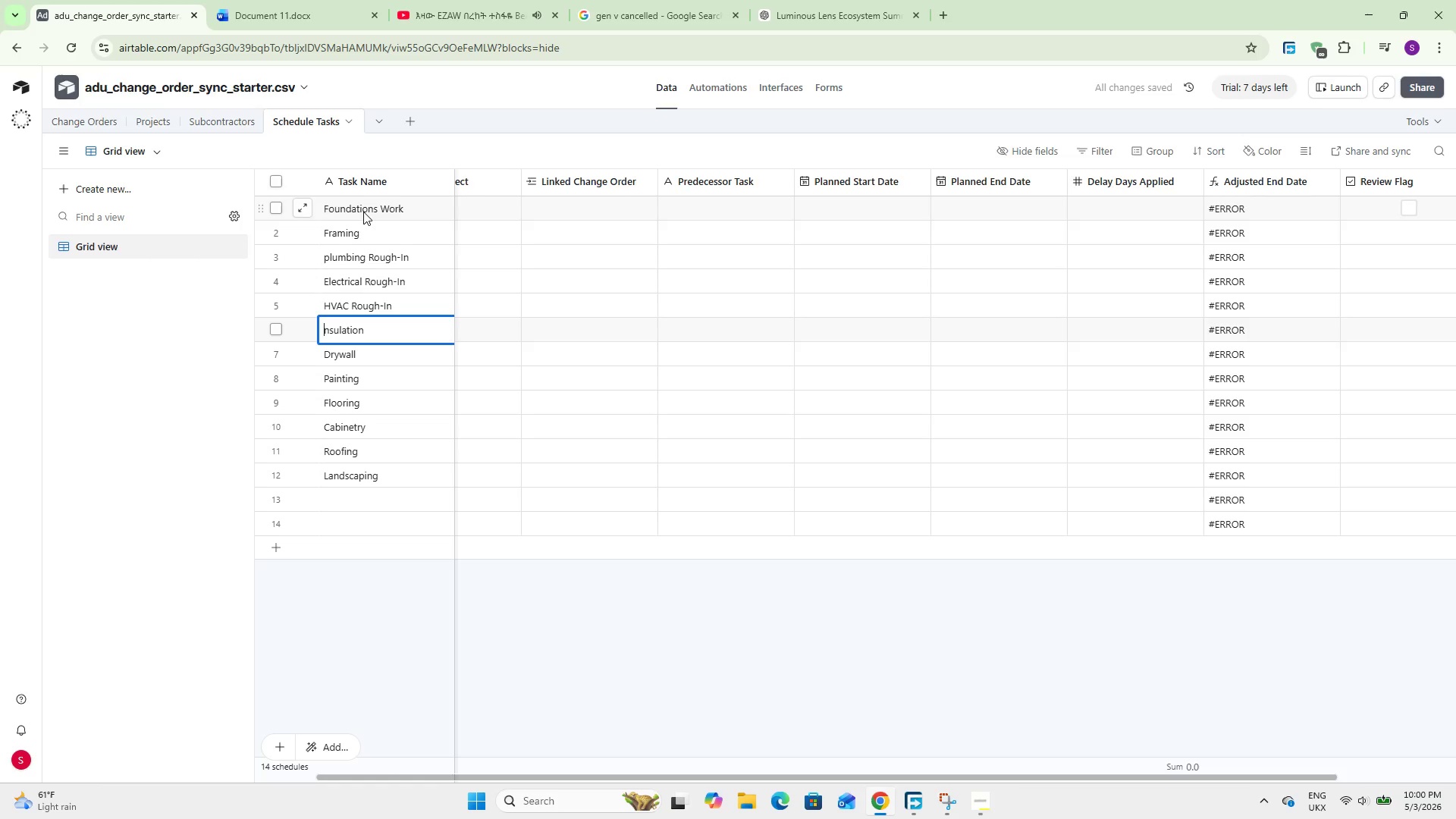 
key(Shift+I)
 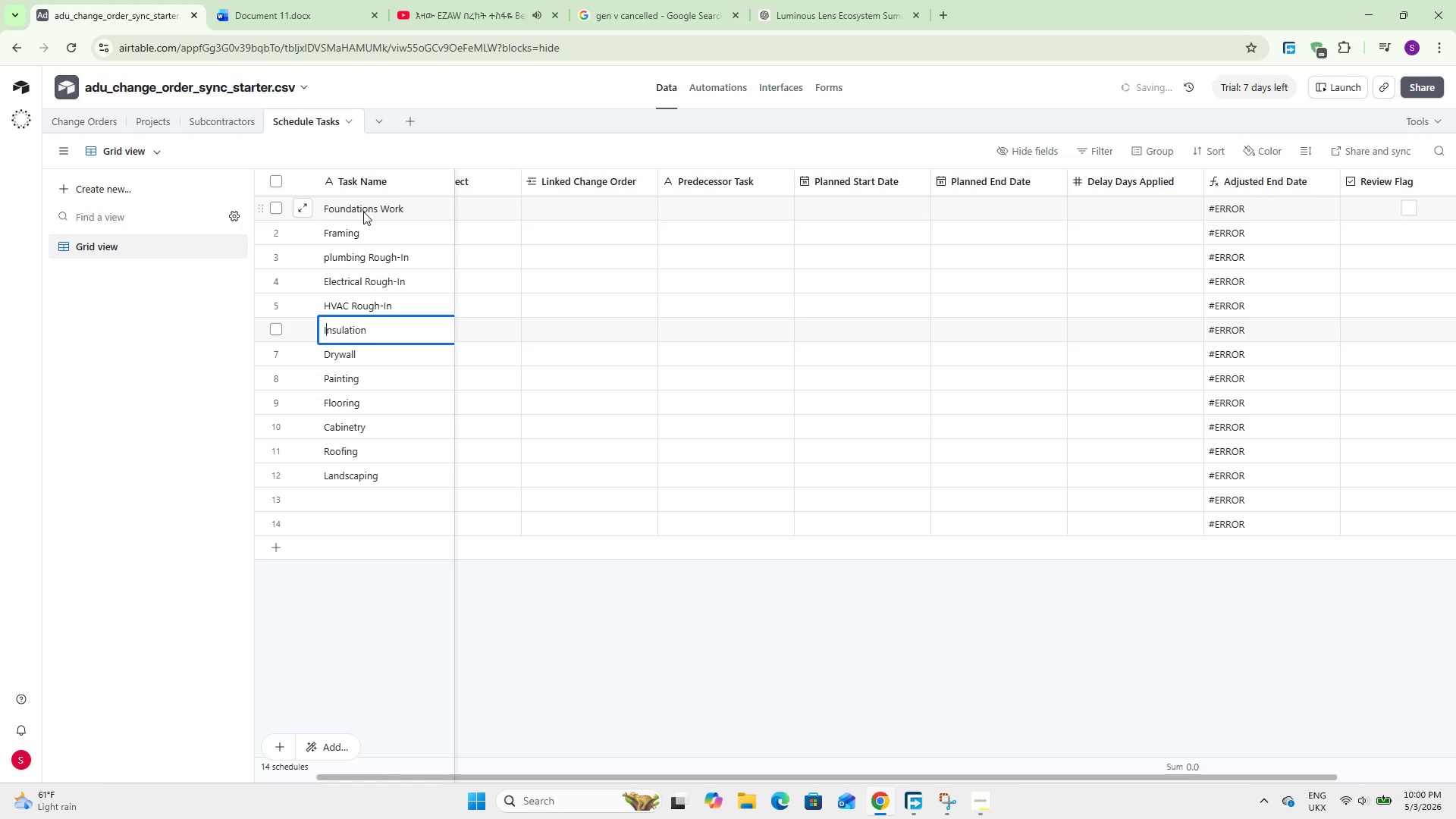 
key(Enter)
 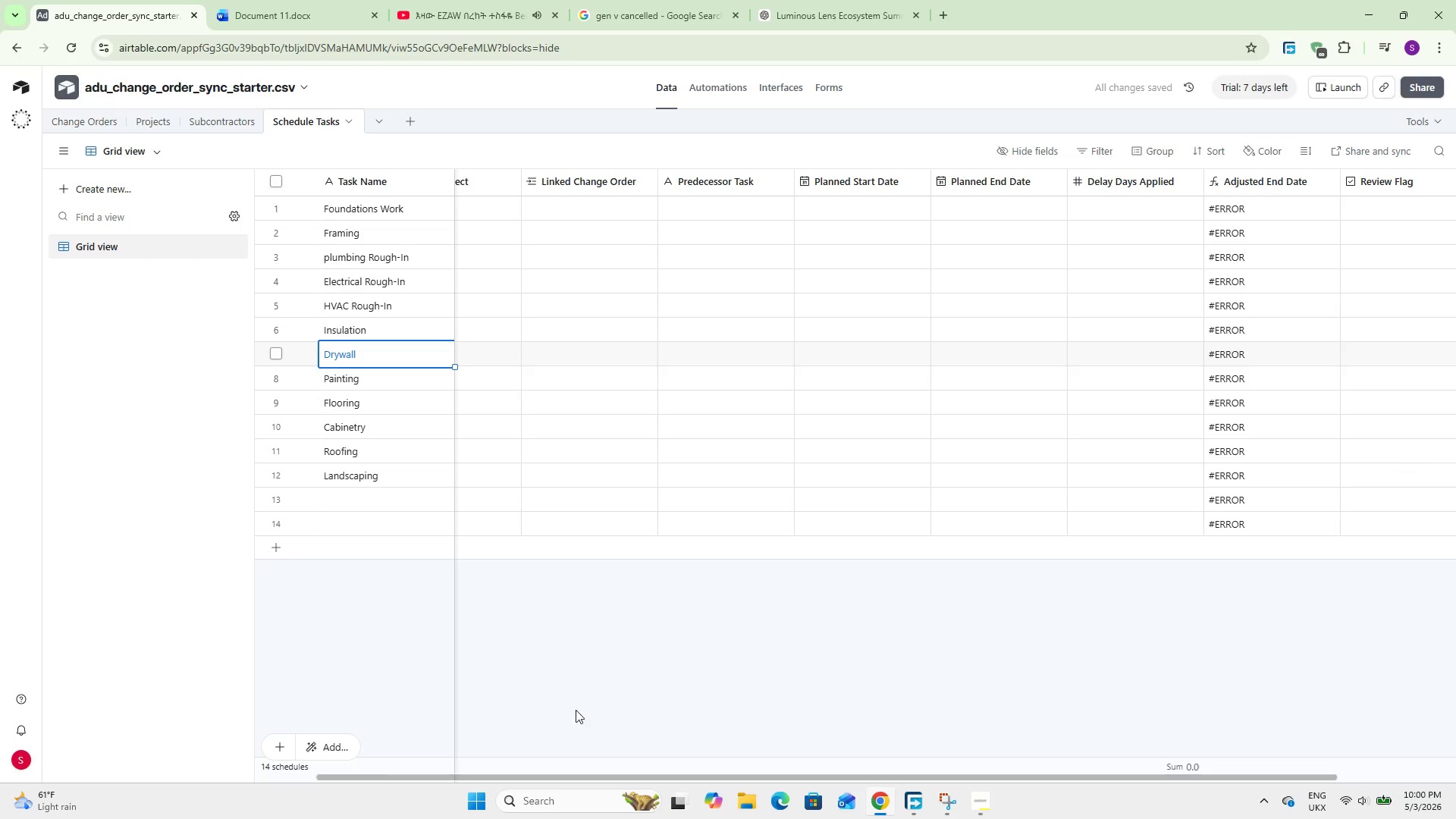 
wait(5.08)
 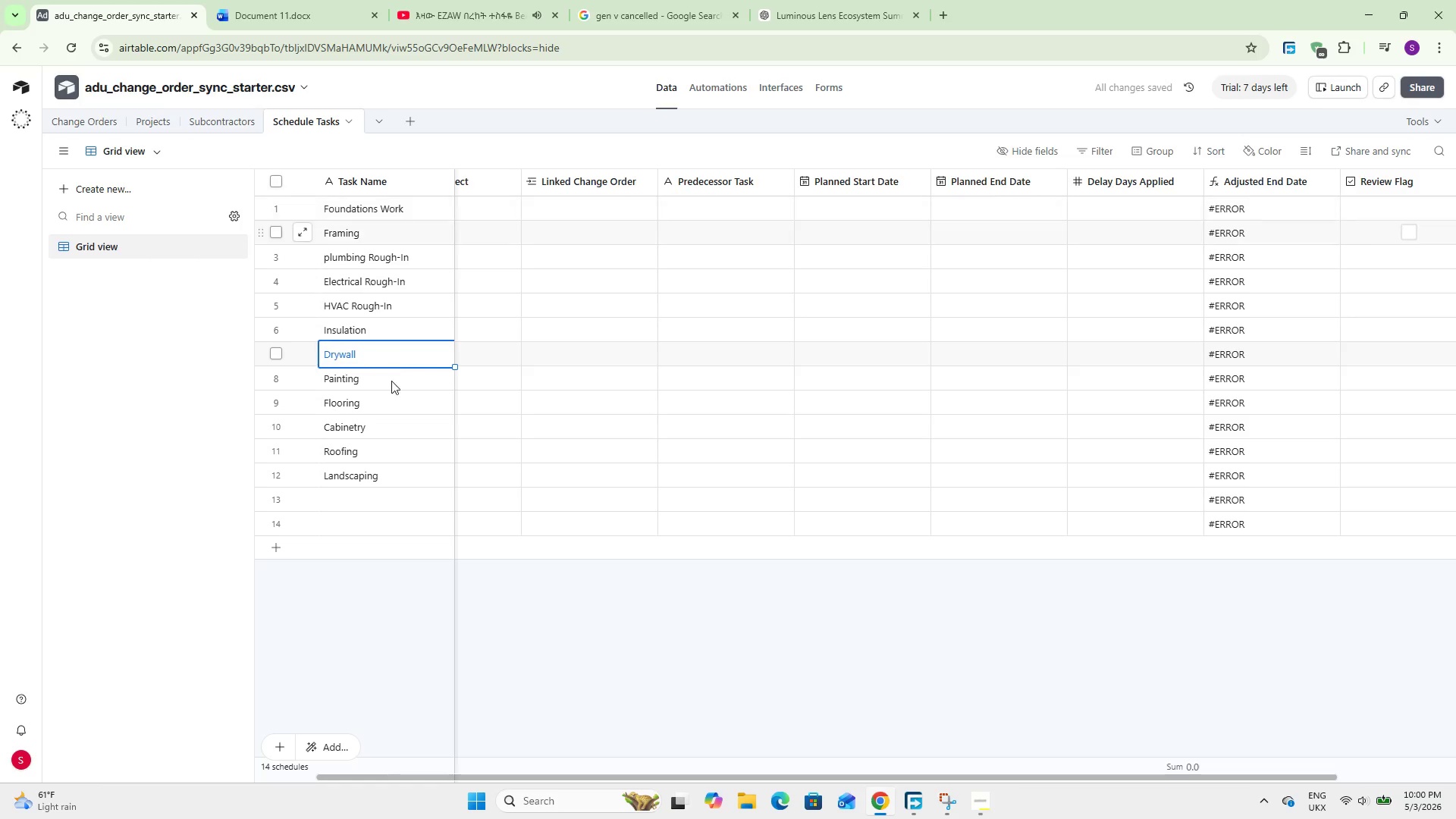 
left_click_drag(start_coordinate=[626, 777], to_coordinate=[376, 753])
 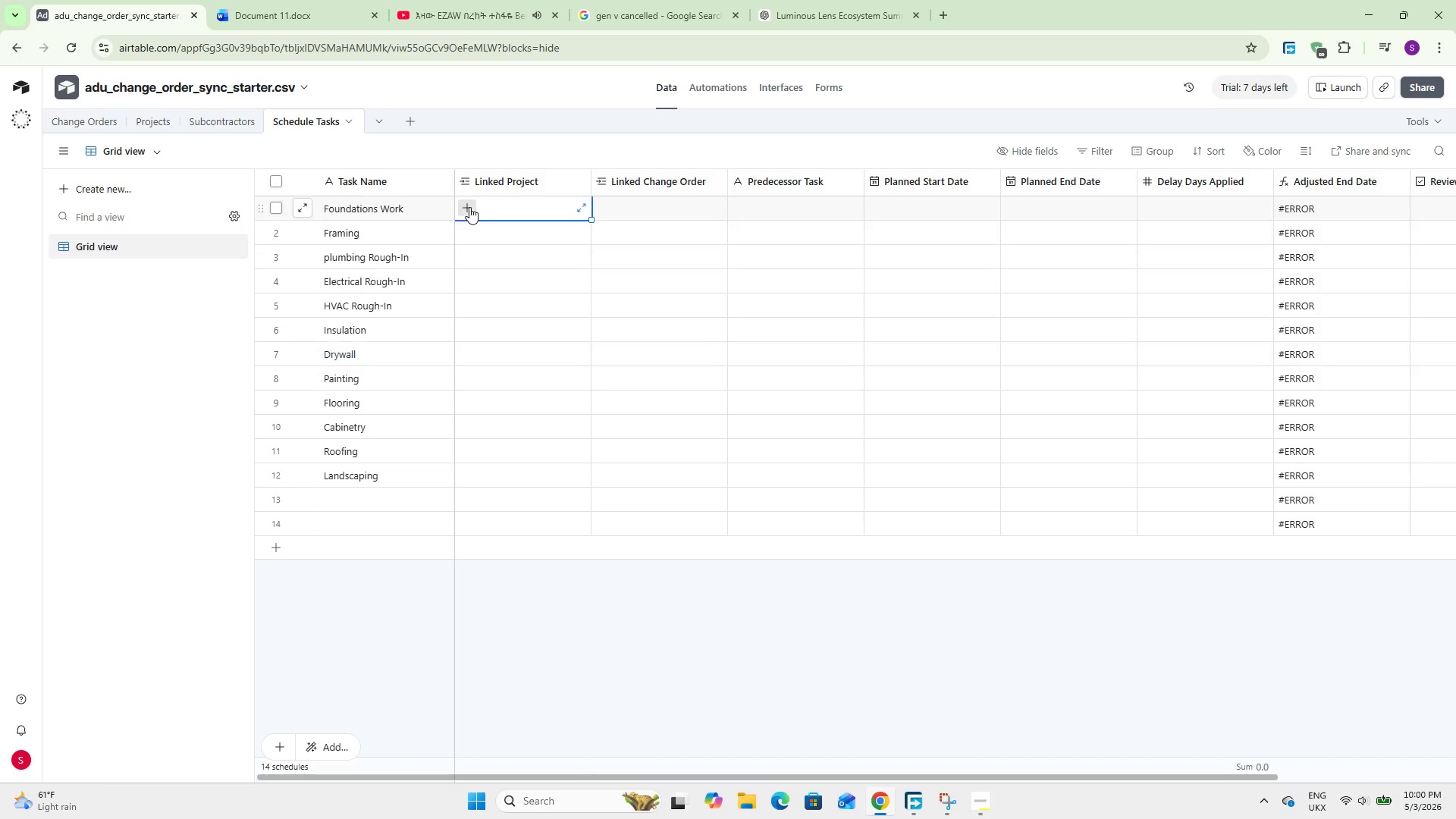 
left_click([469, 207])
 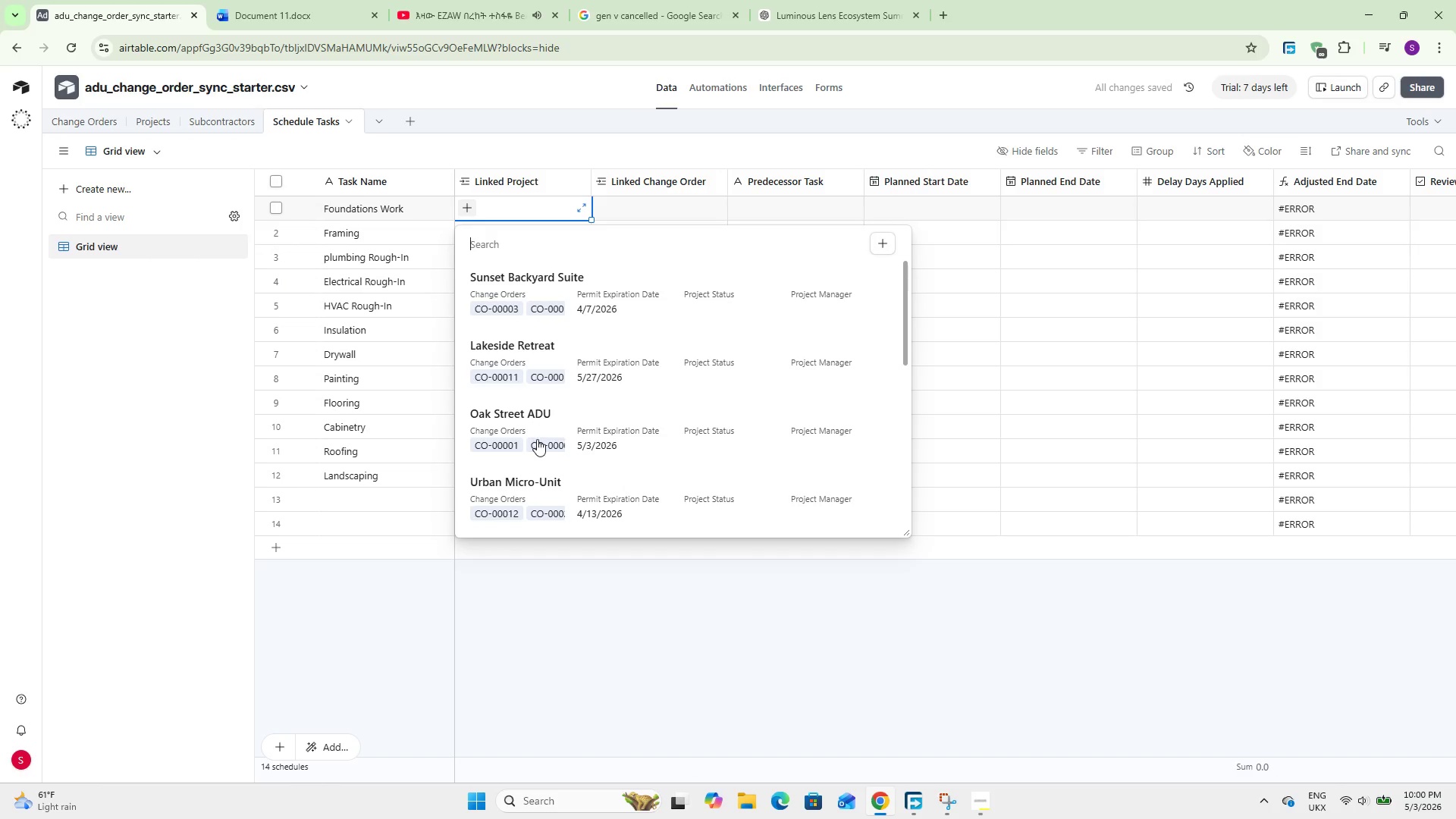 
left_click([537, 428])
 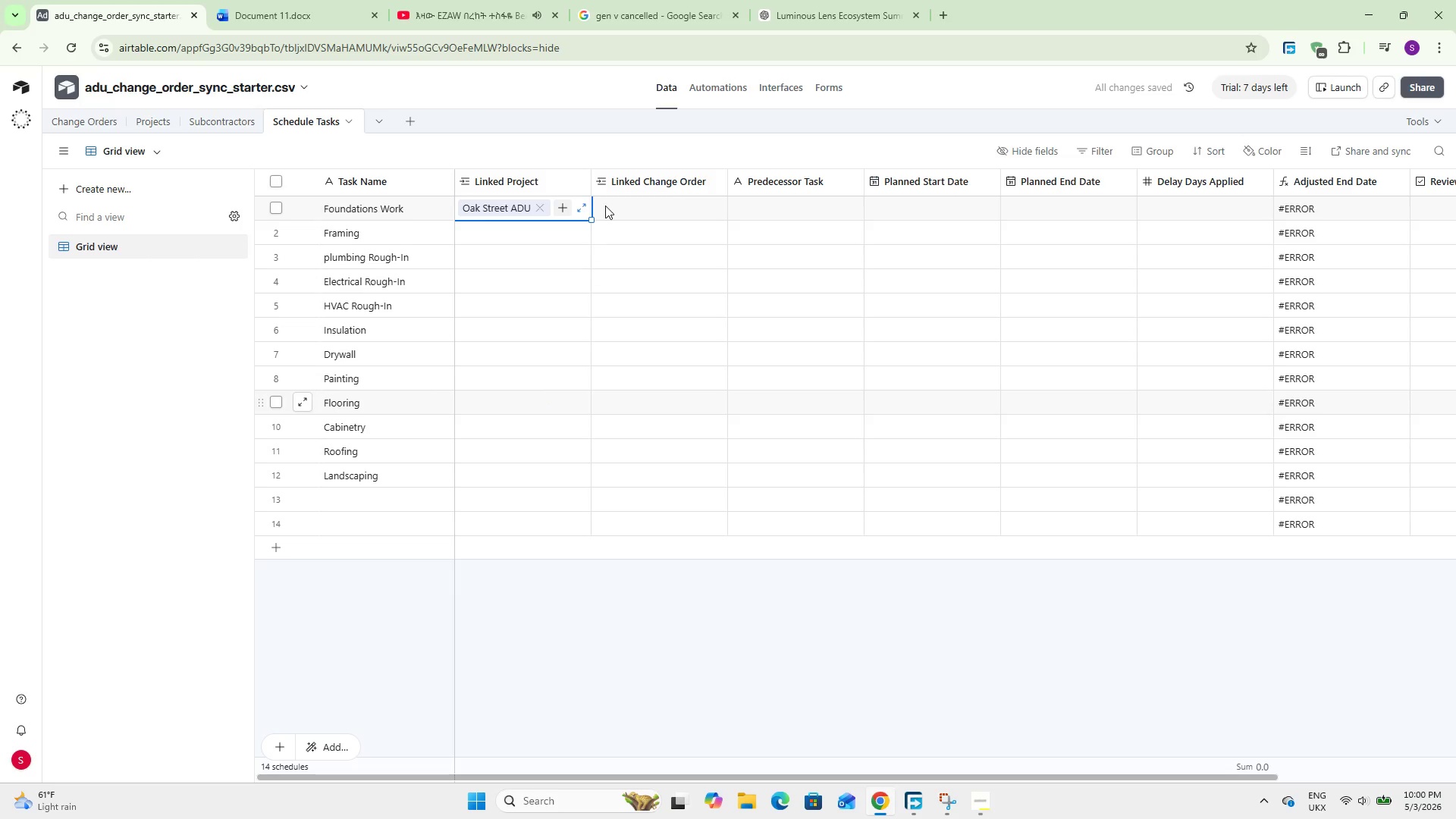 
left_click_drag(start_coordinate=[589, 218], to_coordinate=[581, 478])
 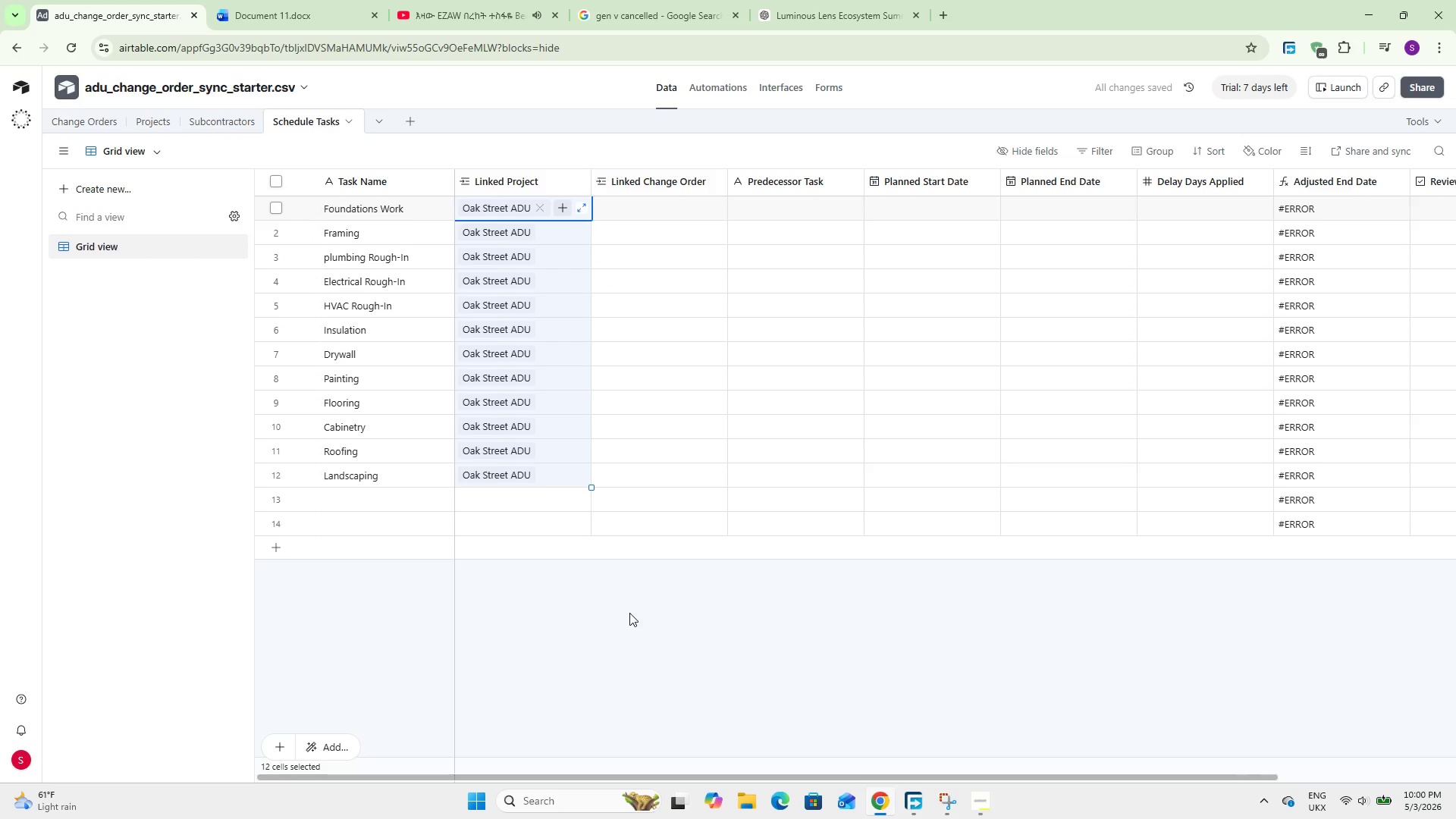 
wait(10.56)
 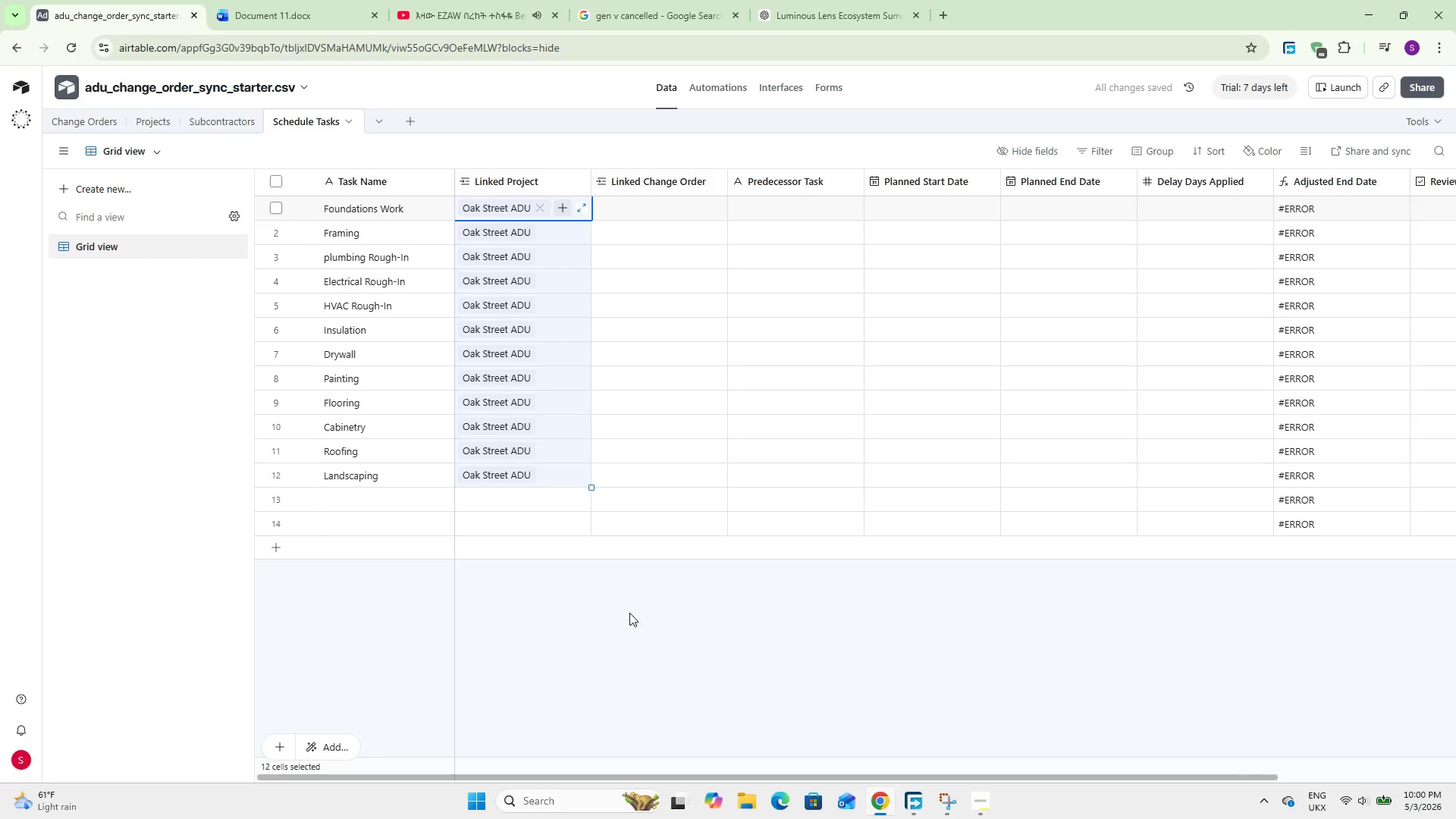 
double_click([786, 237])
 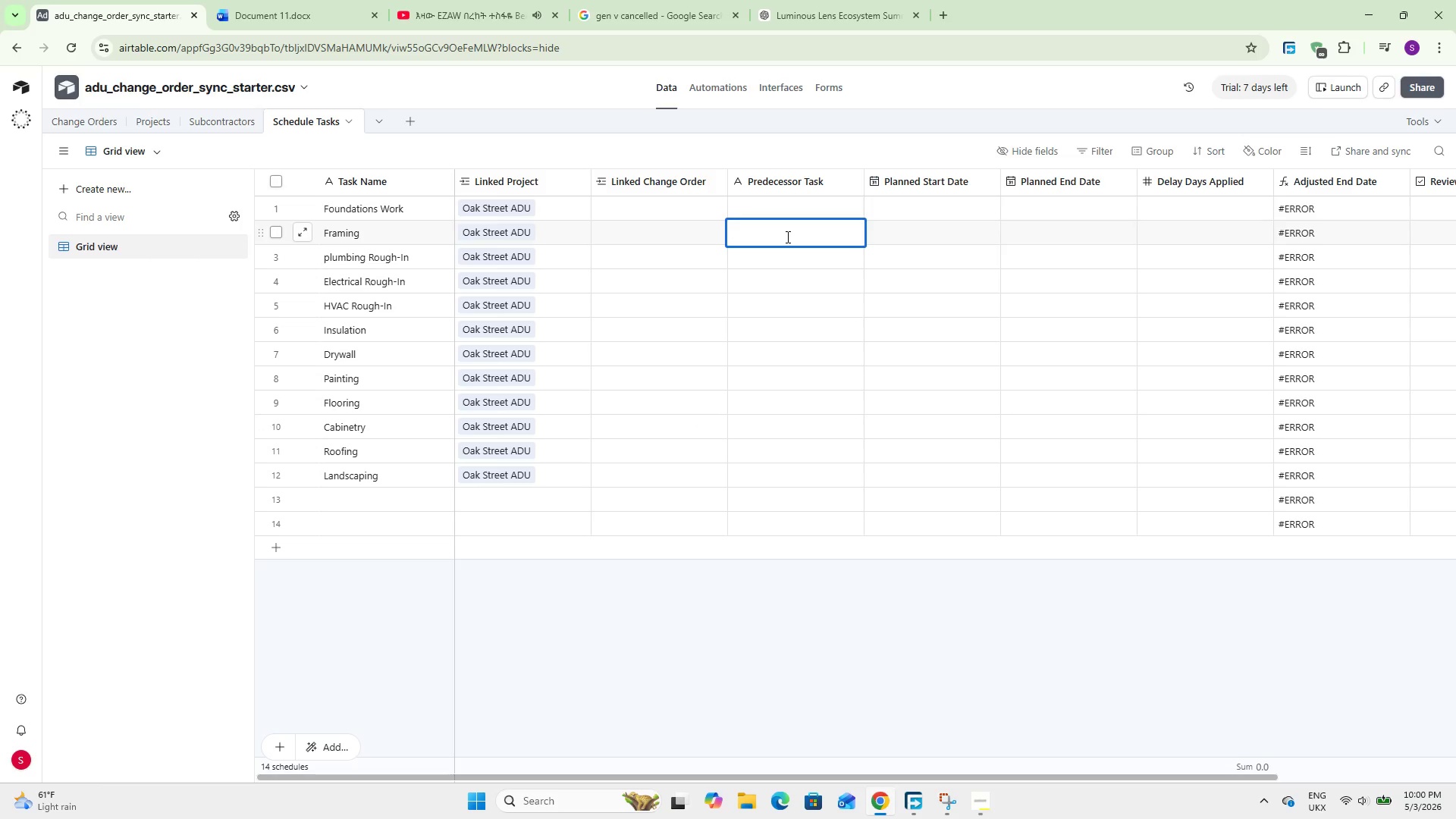 
wait(7.14)
 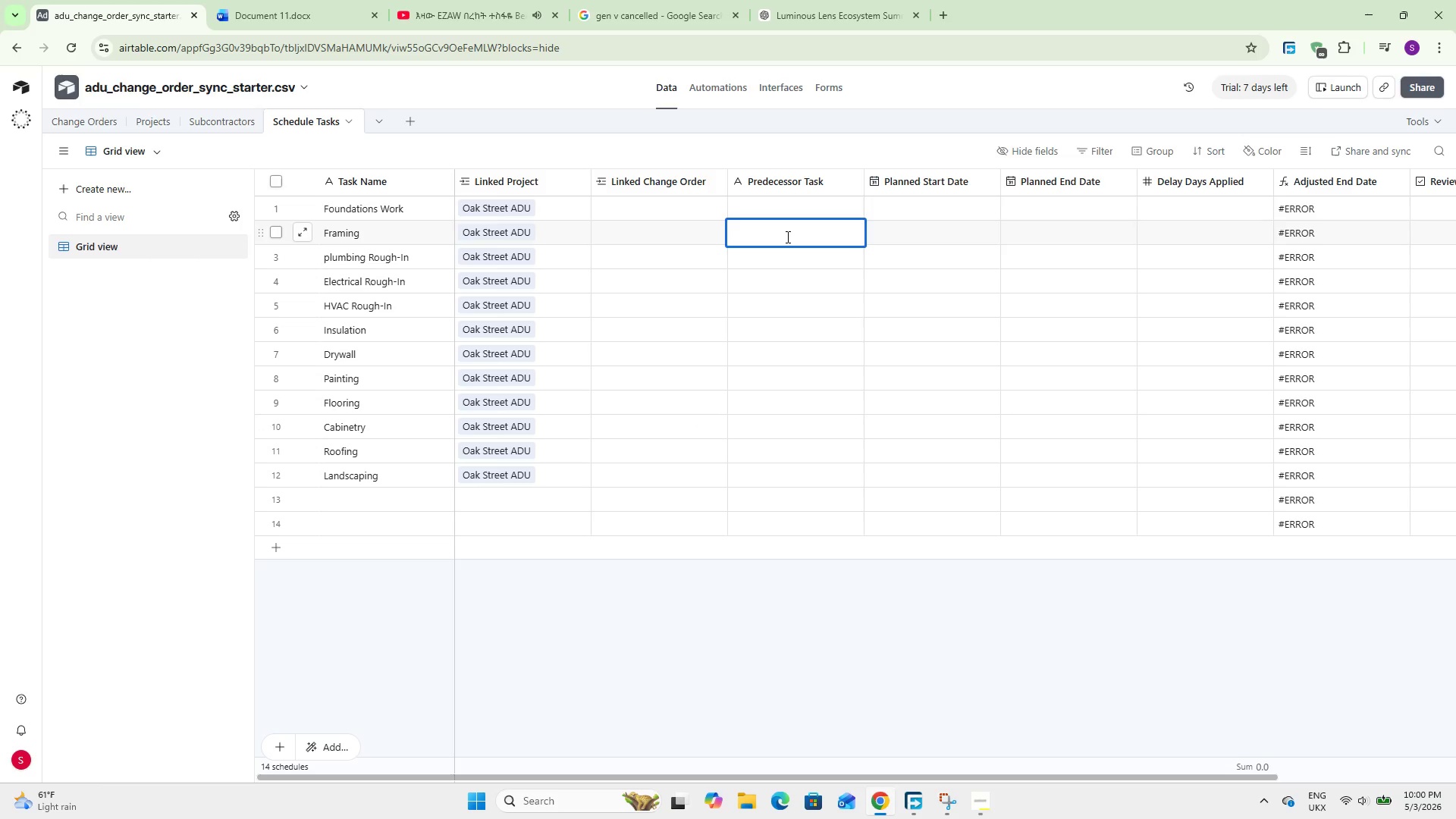 
left_click([908, 202])
 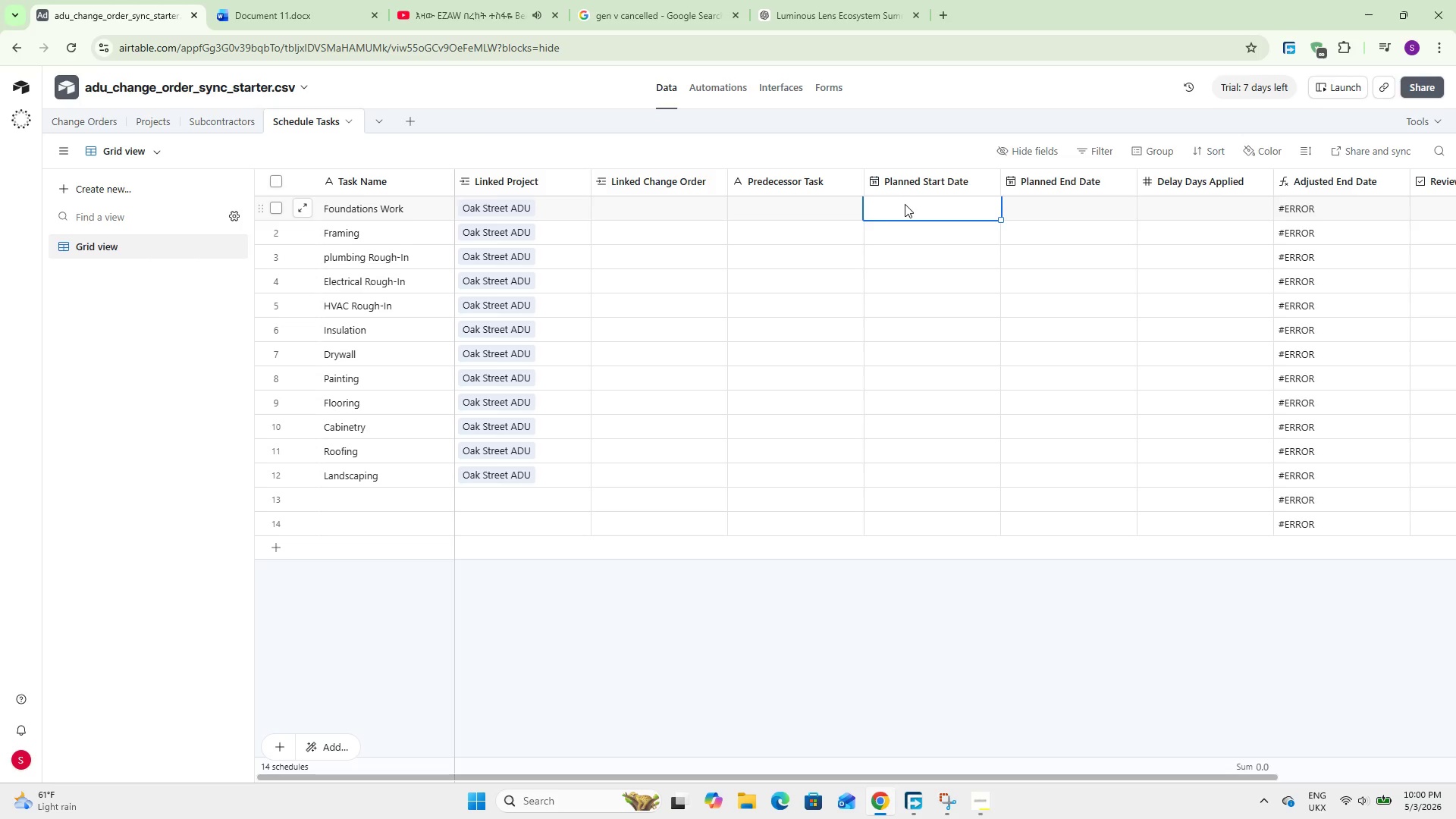 
double_click([905, 204])
 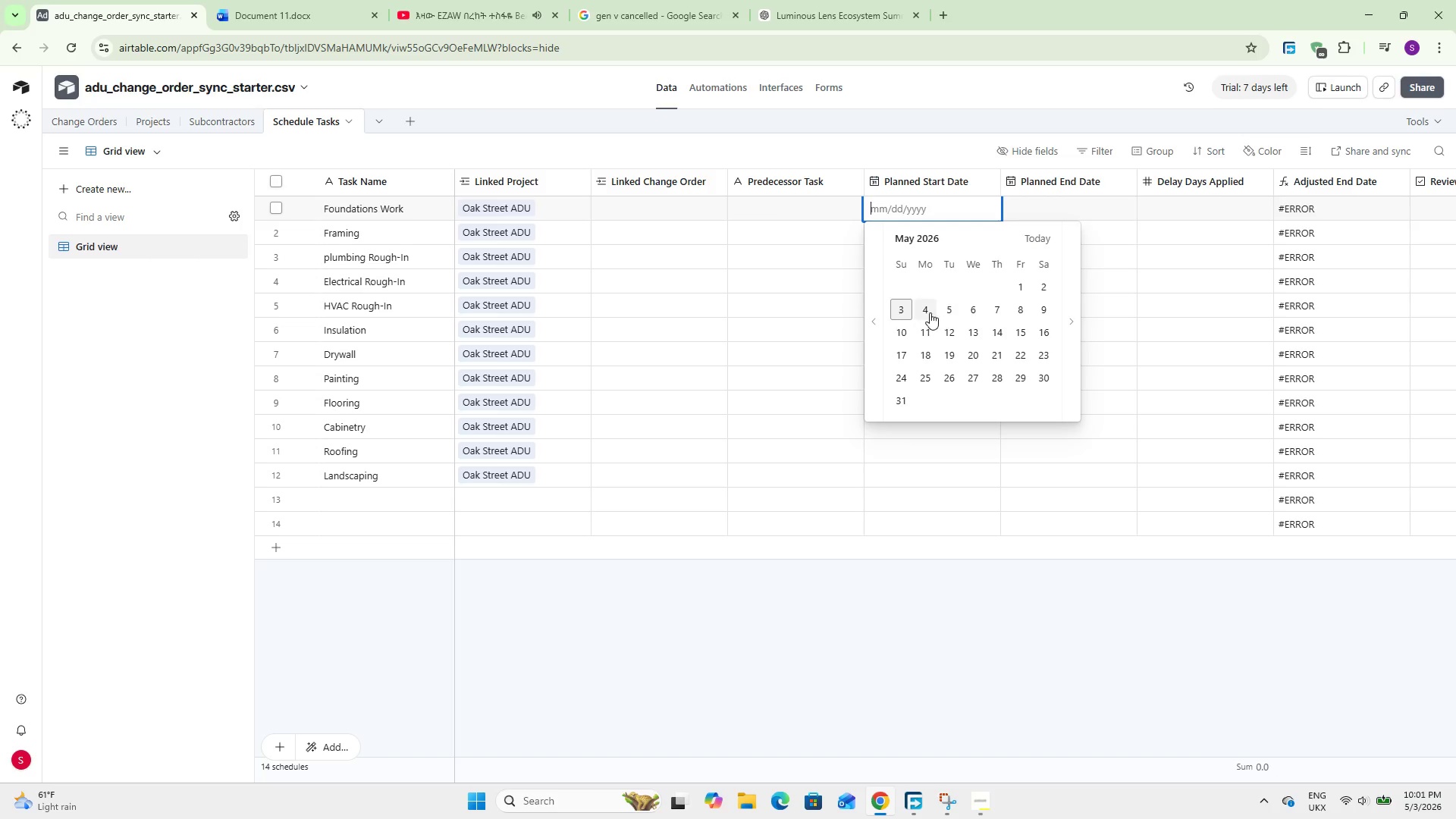 
left_click([903, 309])
 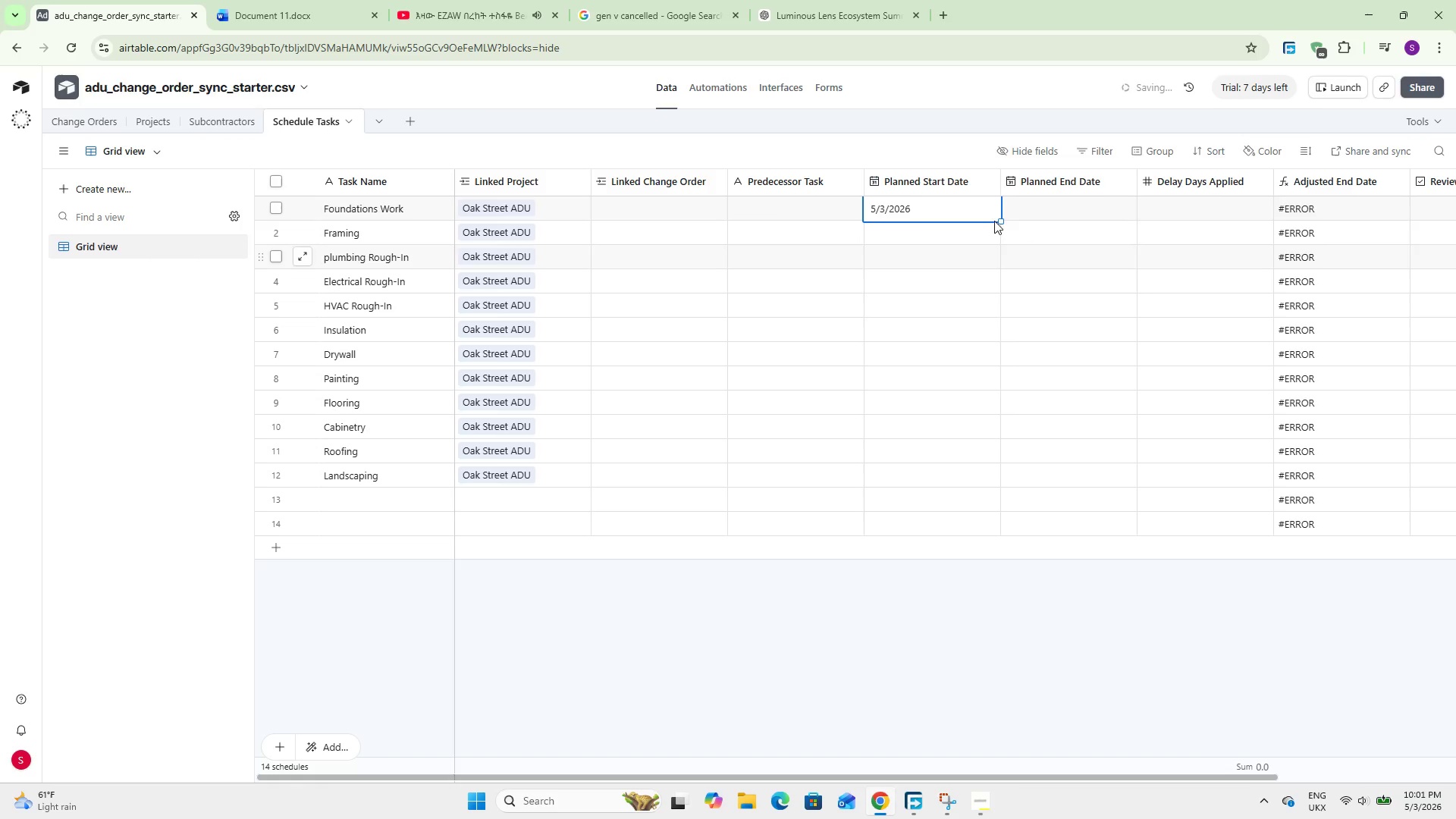 
left_click_drag(start_coordinate=[999, 221], to_coordinate=[974, 466])
 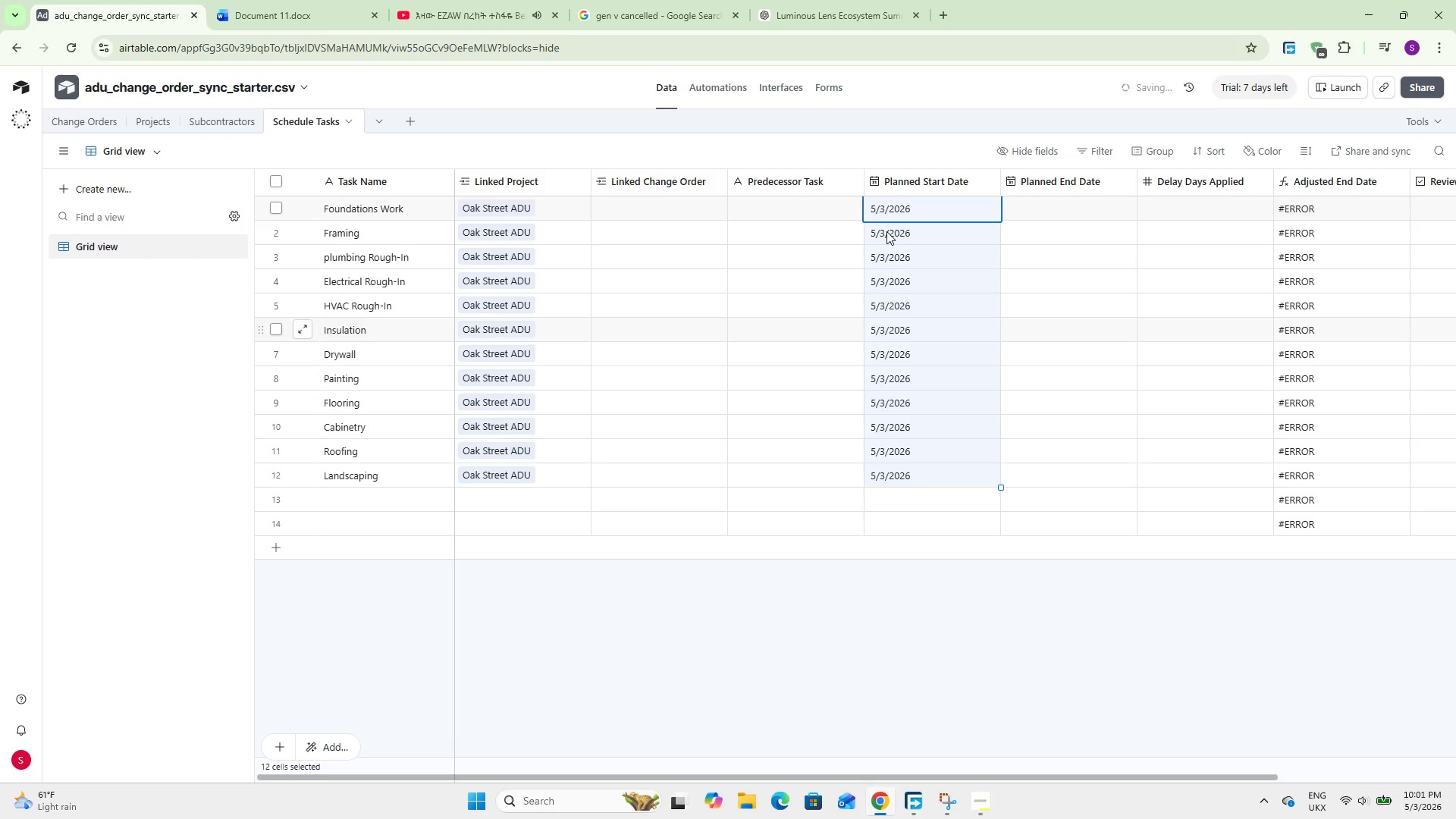 
double_click([886, 231])
 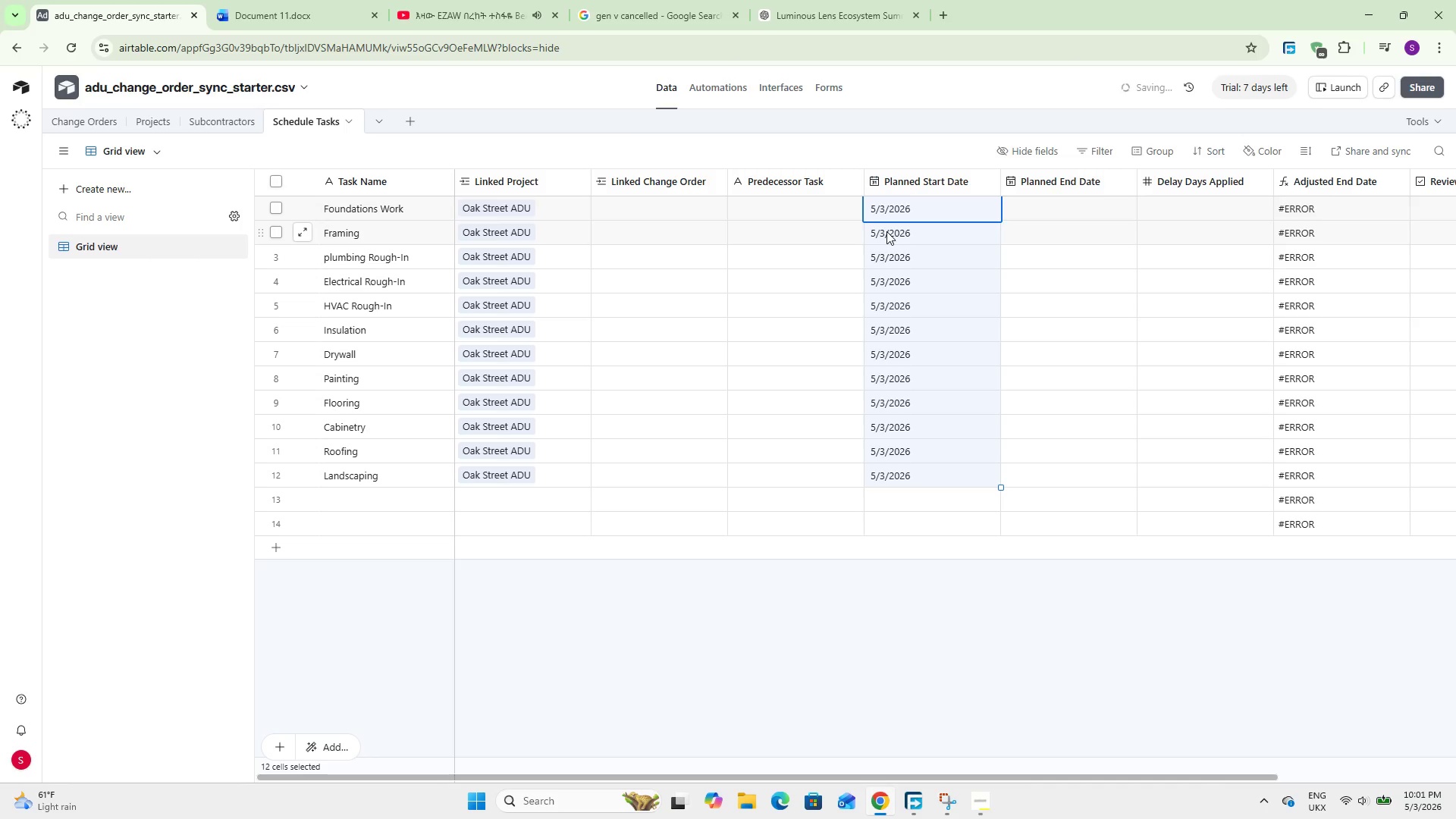 
triple_click([886, 231])
 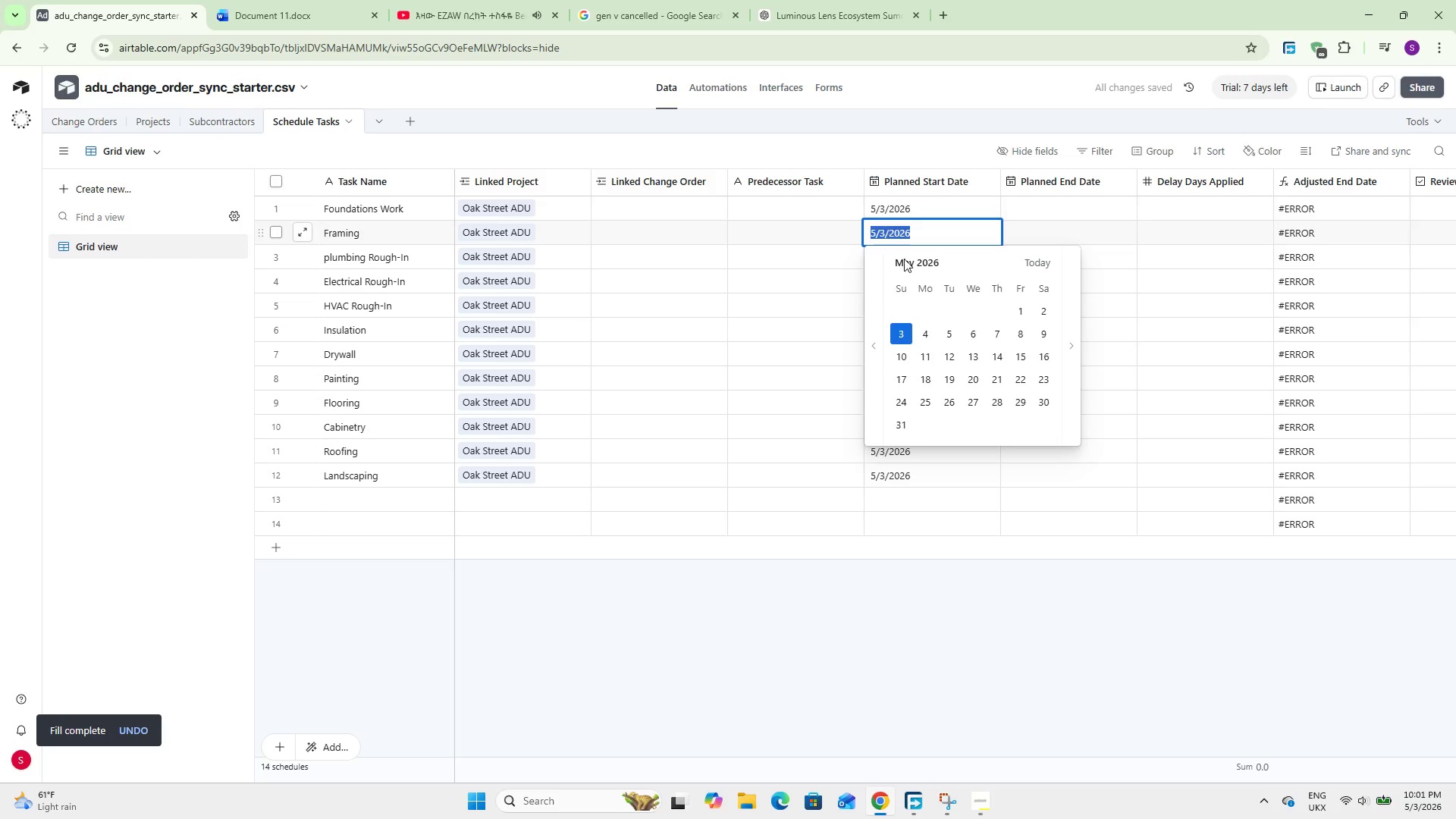 
left_click([880, 333])
 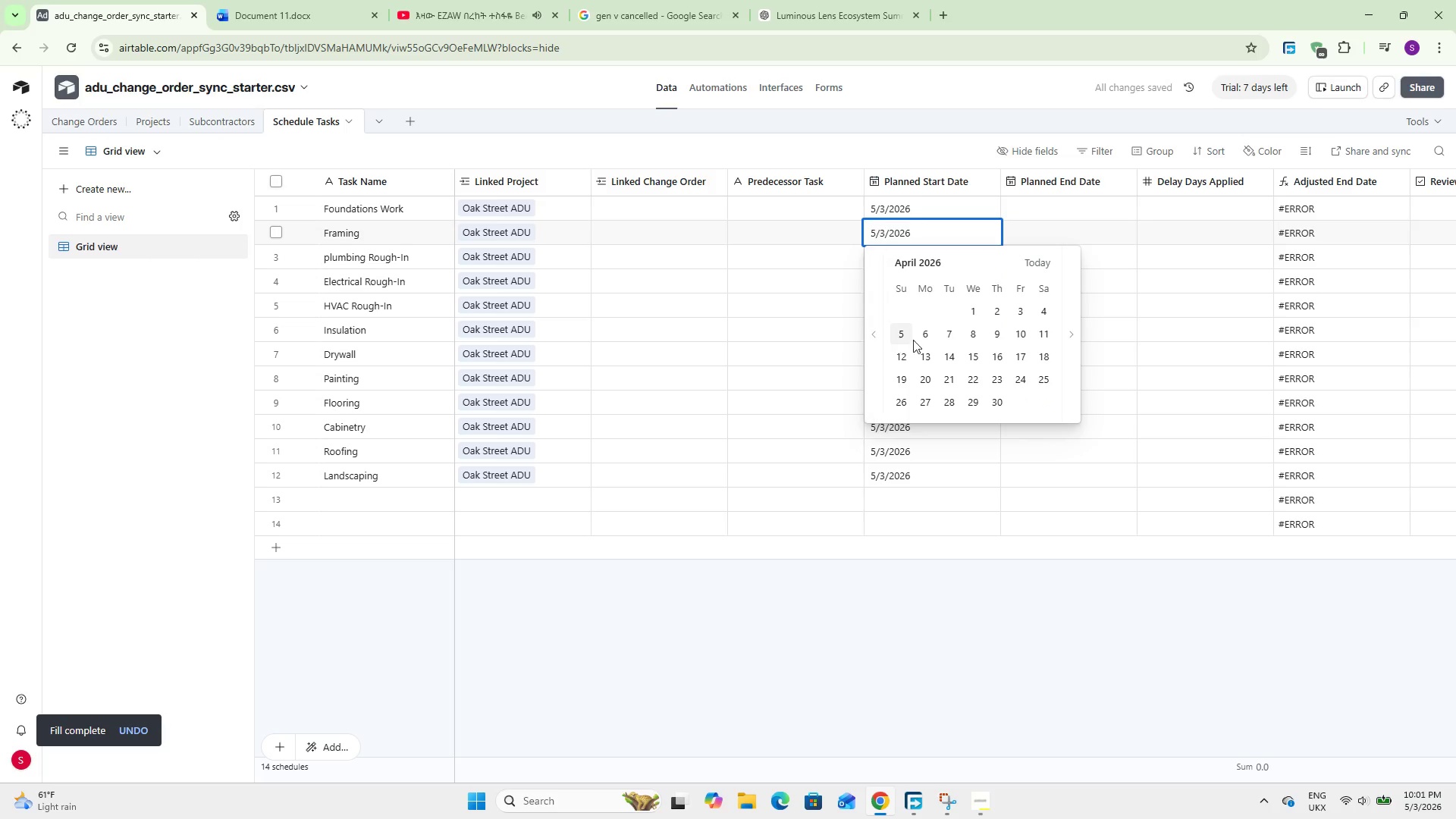 
left_click([915, 339])
 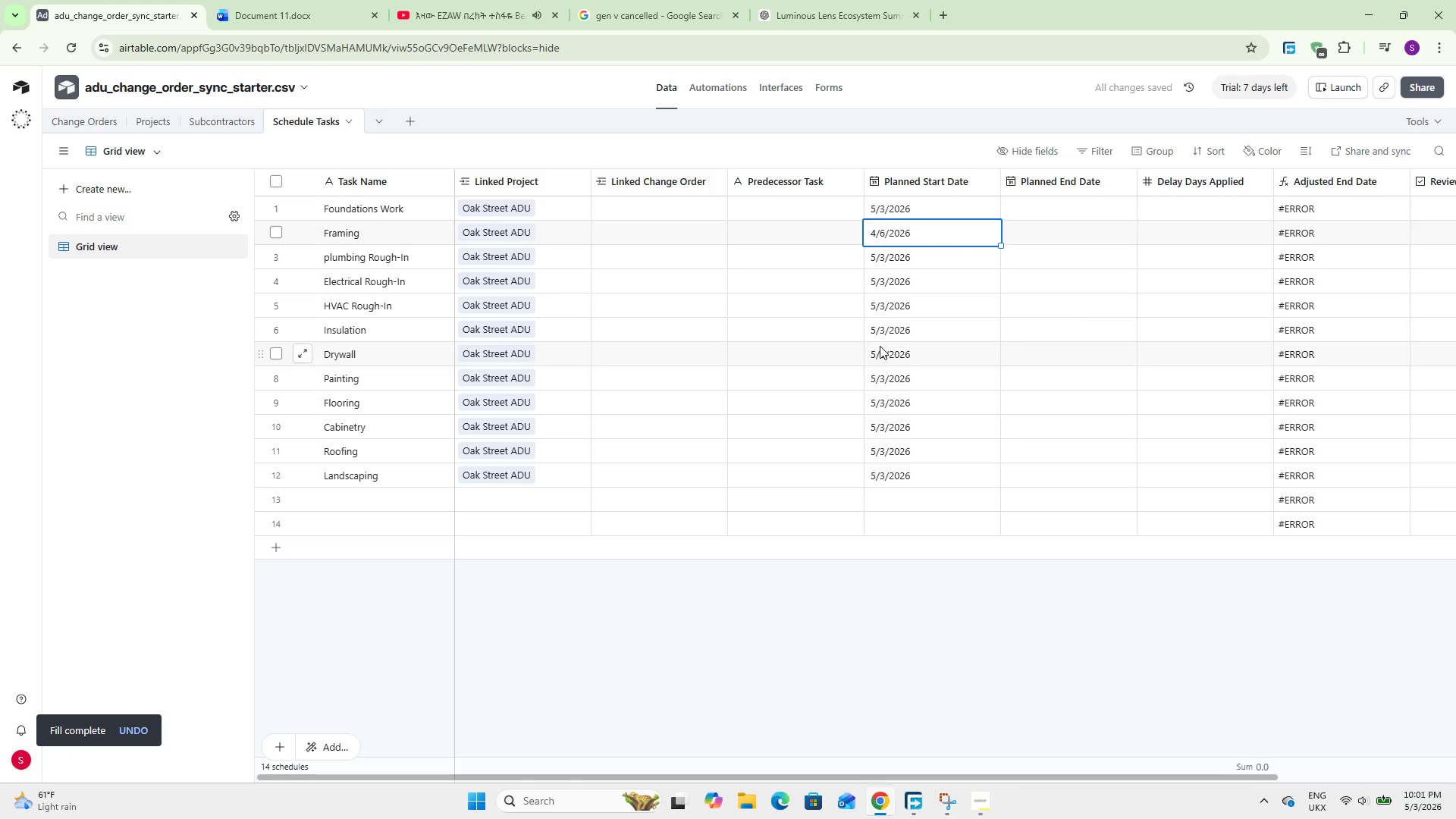 
wait(5.74)
 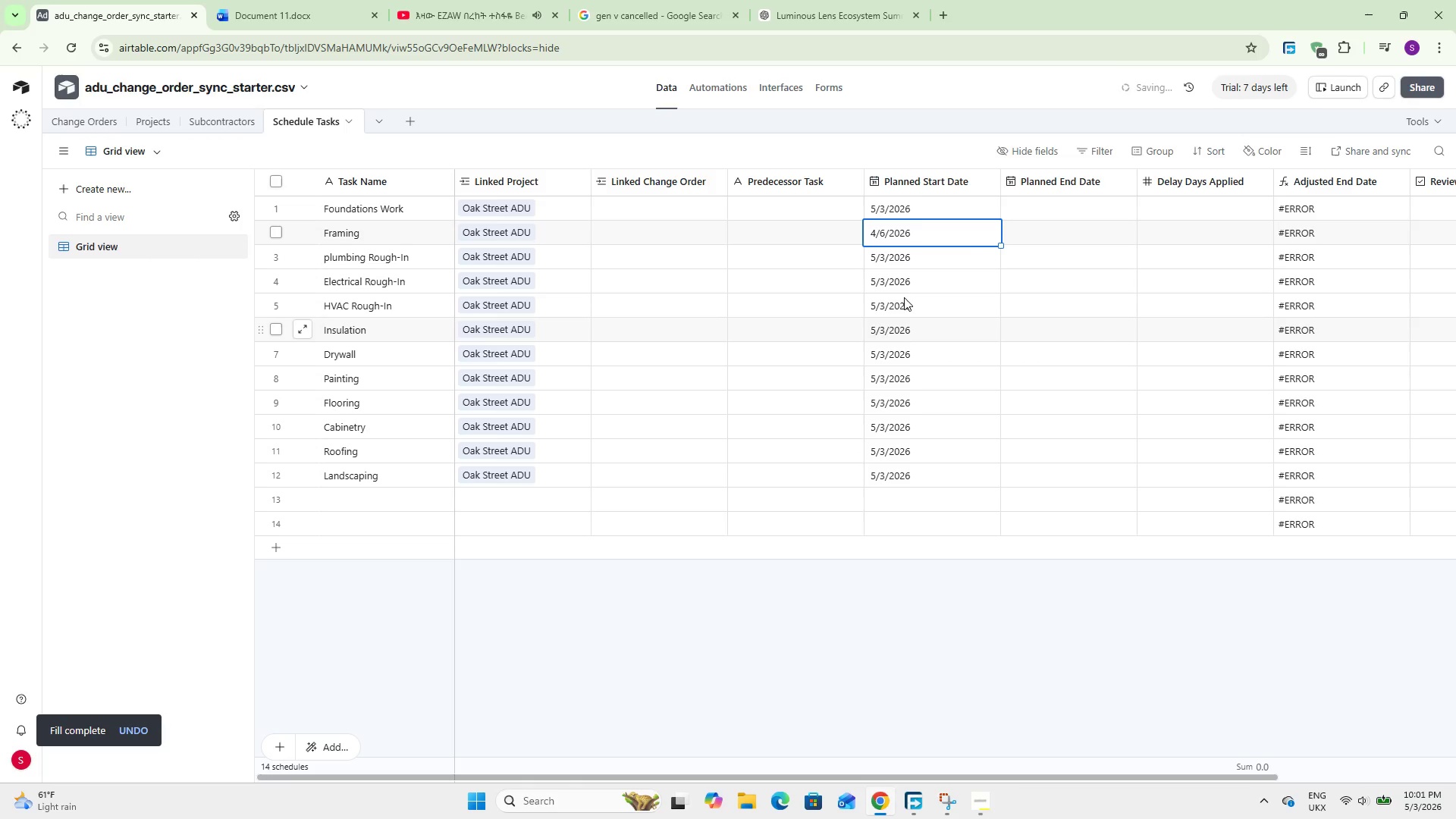 
double_click([1075, 204])
 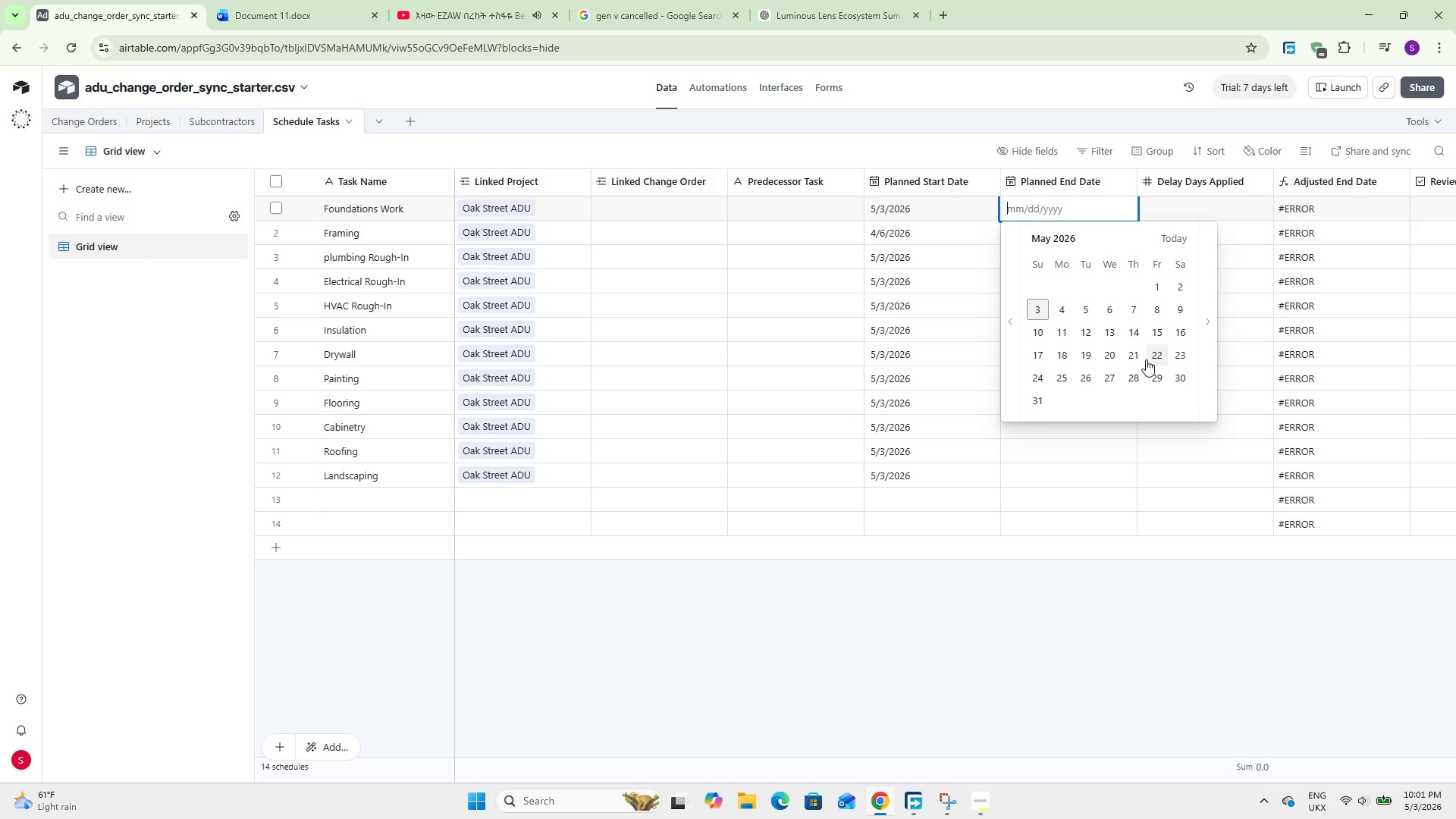 
left_click([1171, 370])
 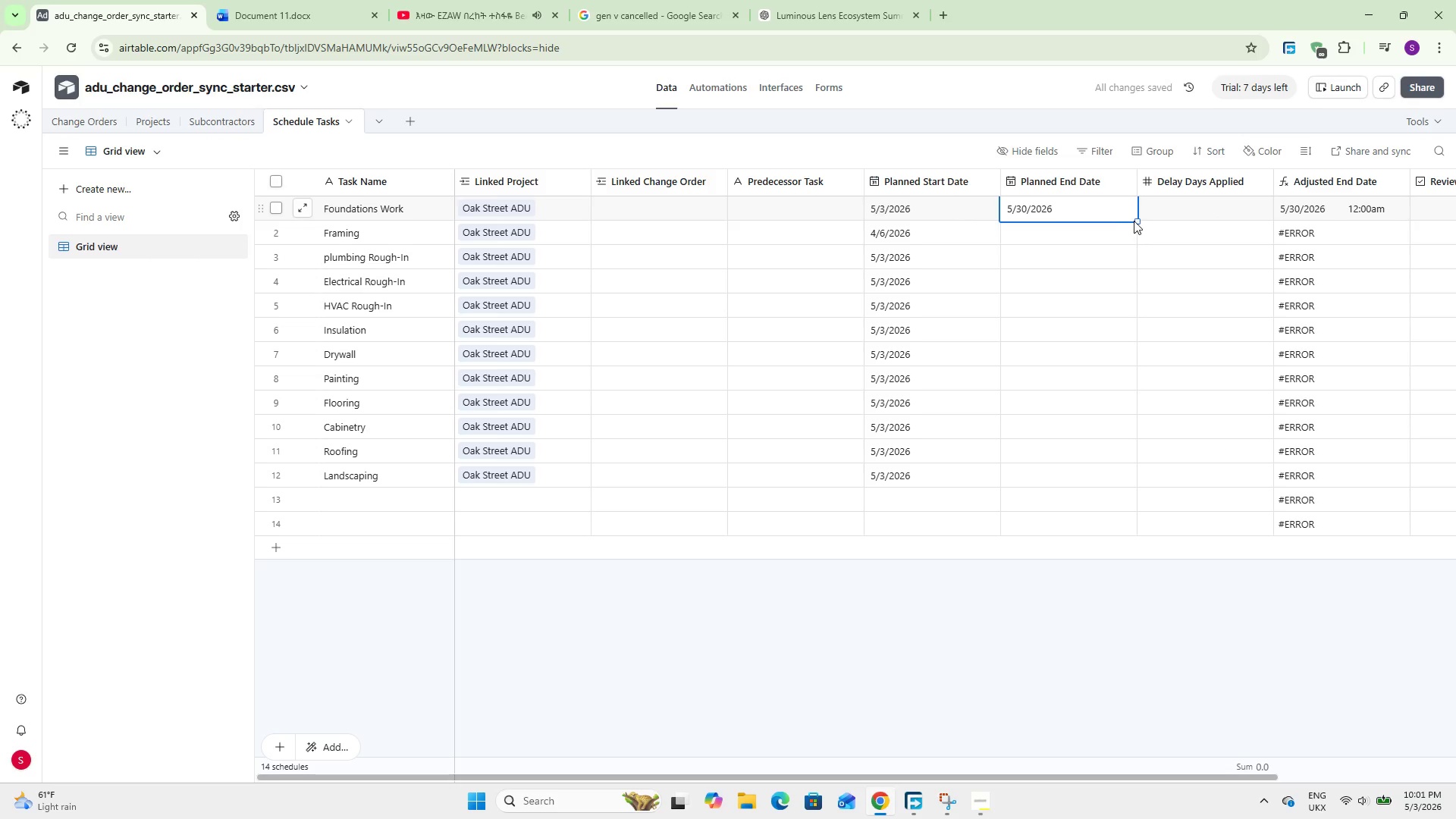 
left_click_drag(start_coordinate=[1137, 221], to_coordinate=[1096, 469])
 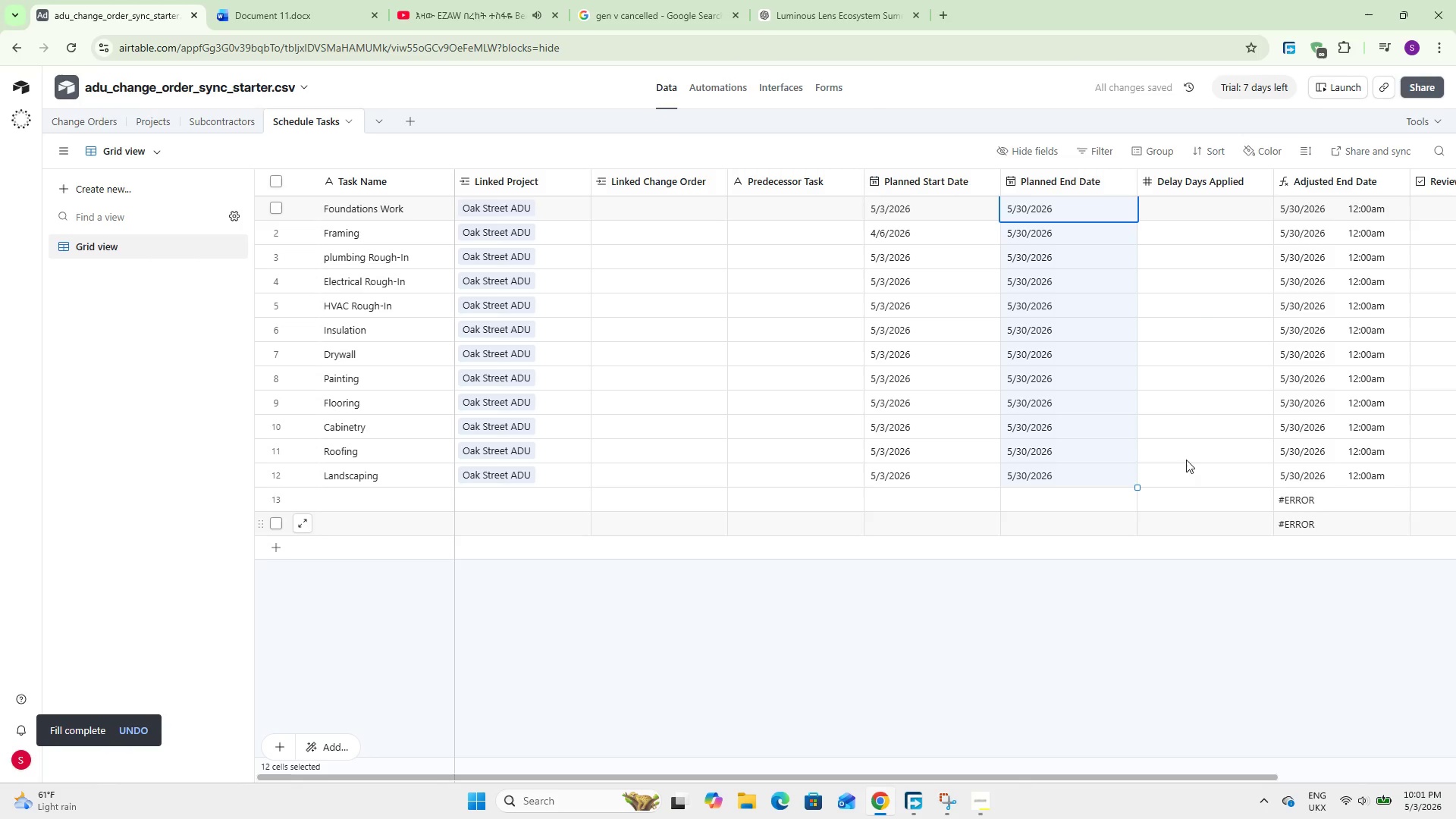 
double_click([1206, 210])
 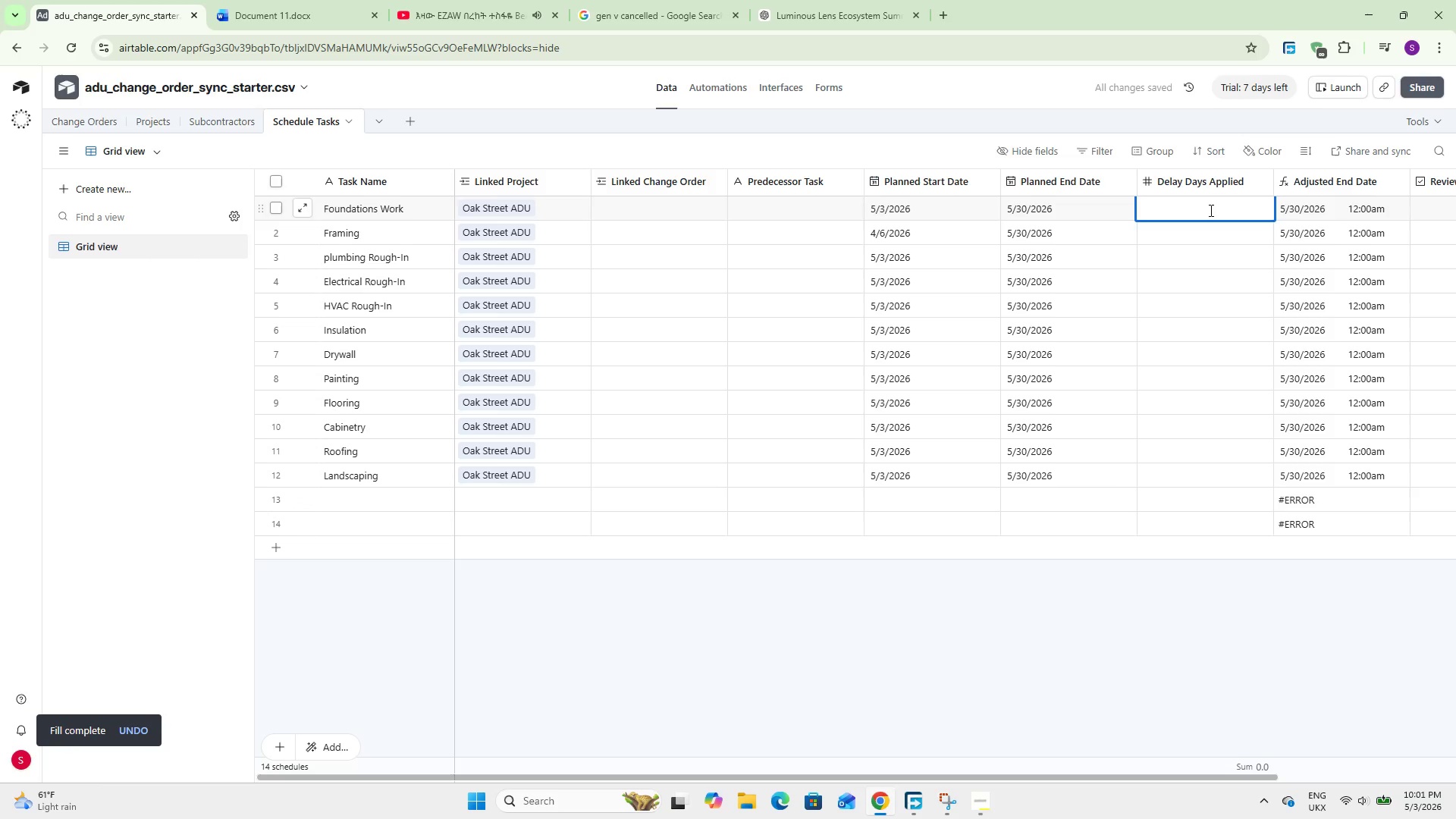 
key(Numpad0)
 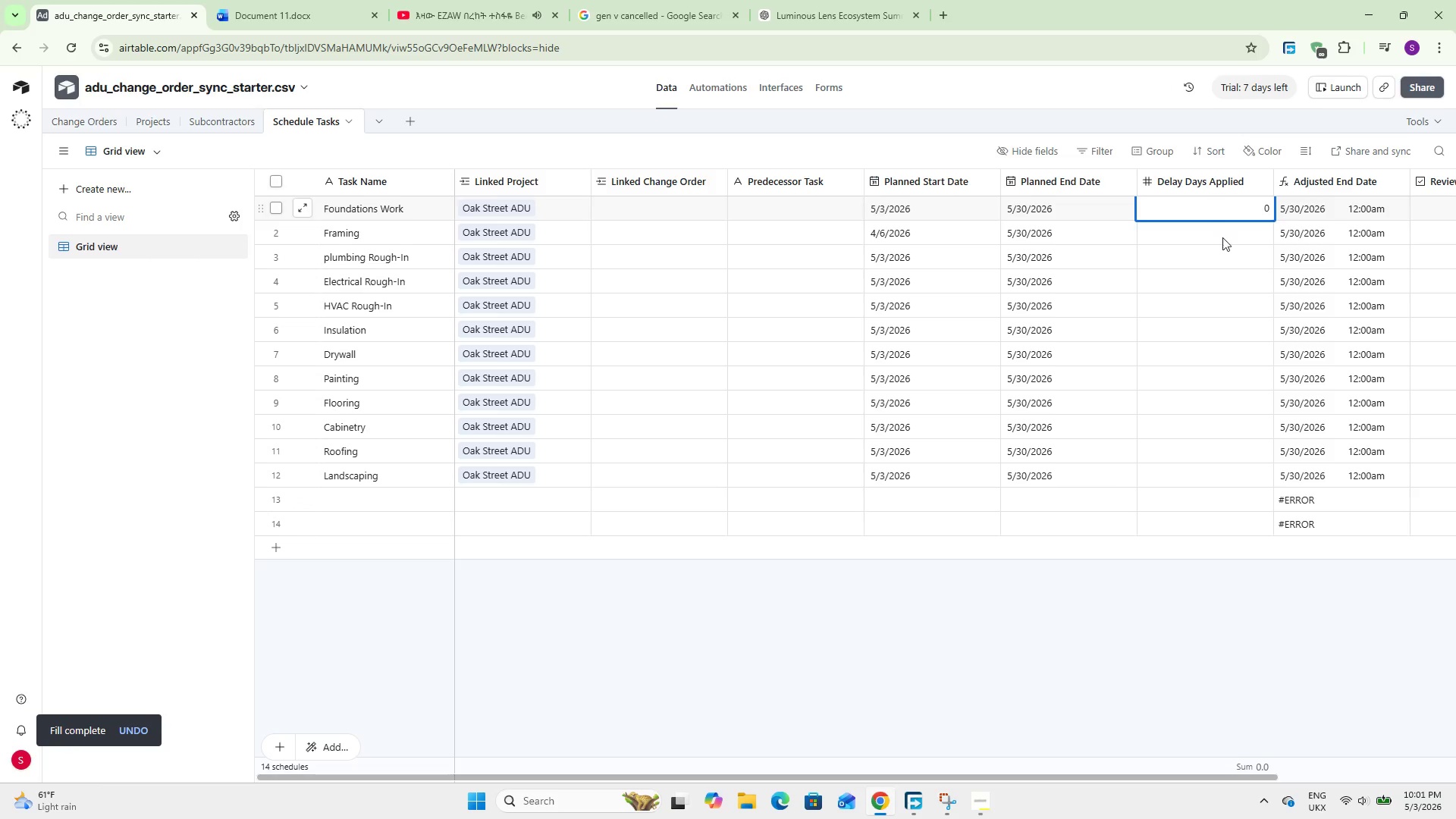 
left_click([1224, 244])
 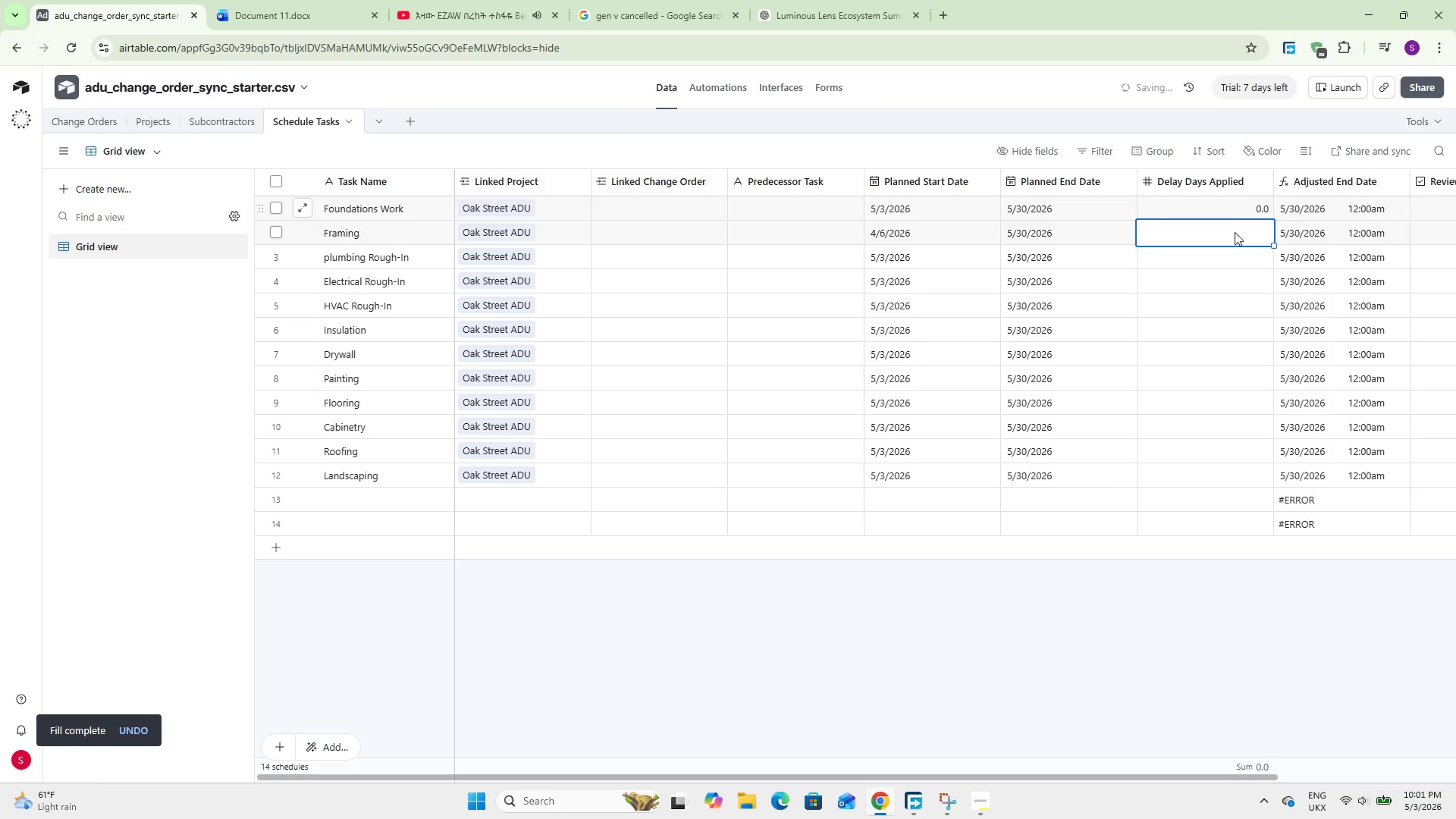 
left_click([1228, 205])
 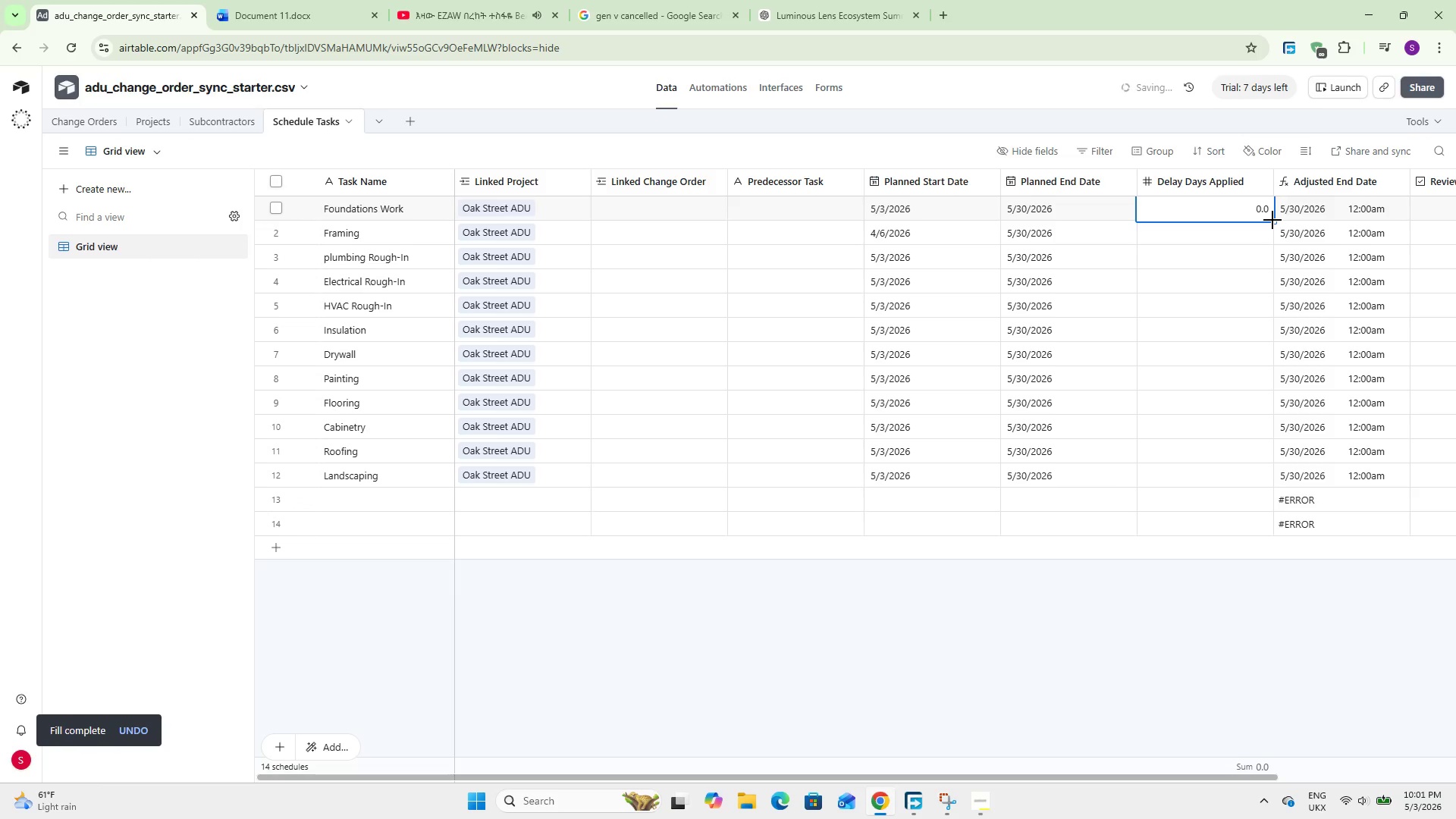 
left_click_drag(start_coordinate=[1272, 221], to_coordinate=[1276, 479])
 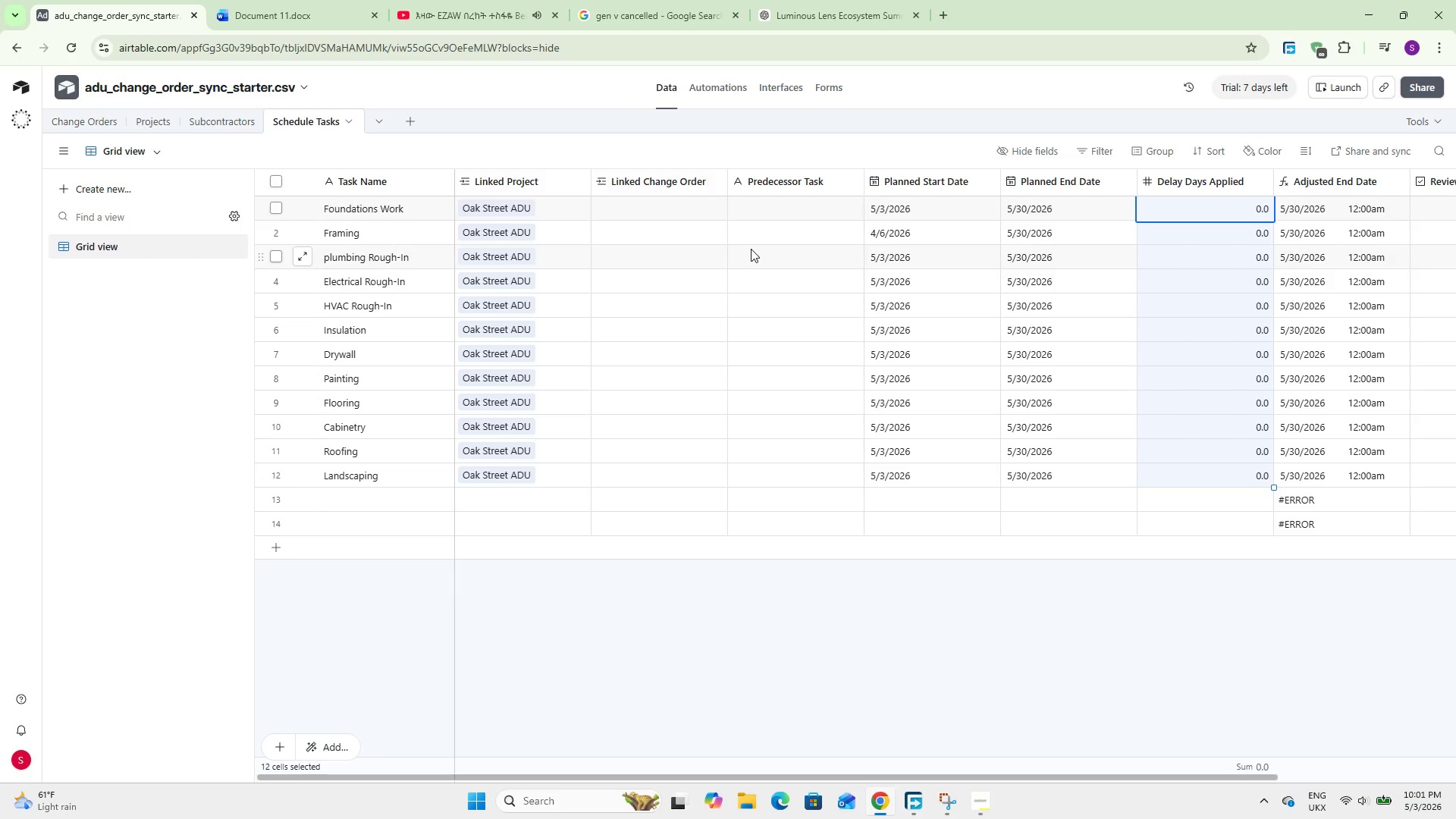 
wait(15.62)
 